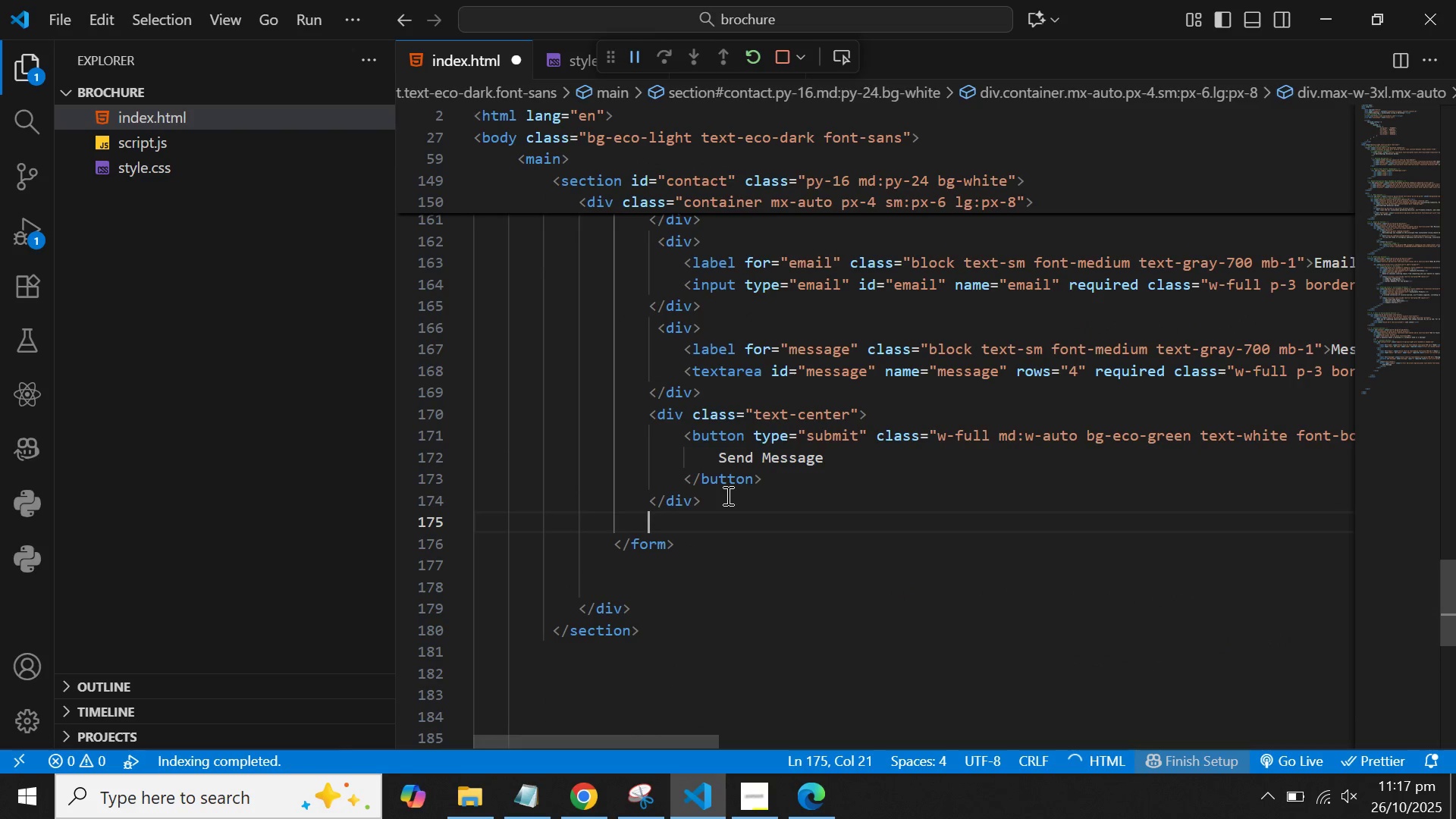 
key(Control+V)
 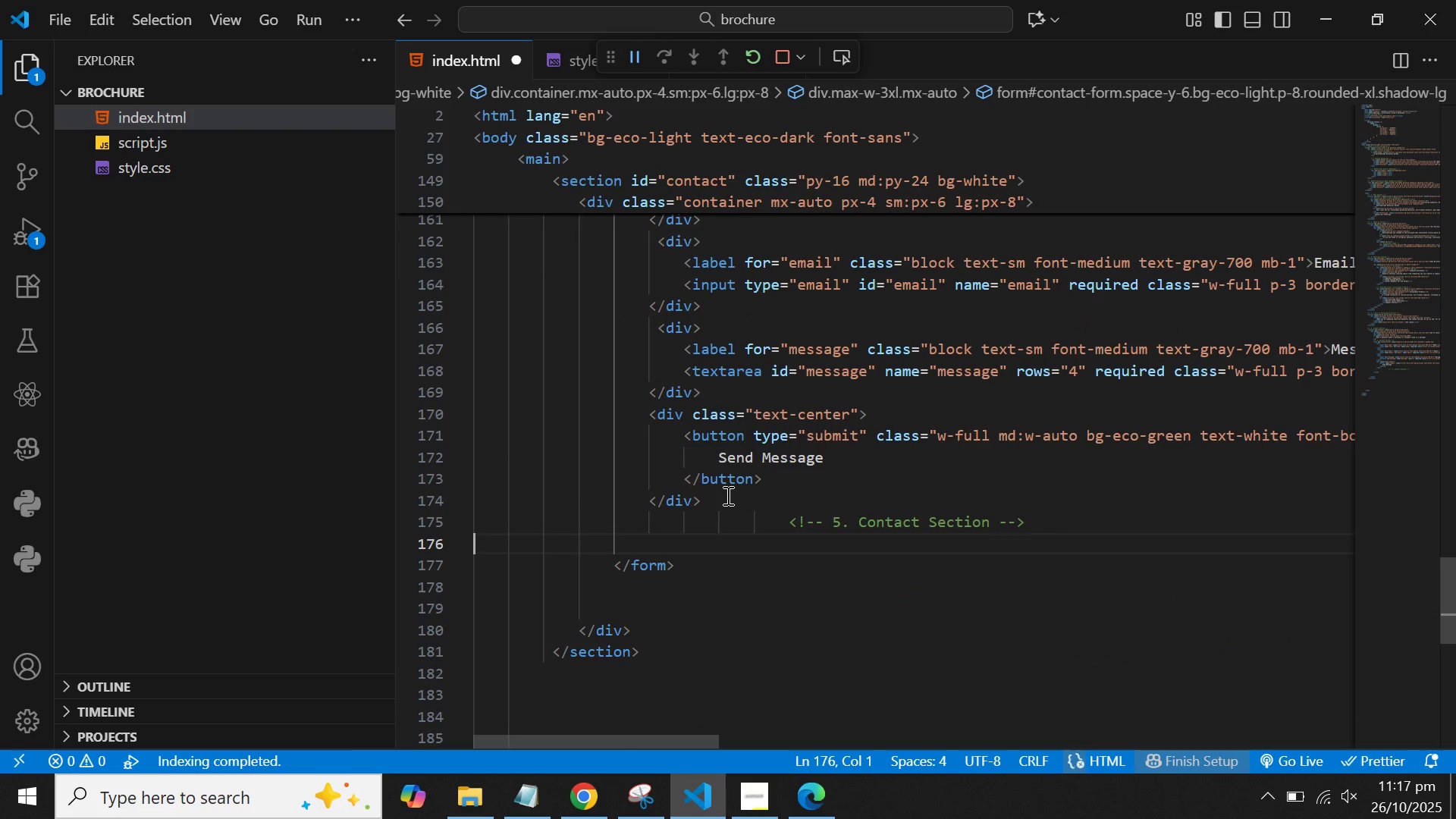 
hold_key(key=ArrowRight, duration=0.47)
 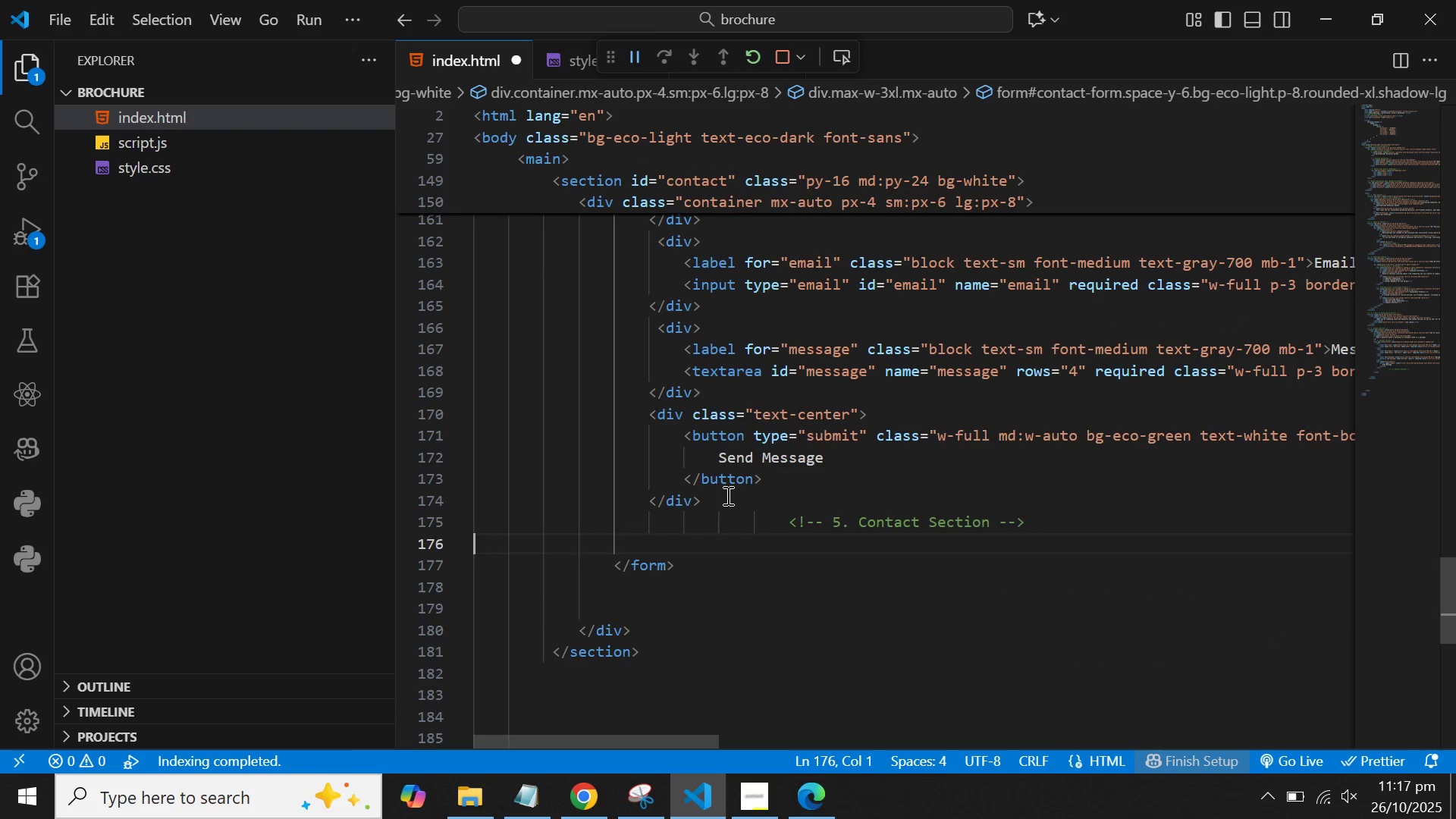 
key(ArrowUp)
 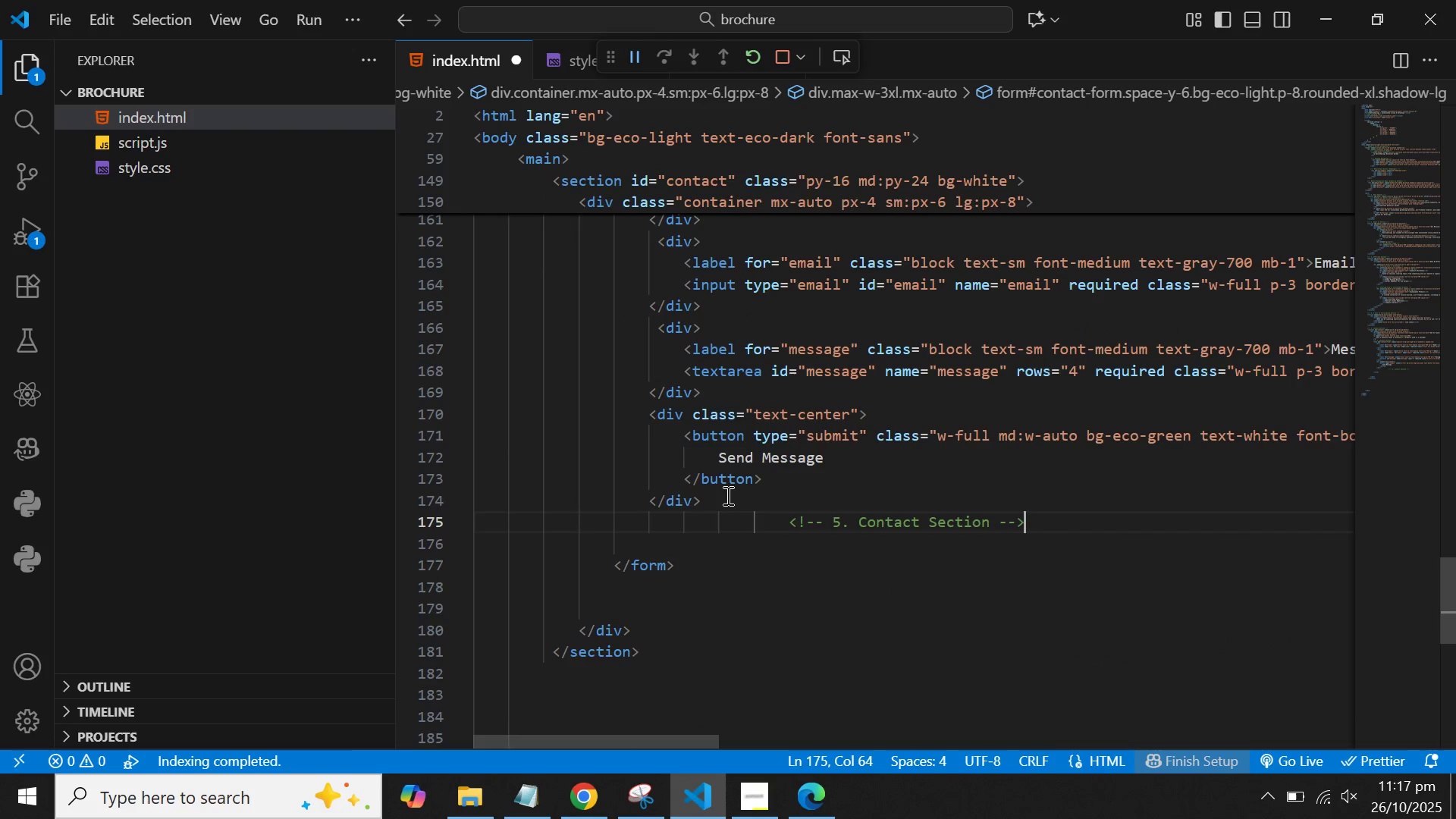 
hold_key(key=ArrowLeft, duration=0.4)
 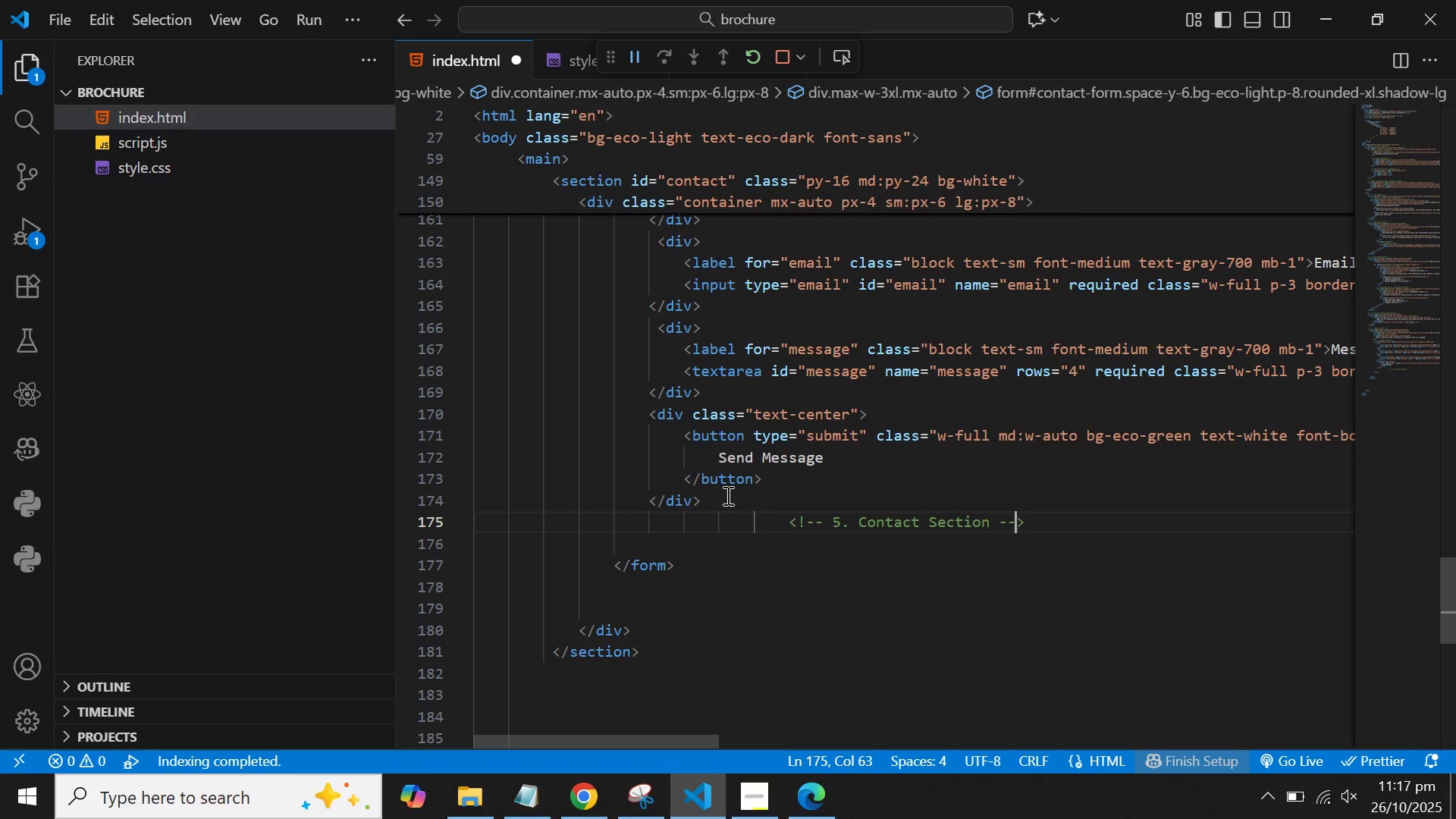 
hold_key(key=ArrowLeft, duration=1.37)
 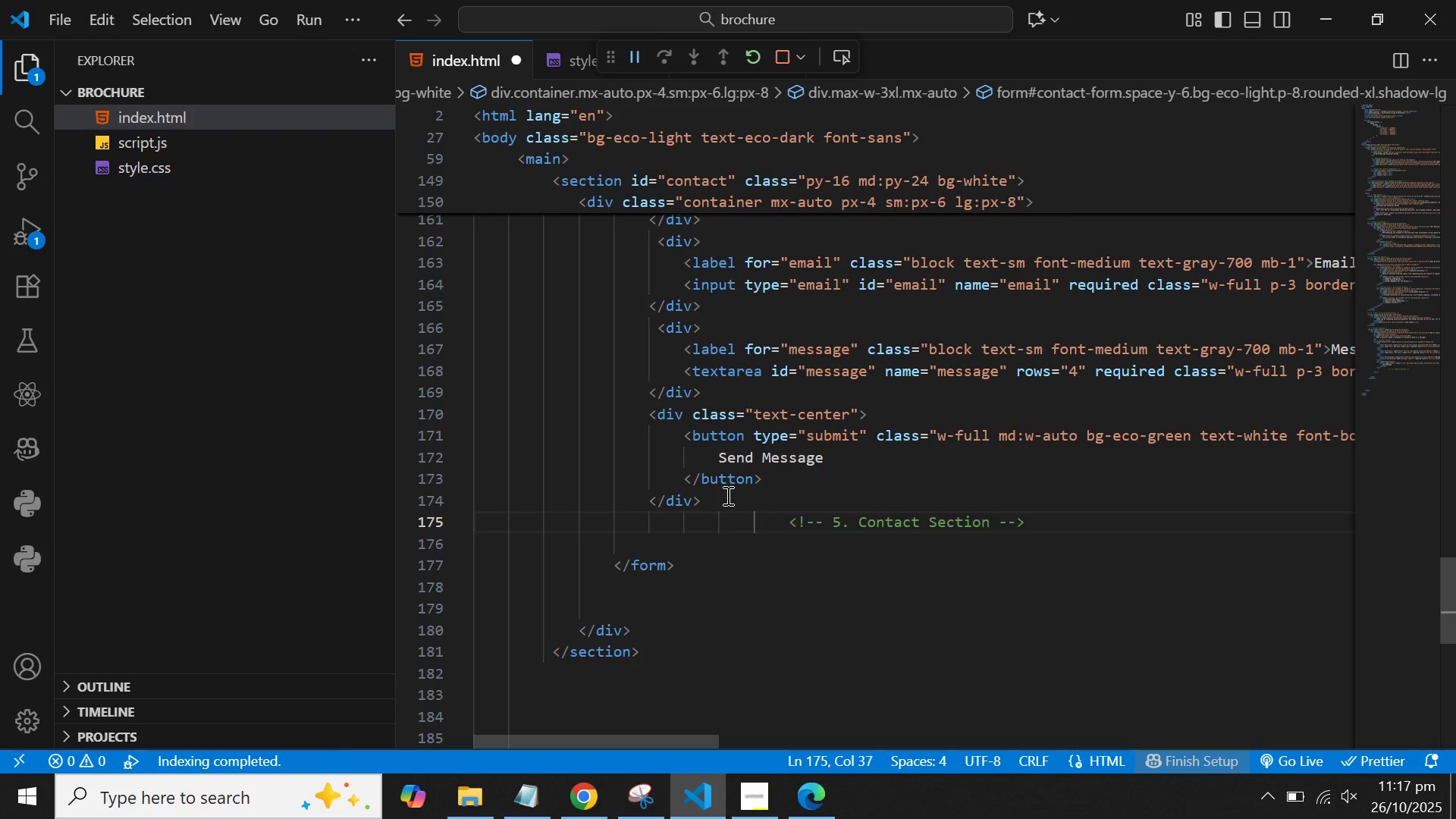 
key(Backspace)
 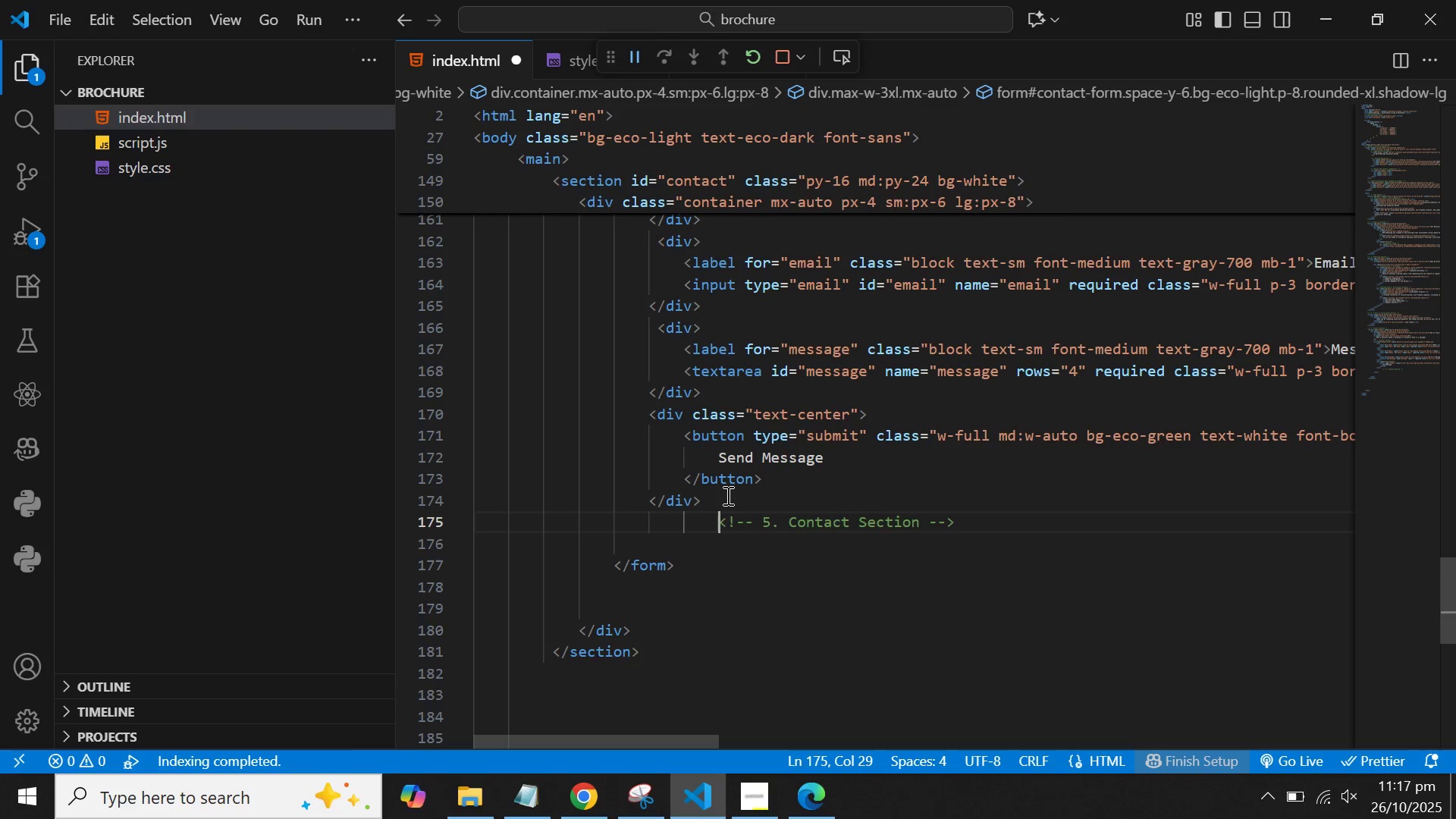 
key(Backspace)
 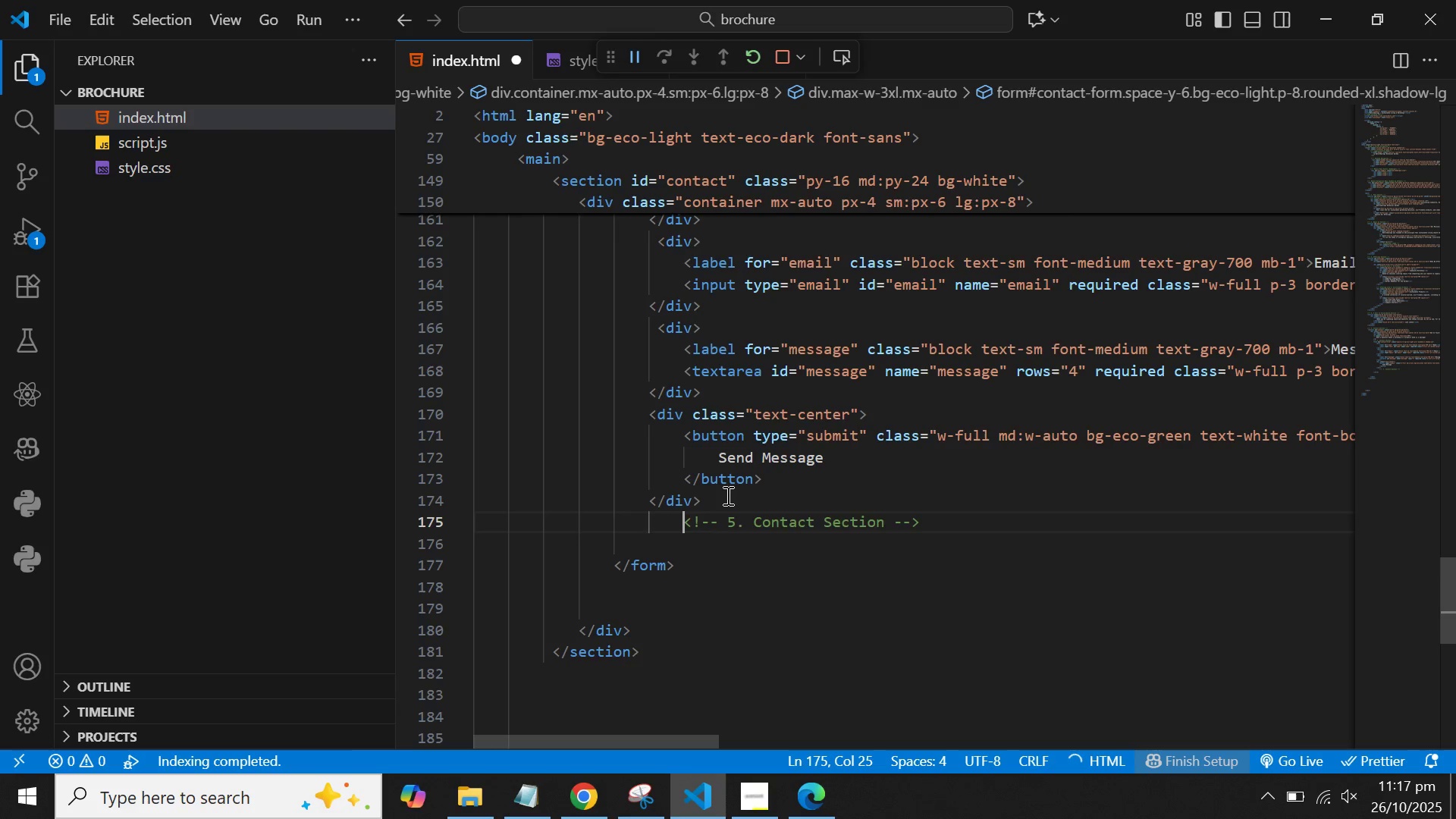 
key(Backspace)
 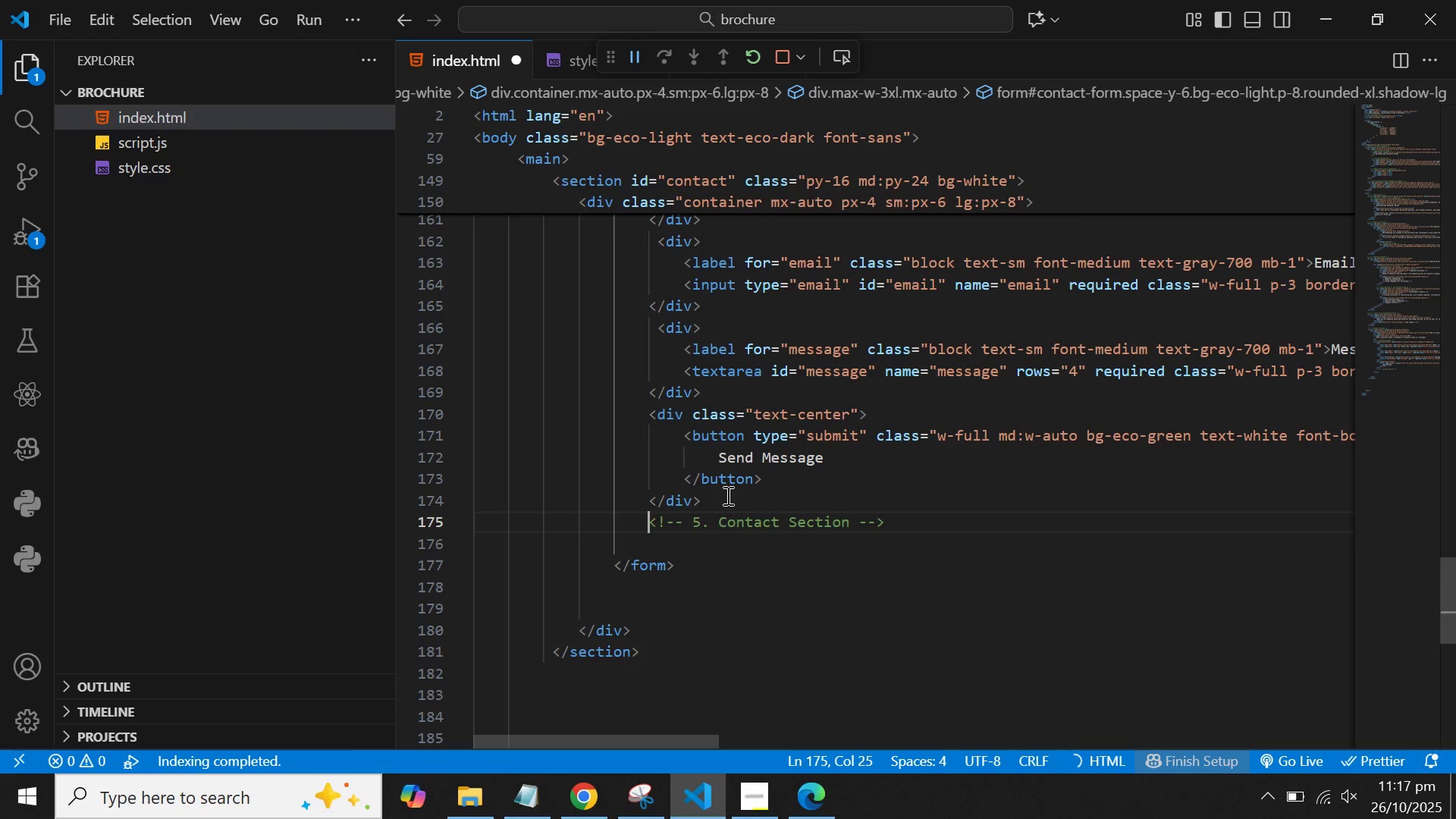 
key(Backspace)
 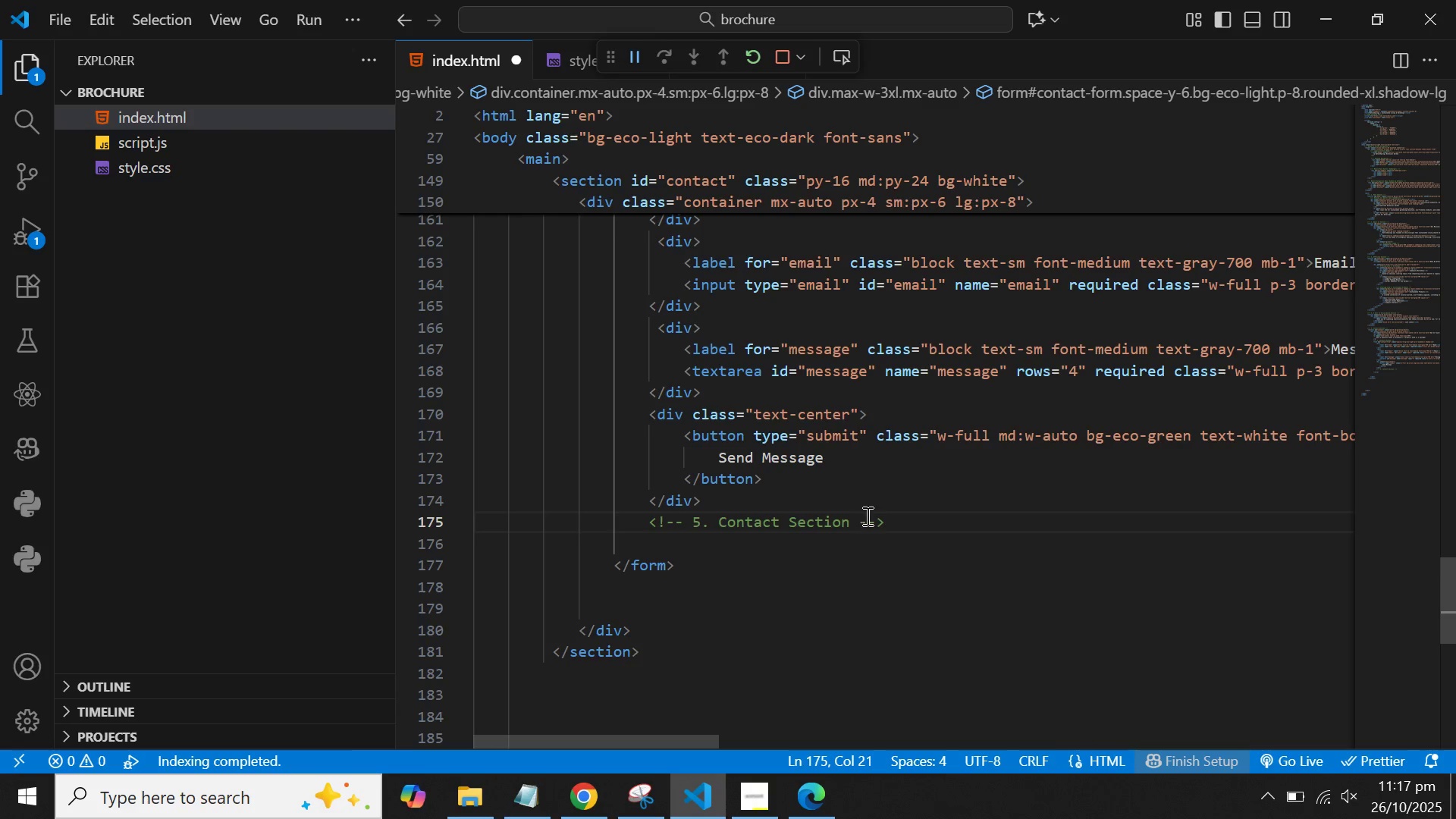 
left_click_drag(start_coordinate=[854, 521], to_coordinate=[692, 519])
 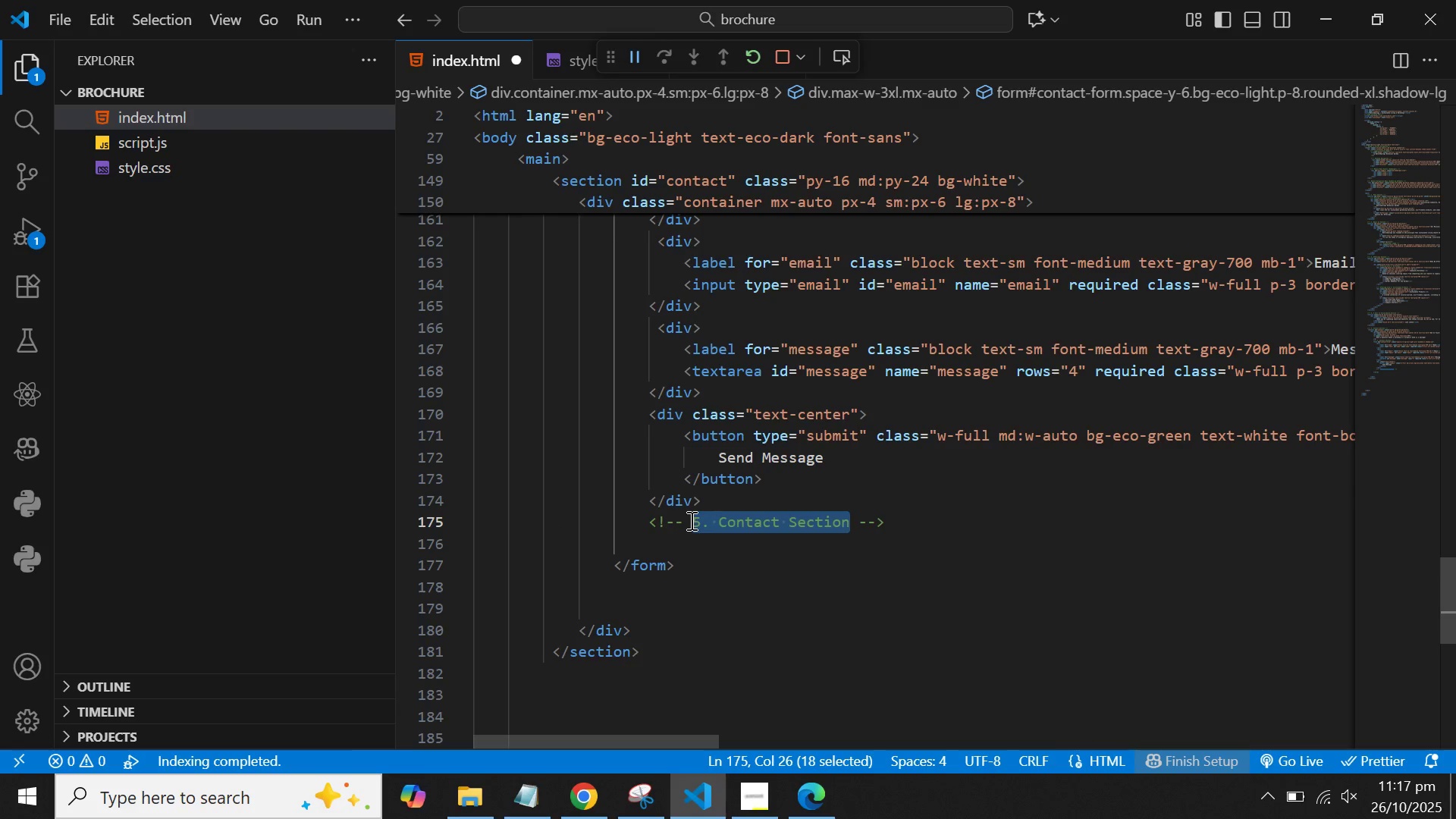 
type(Success Message Box (Hidden by default)
 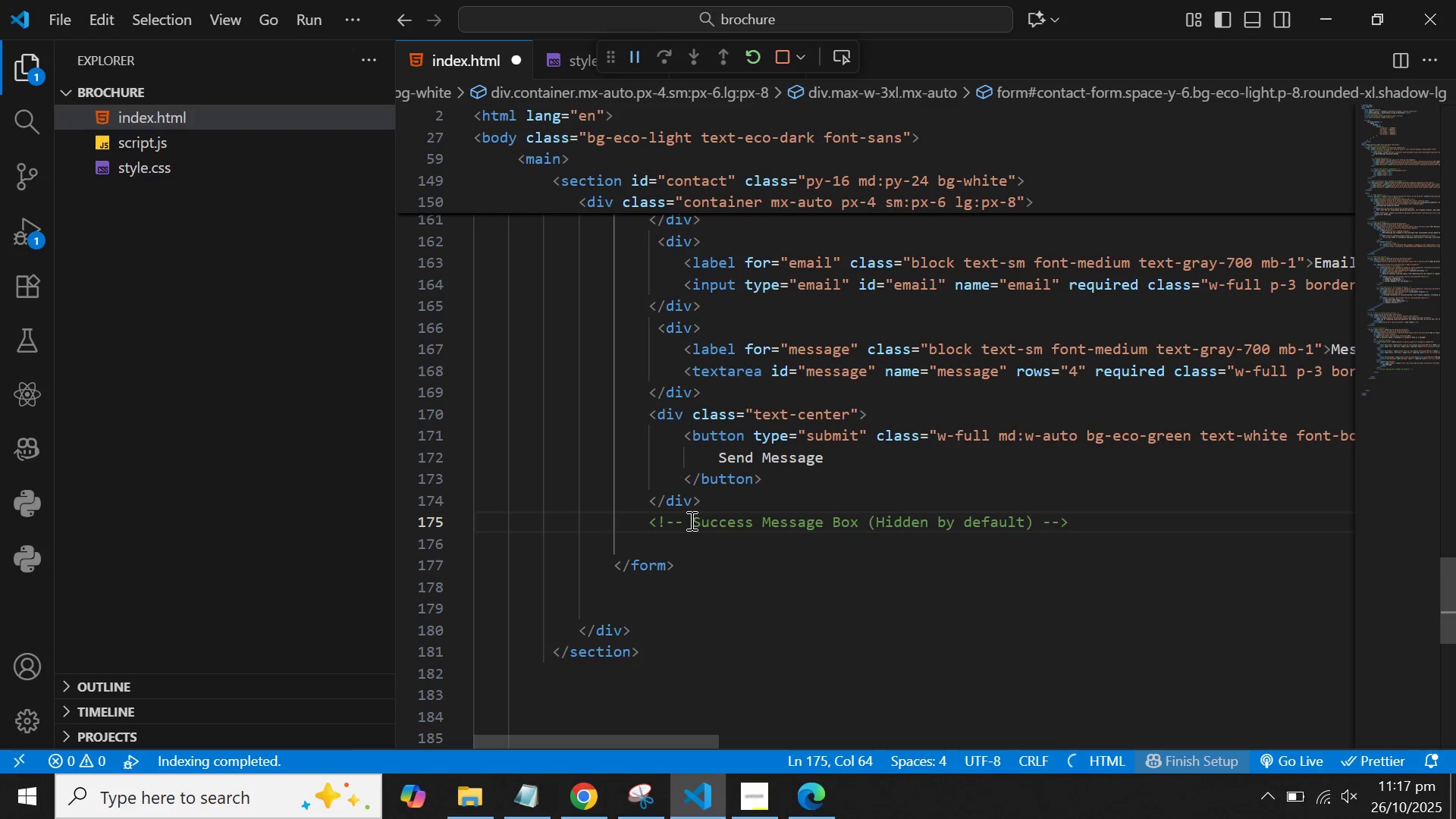 
key(ArrowRight)
 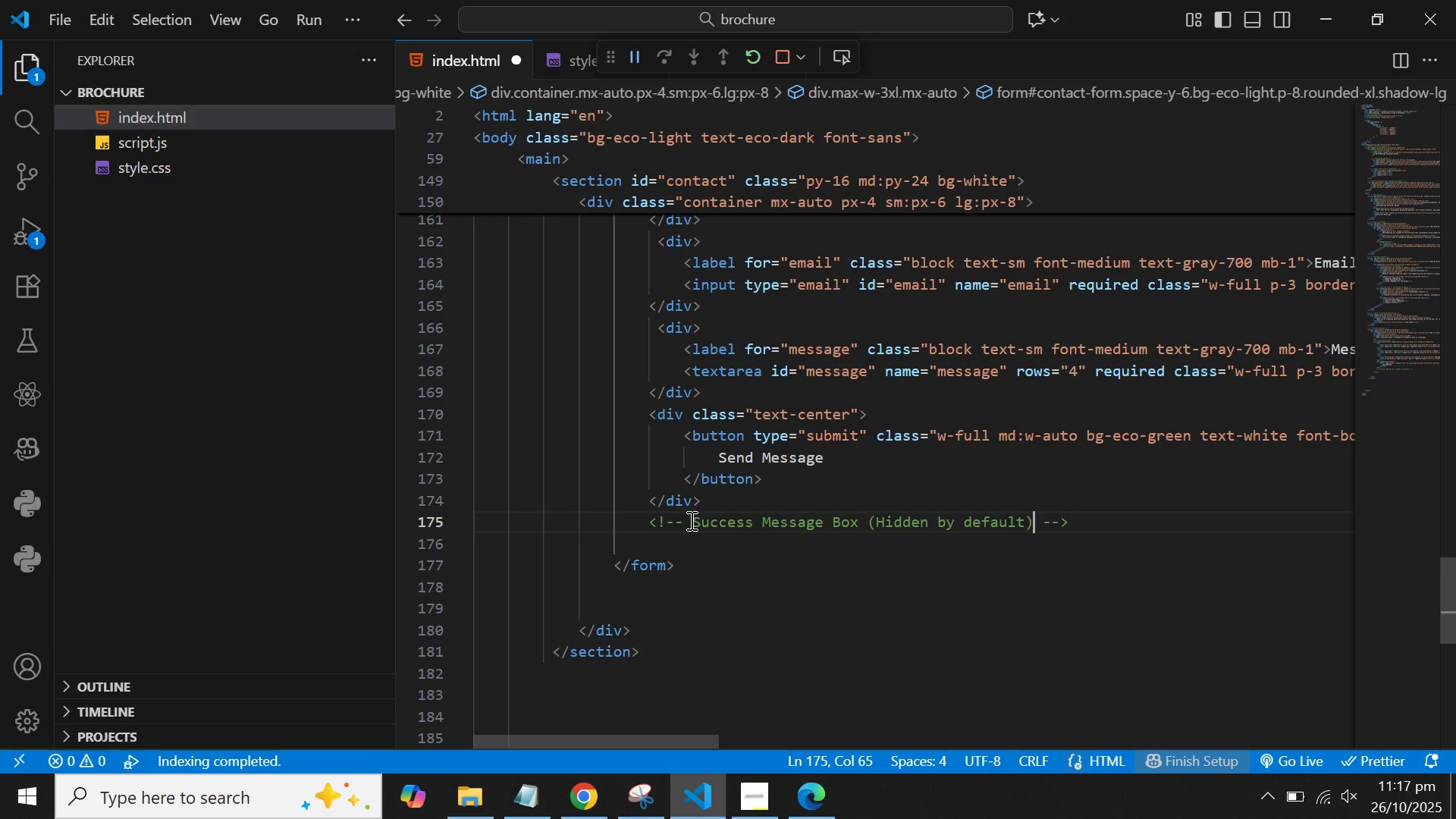 
key(ArrowRight)
 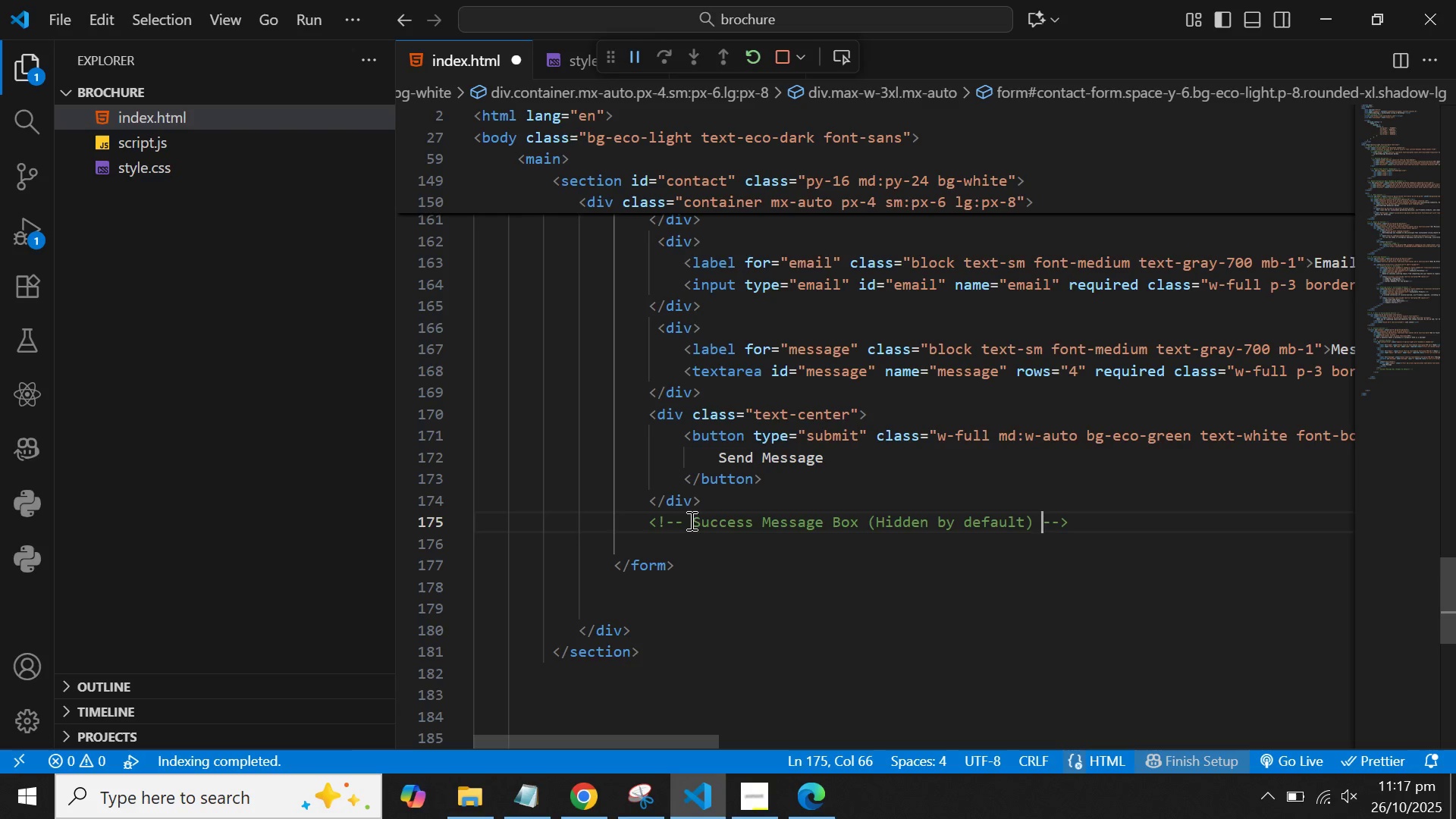 
key(ArrowRight)
 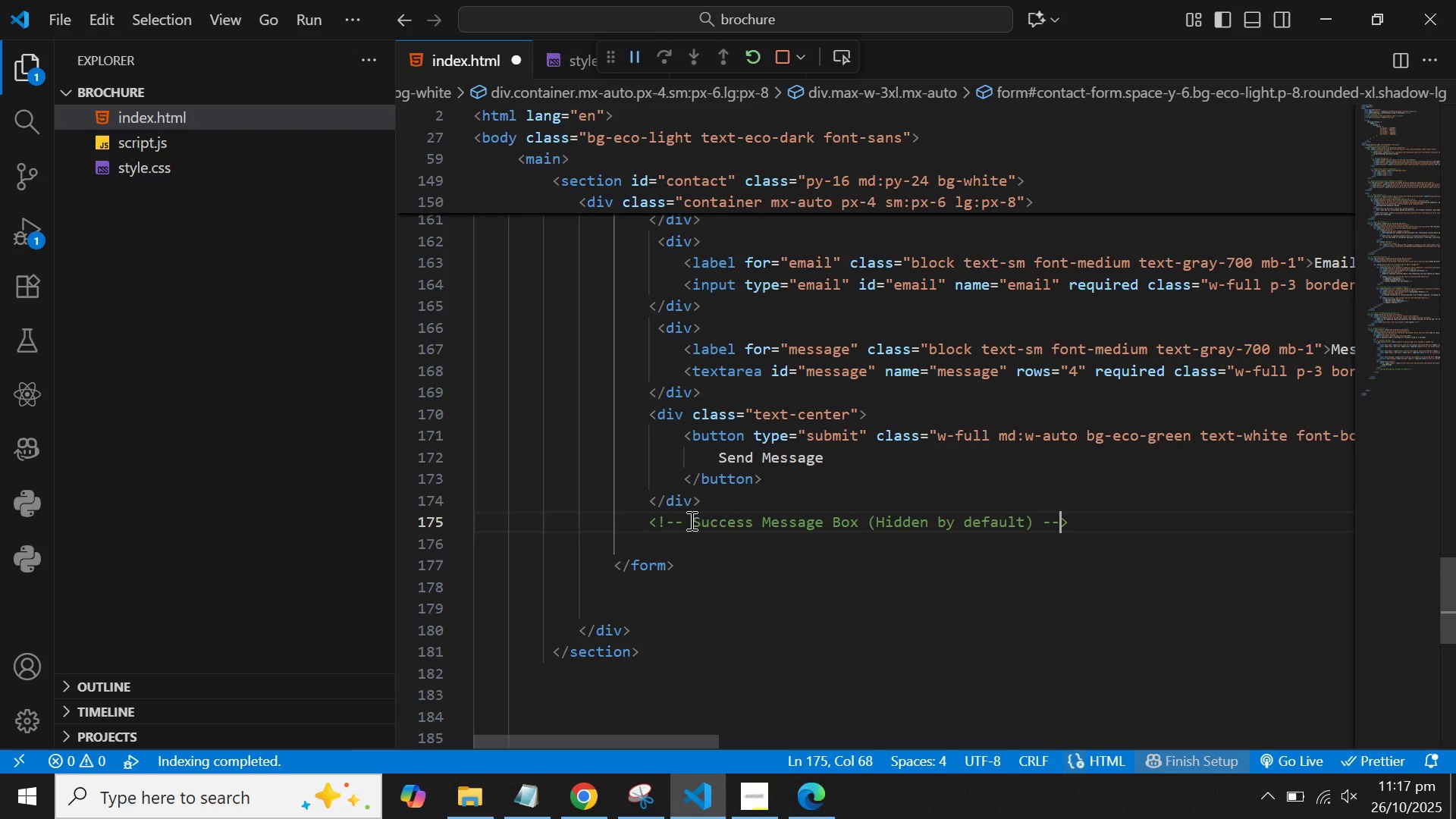 
key(ArrowRight)
 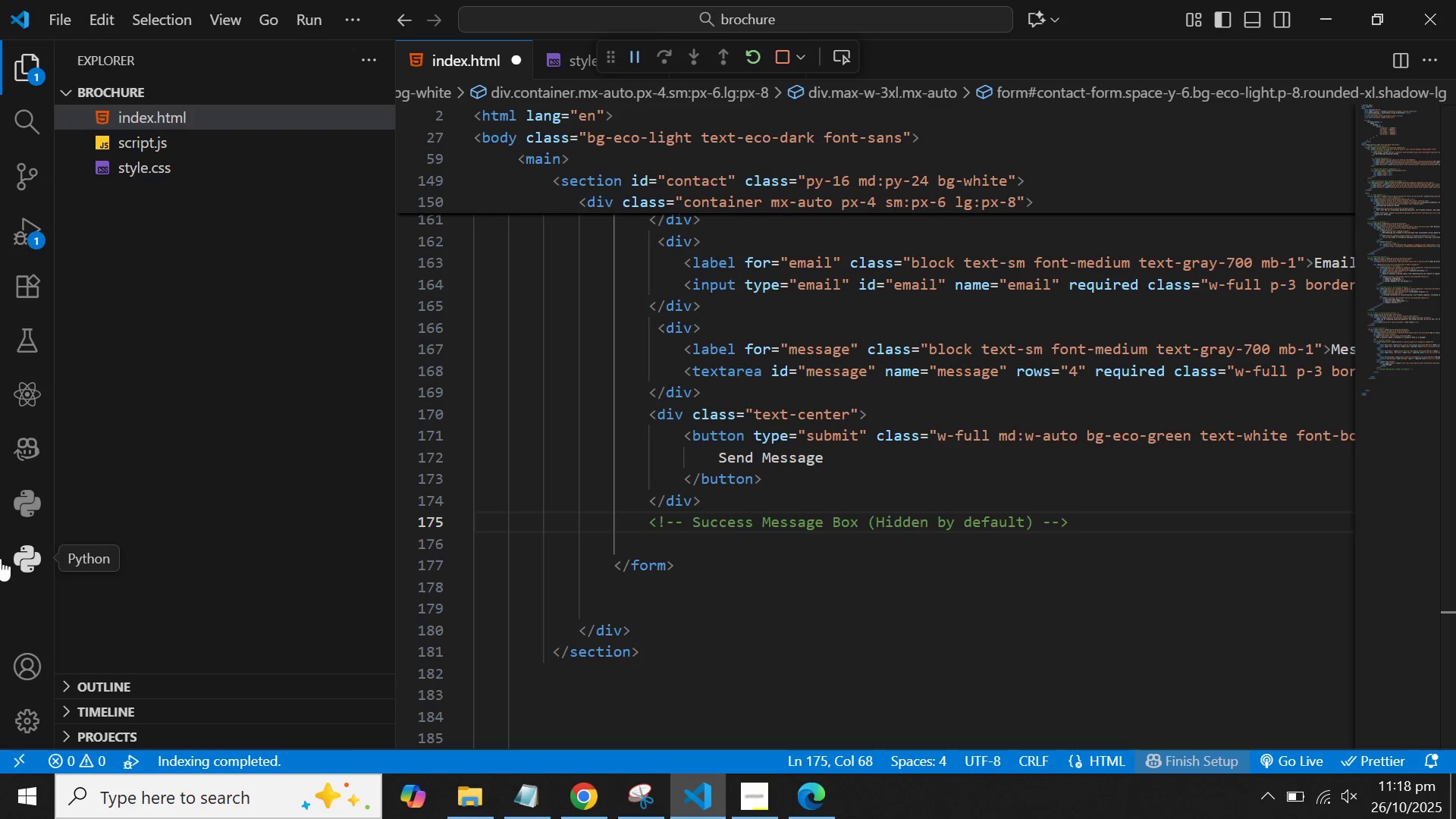 
wait(40.72)
 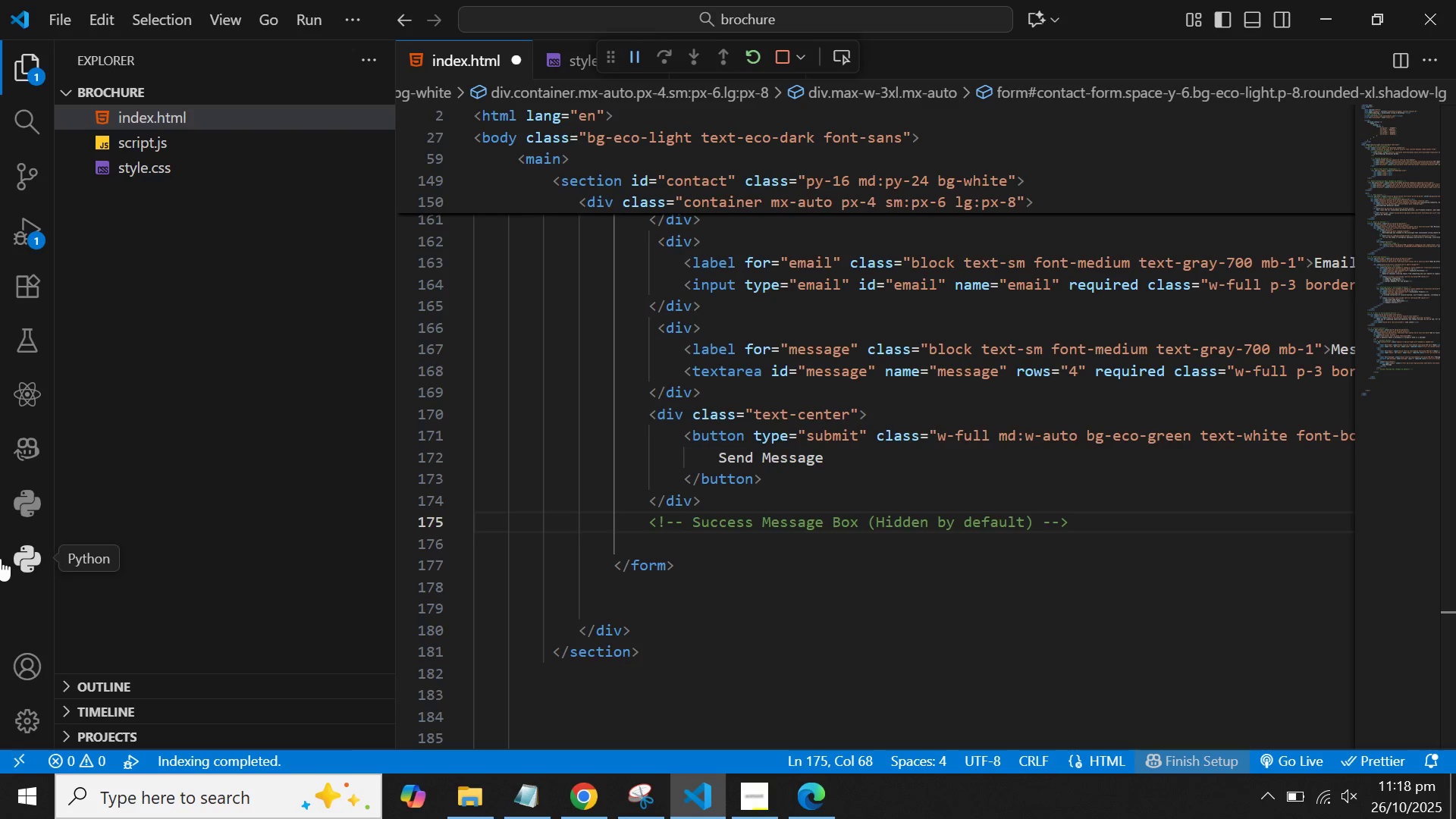 
key(ArrowRight)
 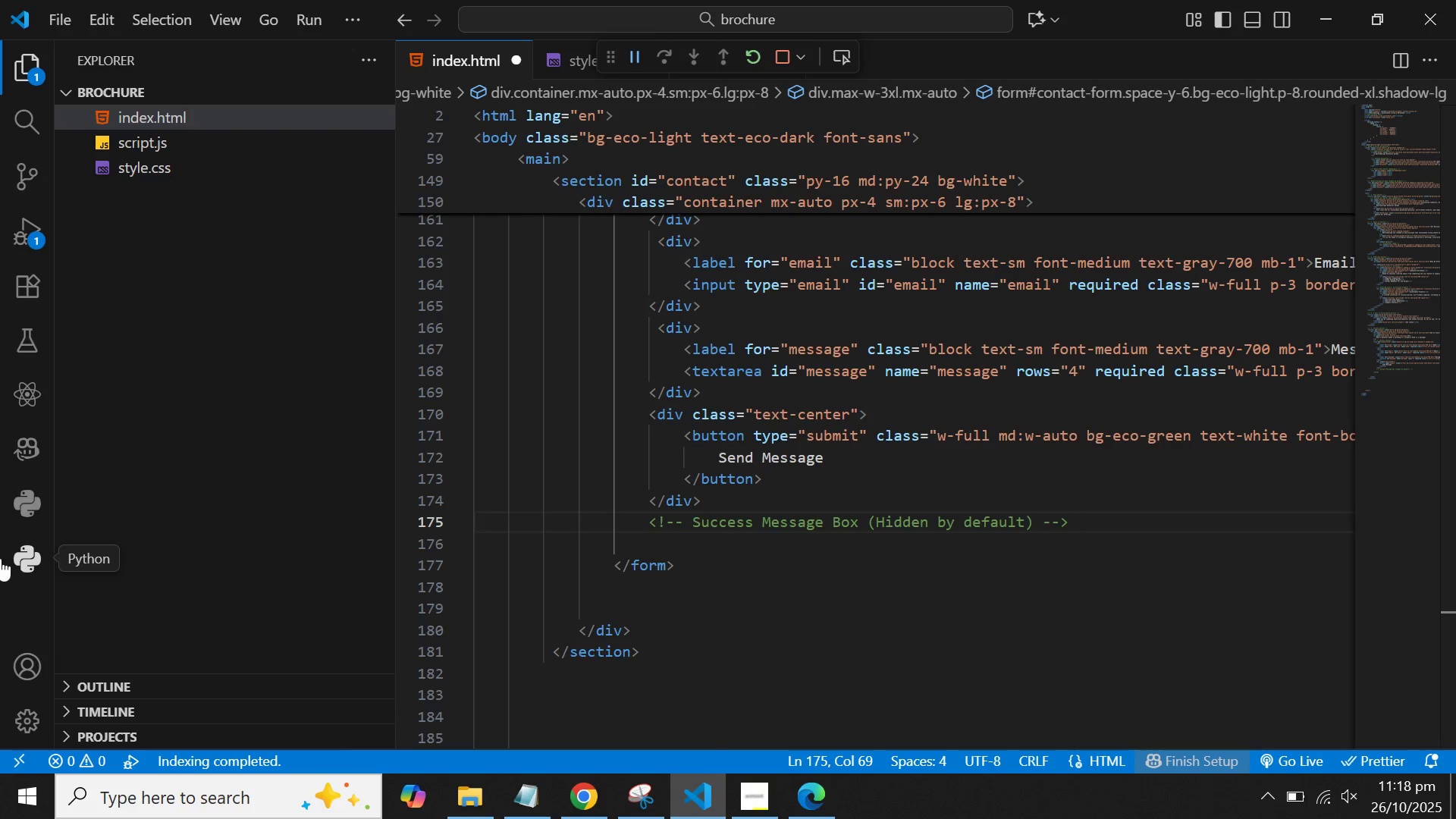 
key(Enter)
 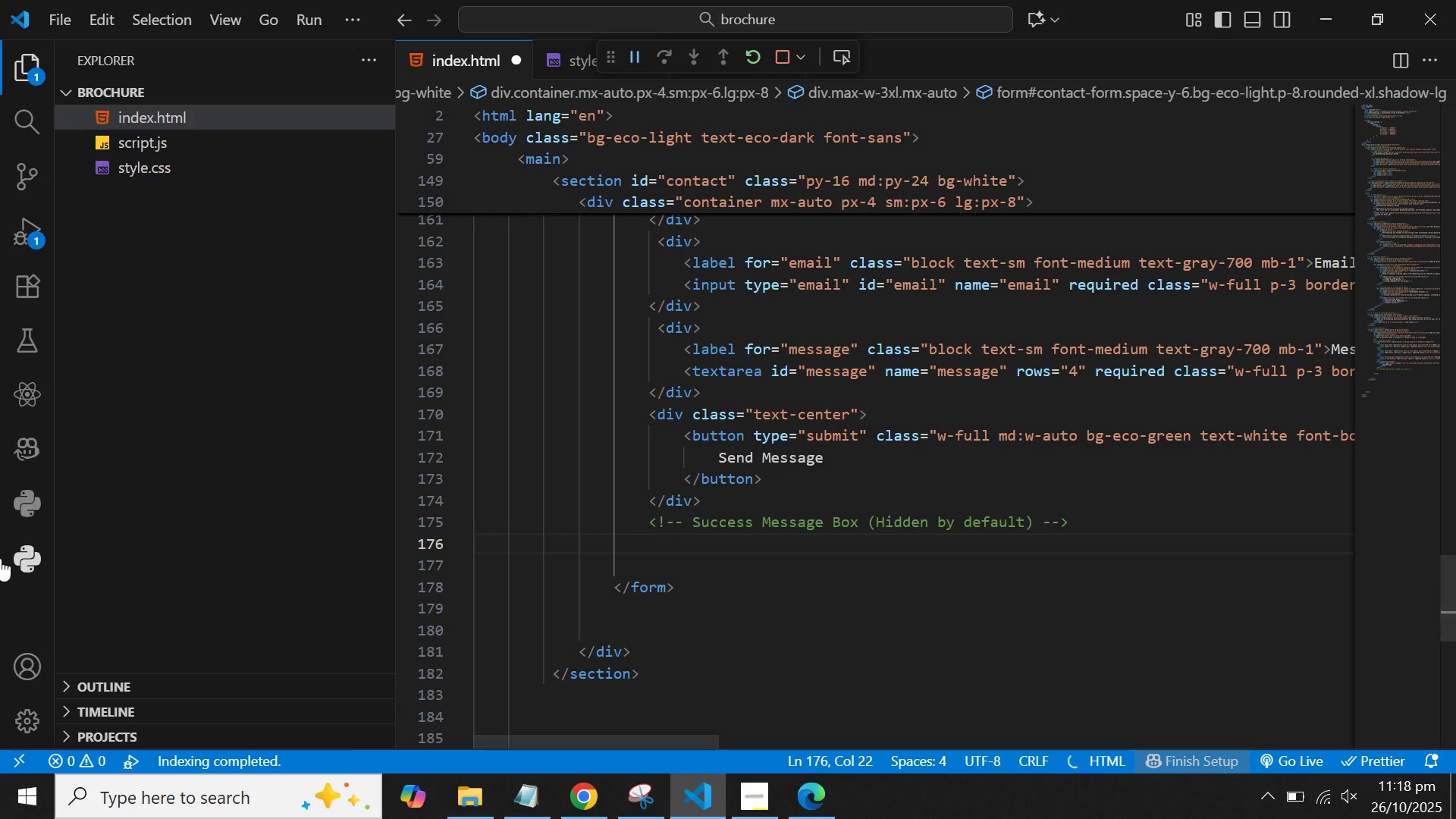 
type(<div>)
 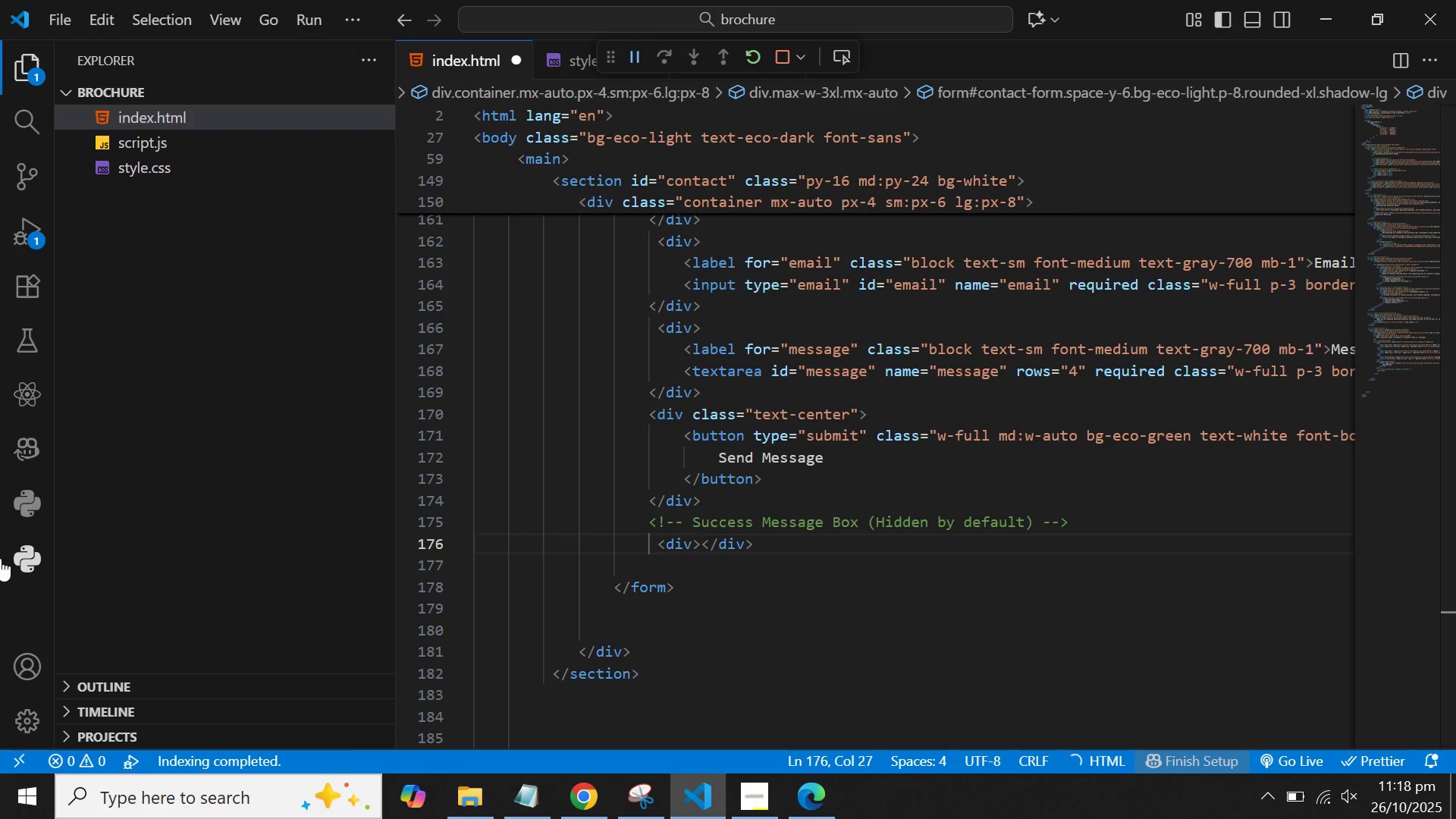 
key(Enter)
 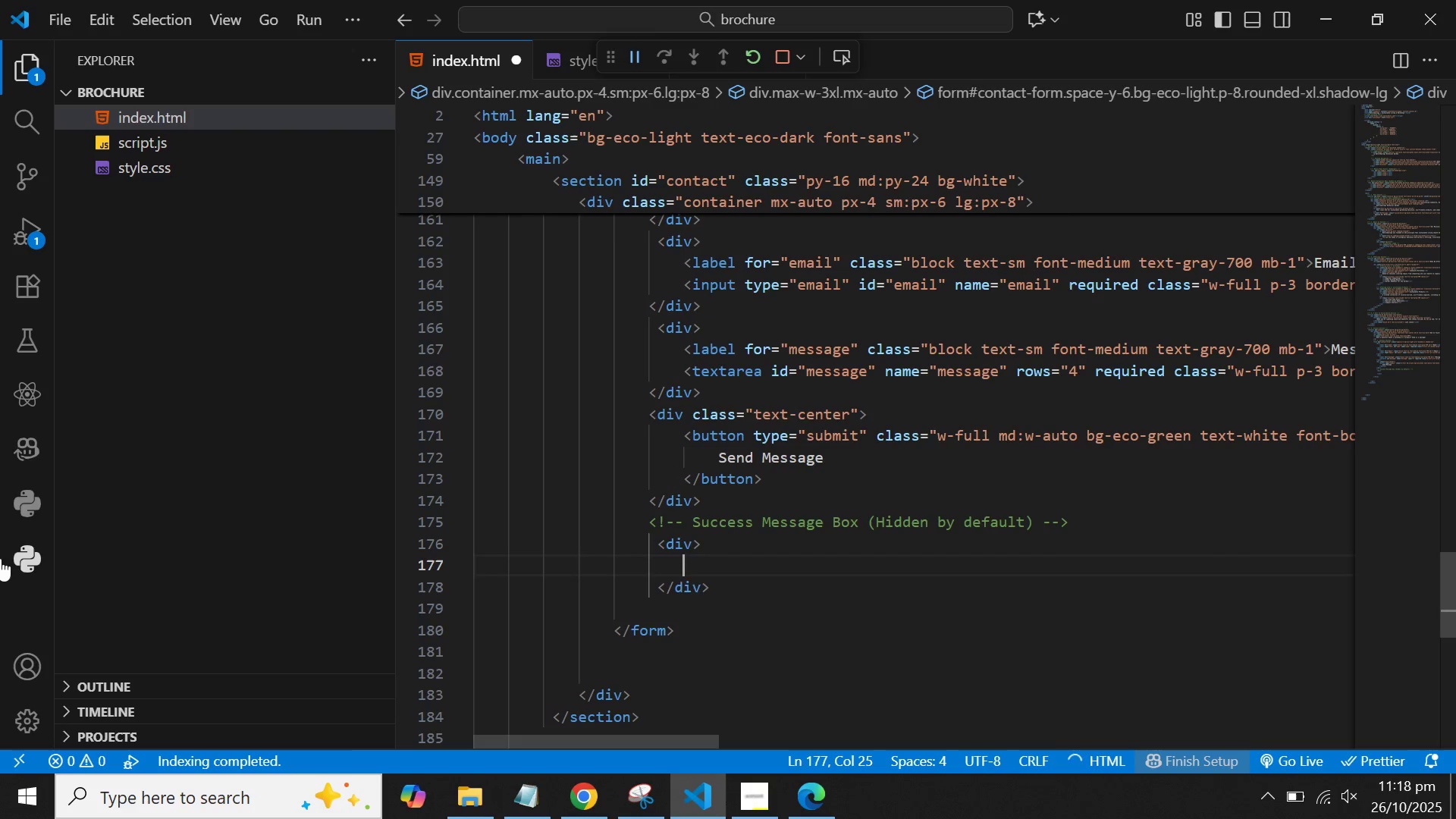 
key(ArrowUp)
 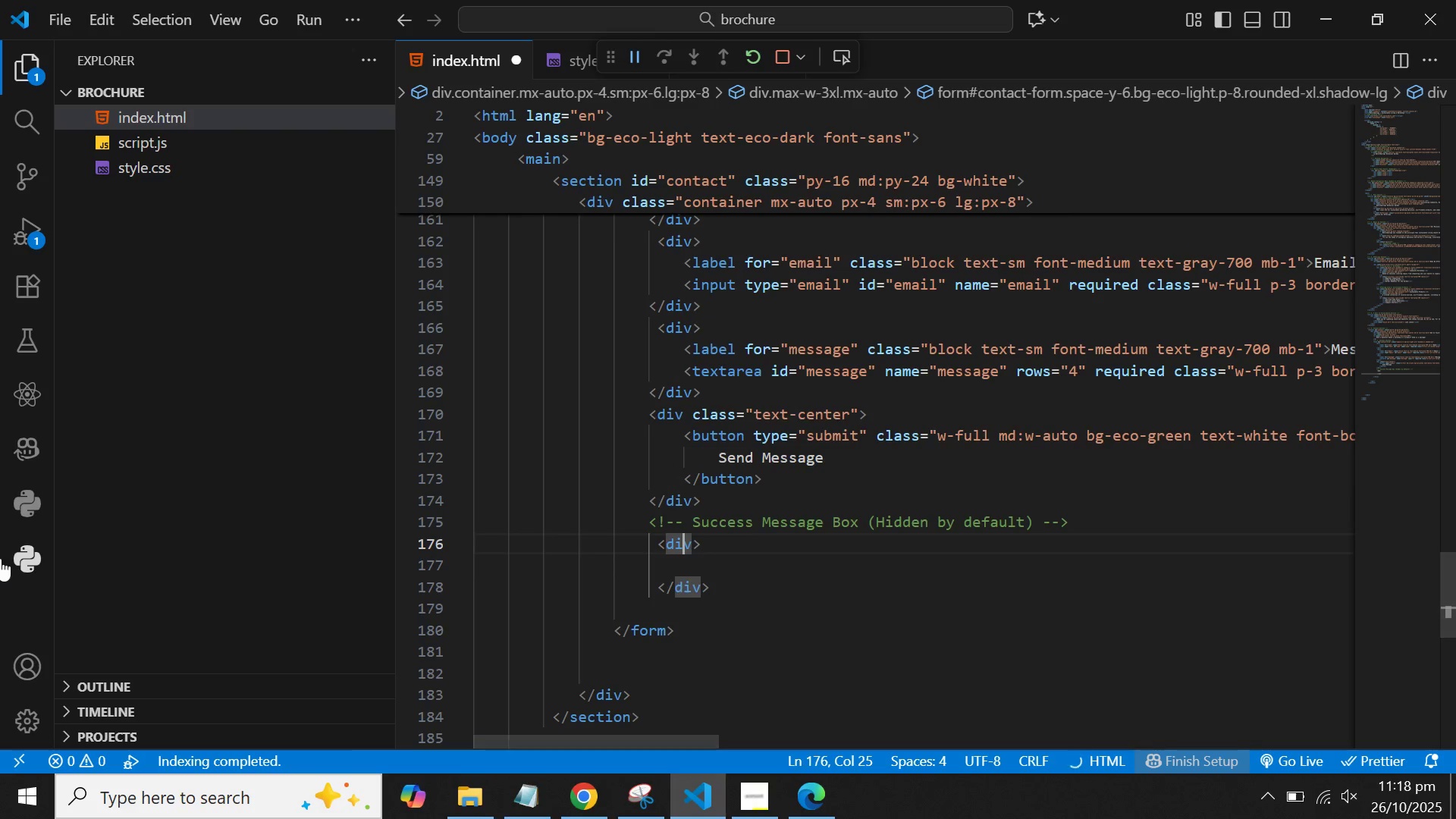 
key(ArrowRight)
 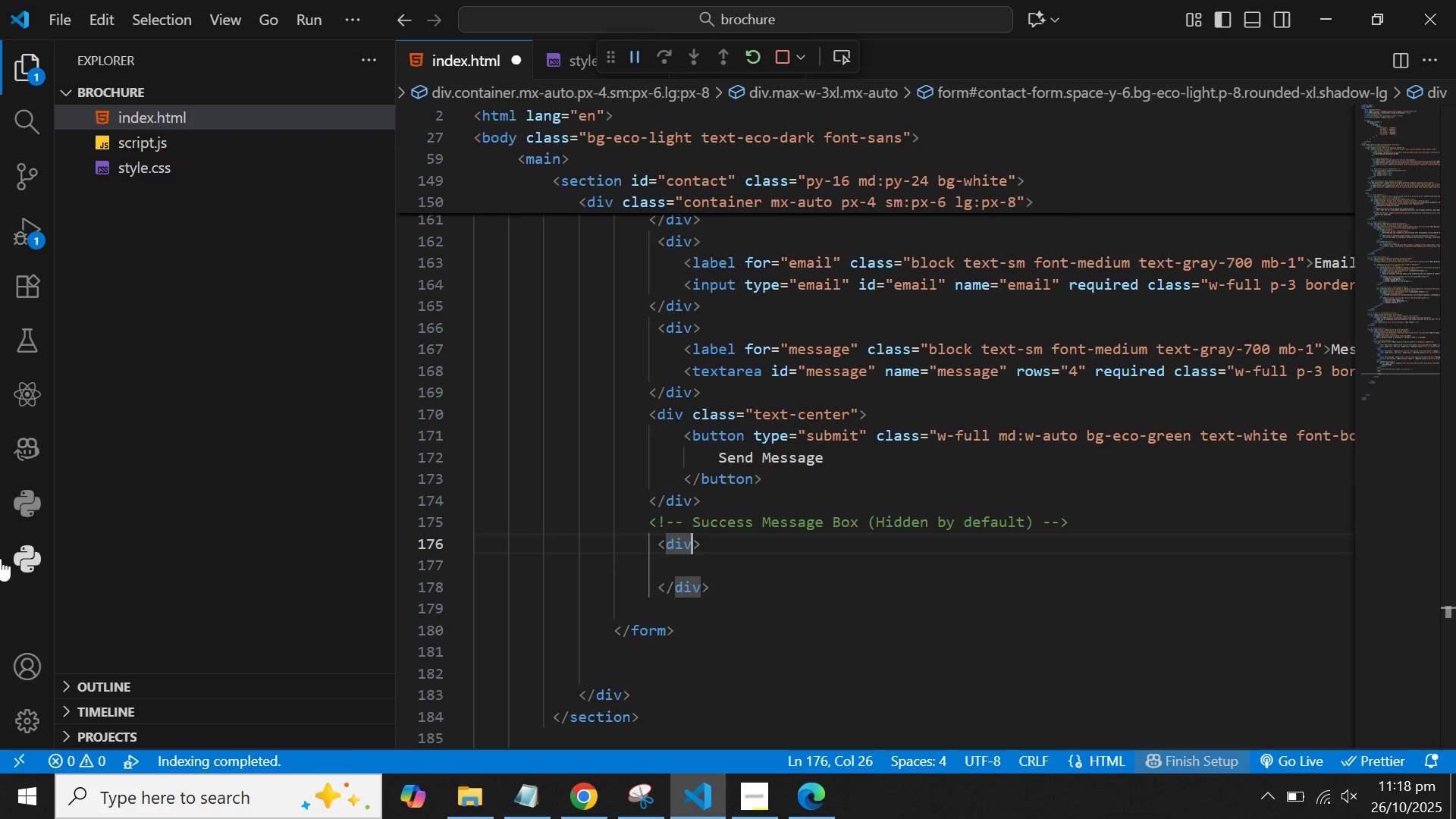 
type( id=success-messafge)
key(Backspace)
key(Backspace)
type(e)
 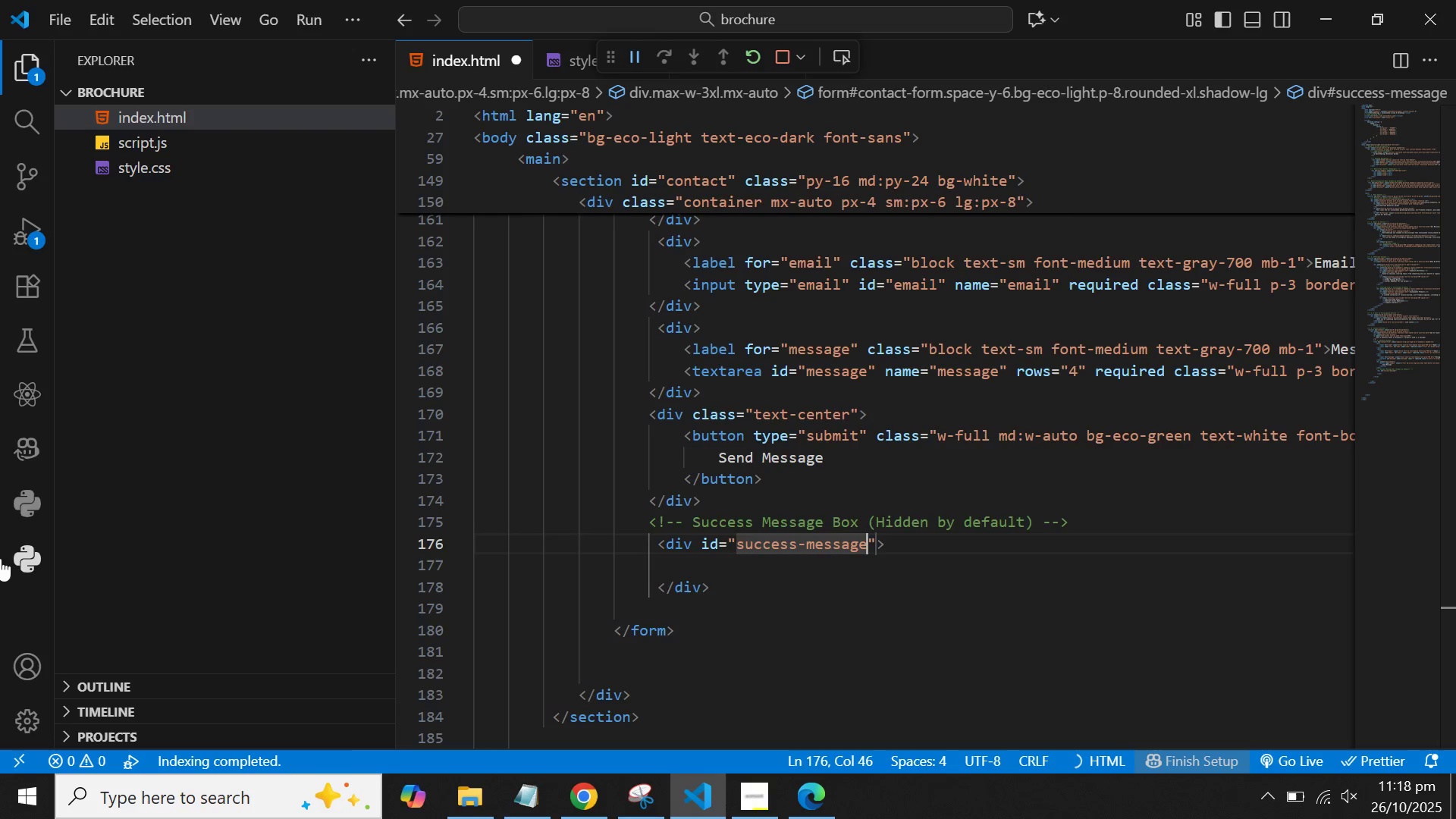 
key(ArrowRight)
 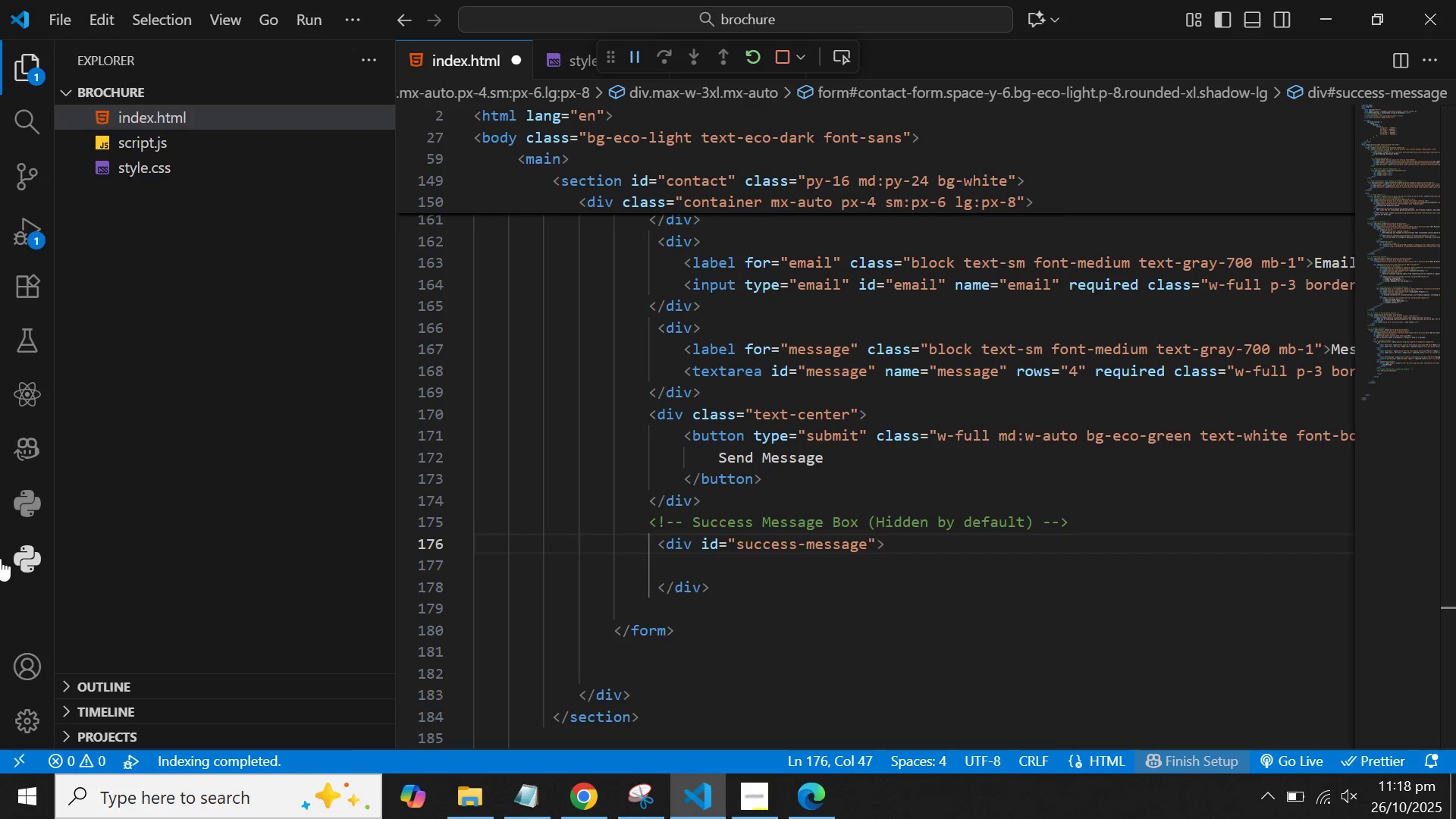 
type( clas)
 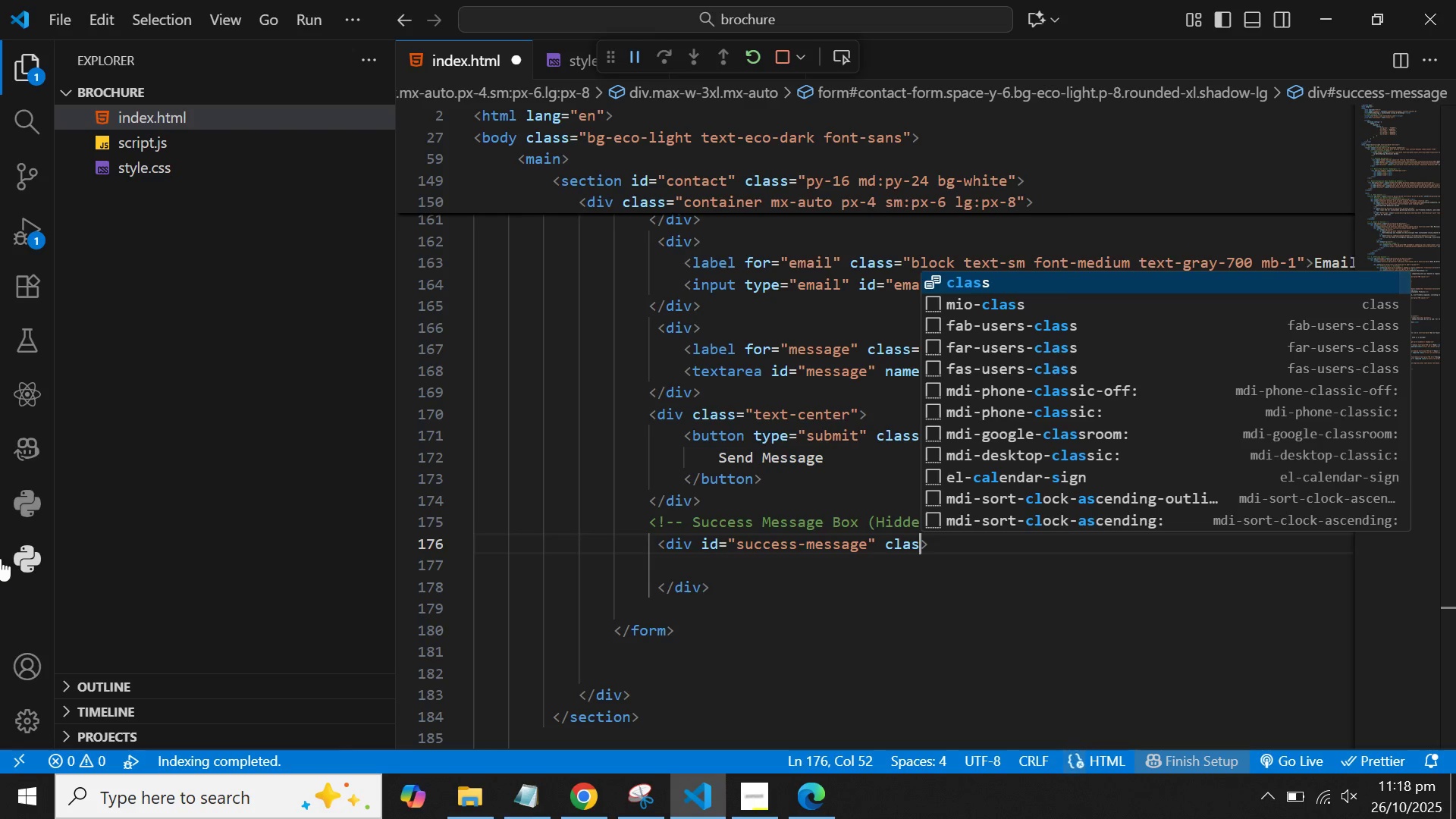 
key(Enter)
 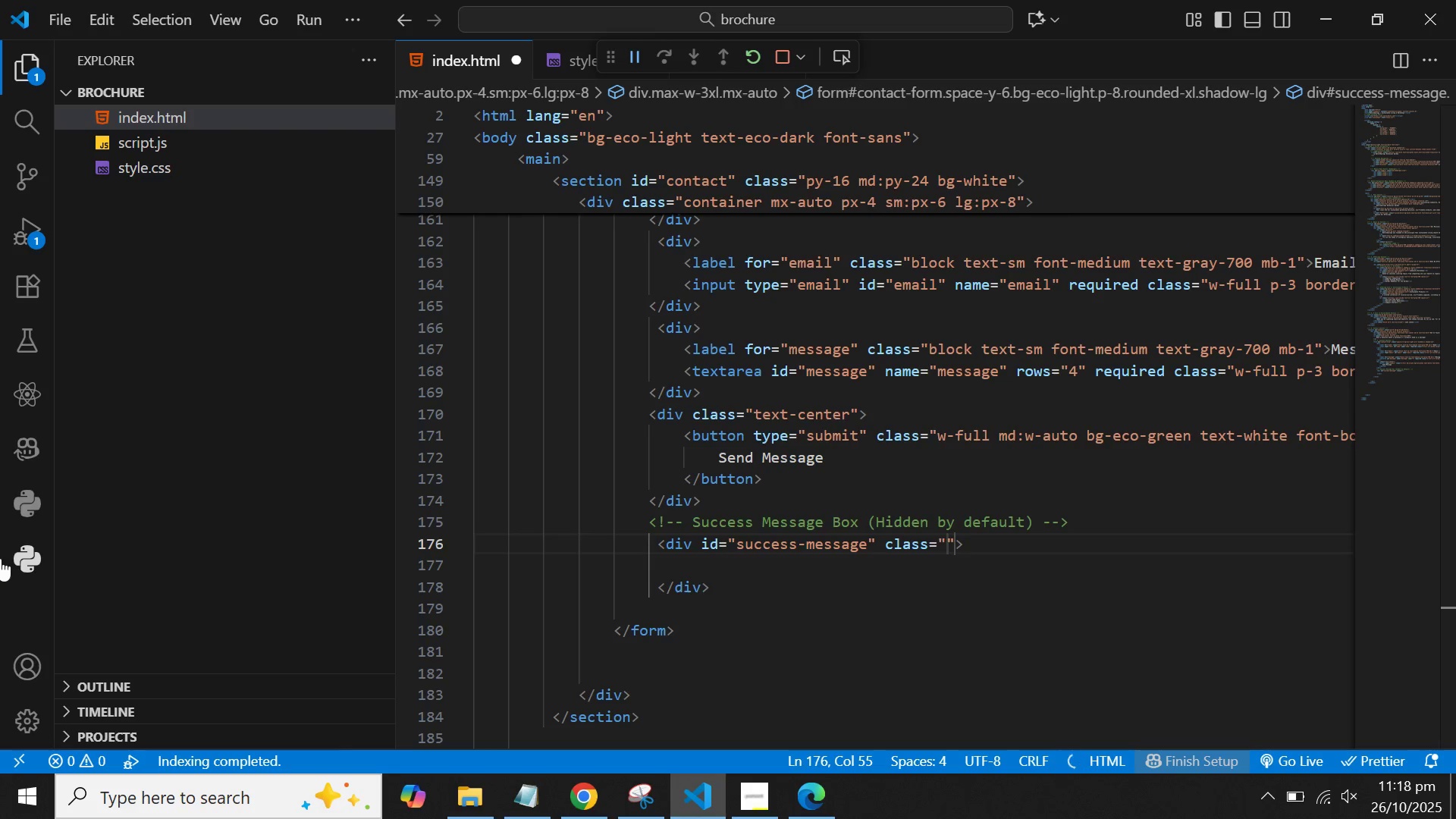 
type(hidden text-center p3)
 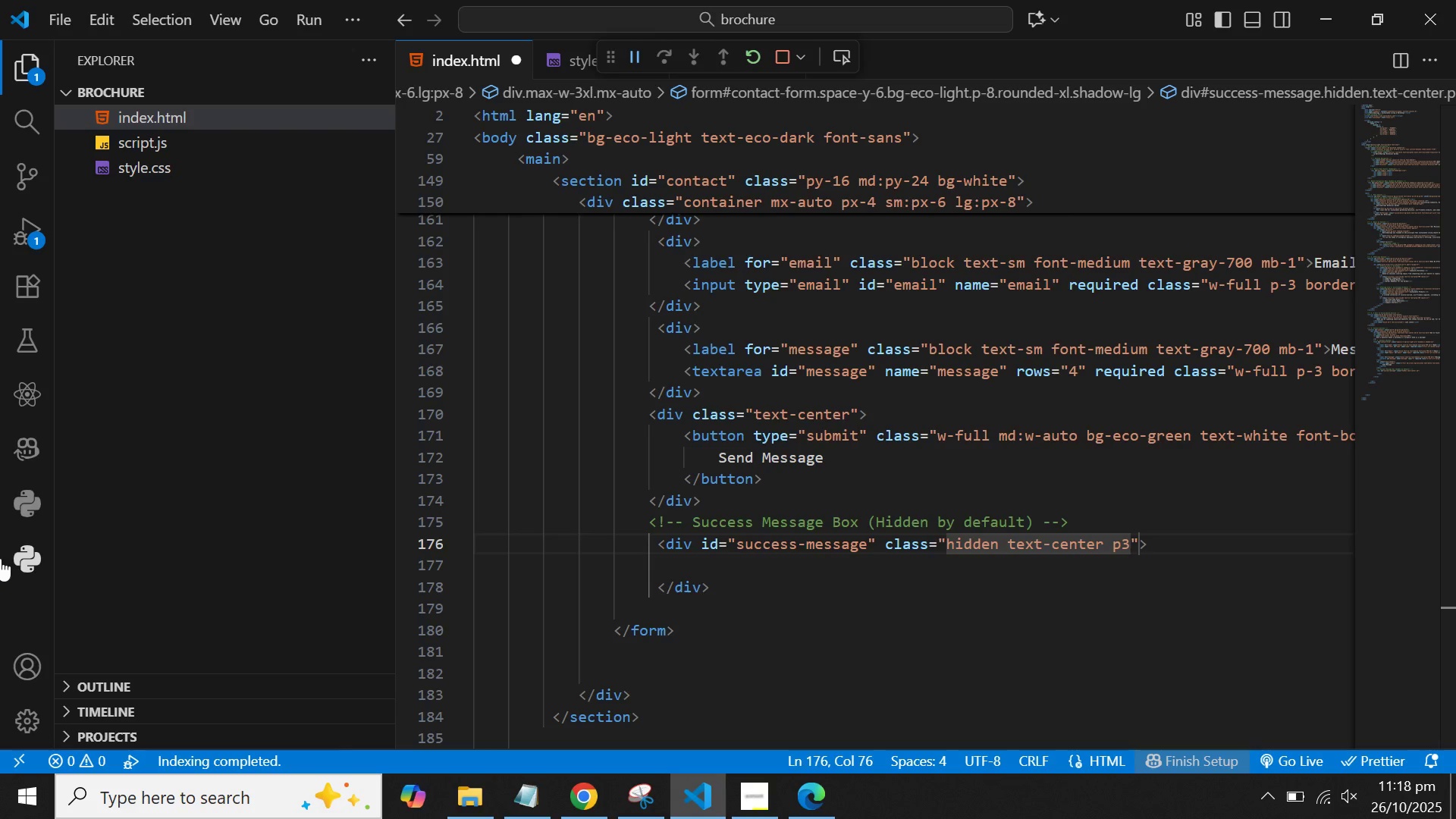 
wait(14.88)
 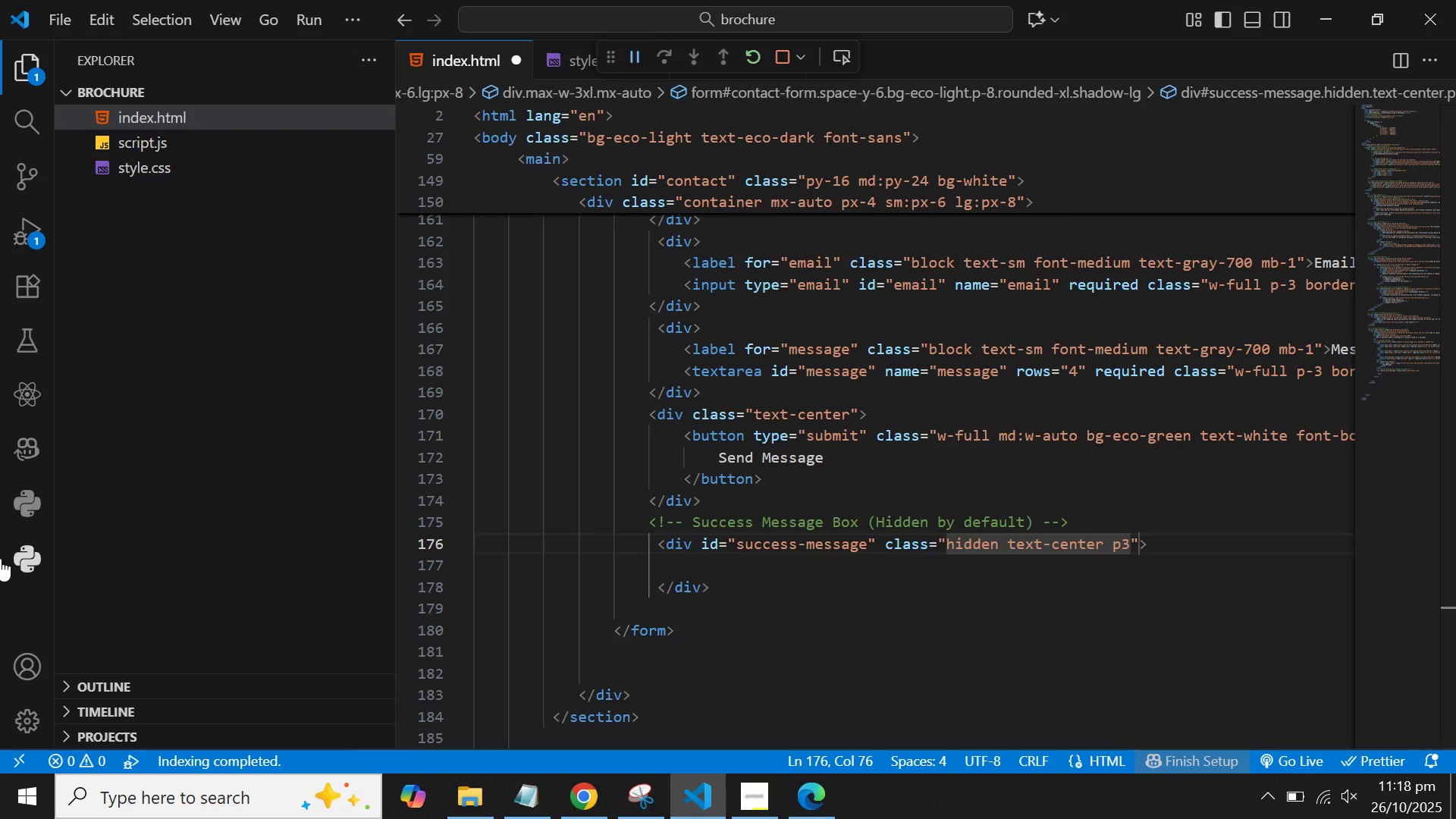 
key(Backspace)
type(-3 bg-eco-)
 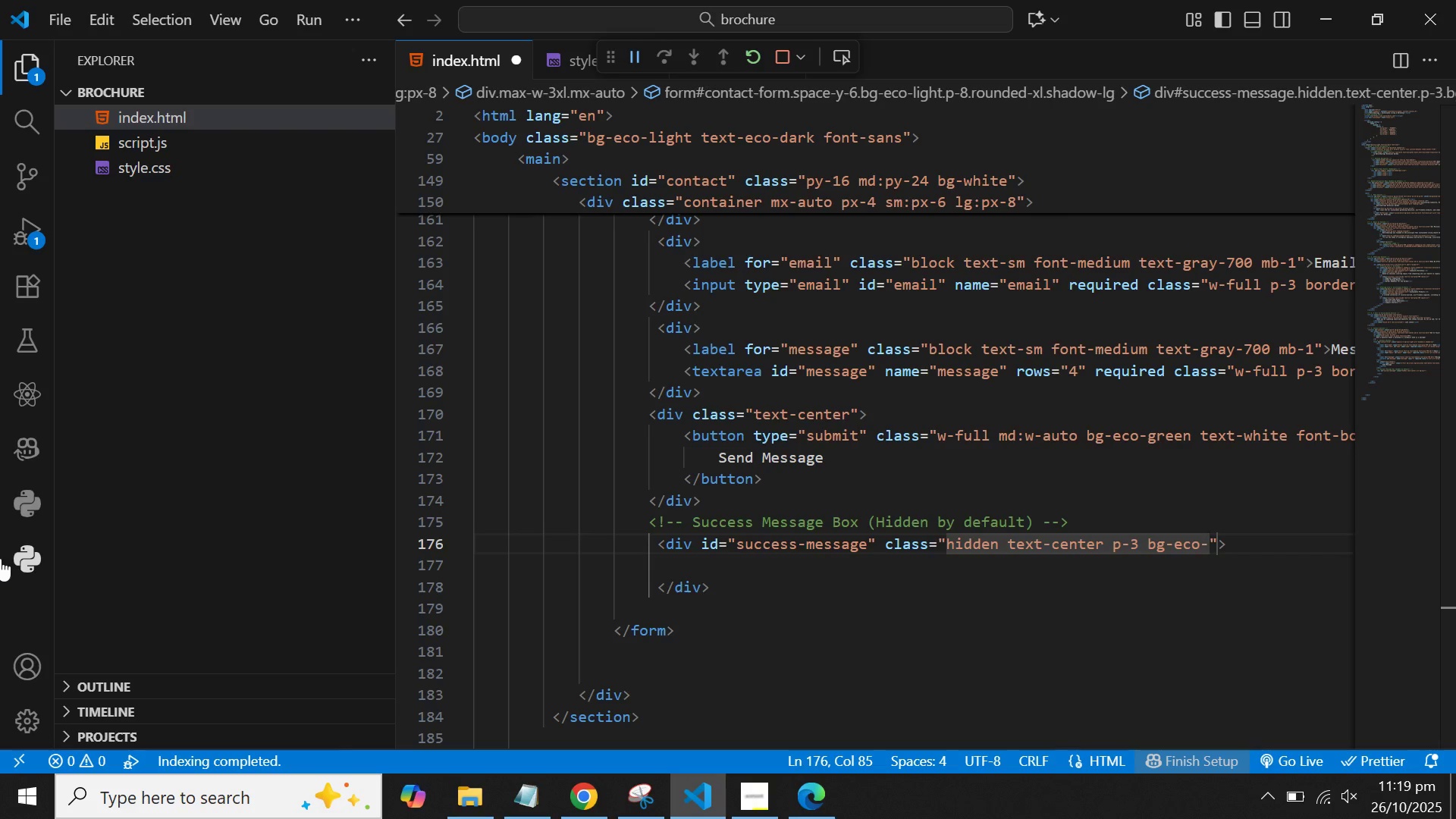 
type(brand text-white rounded-lg font-semibold)
 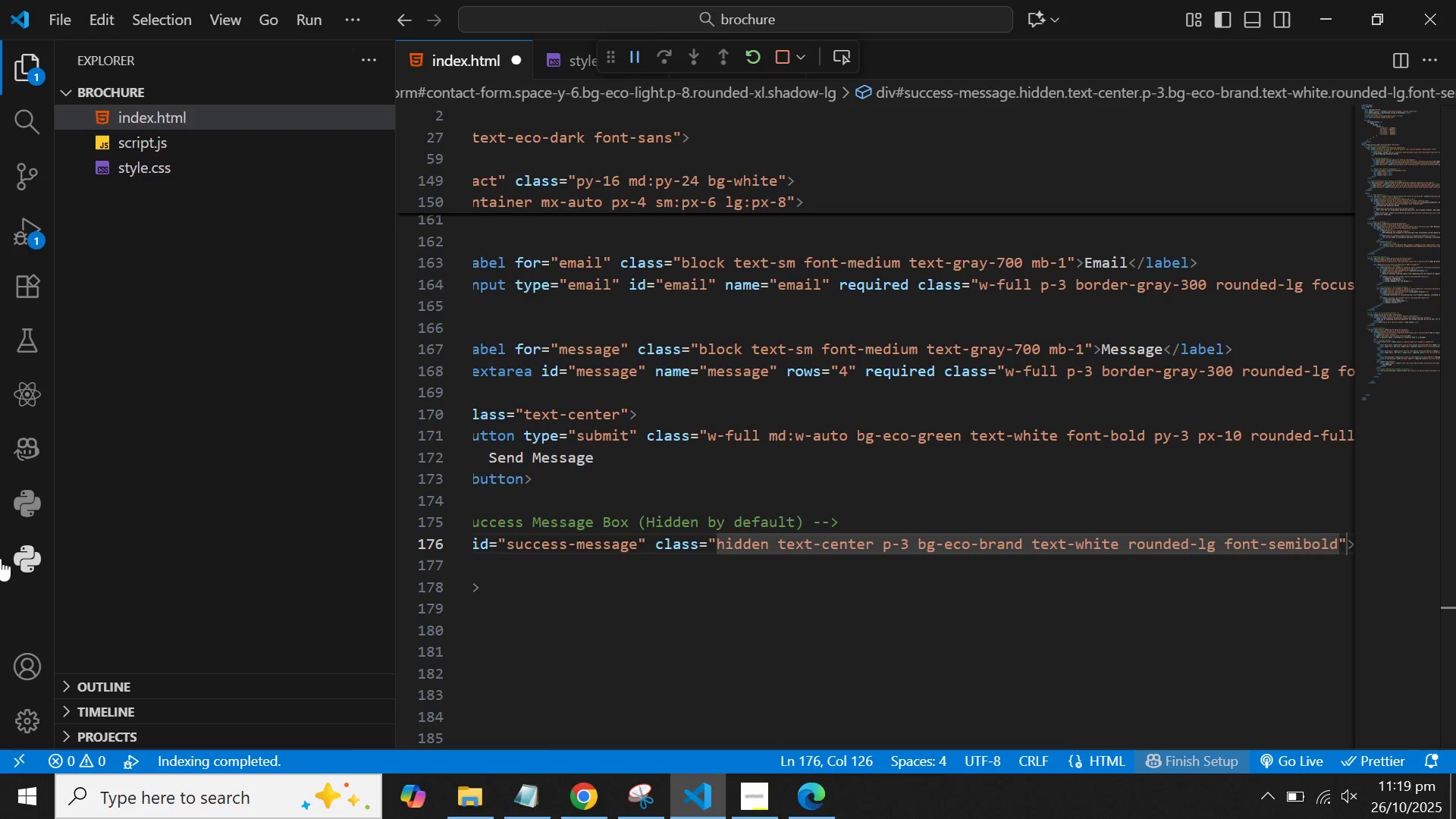 
key(ArrowDown)
 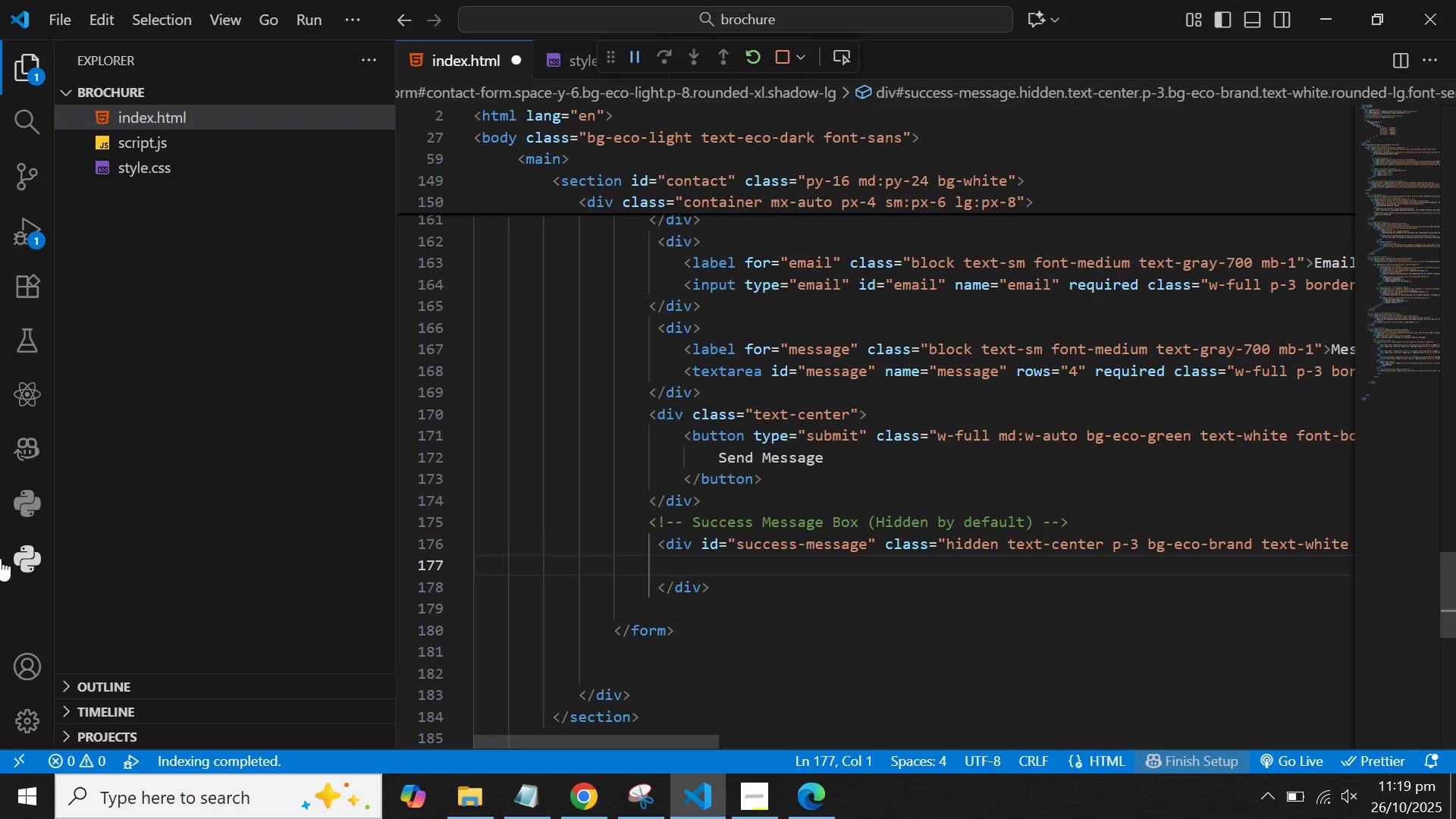 
key(ArrowLeft)
 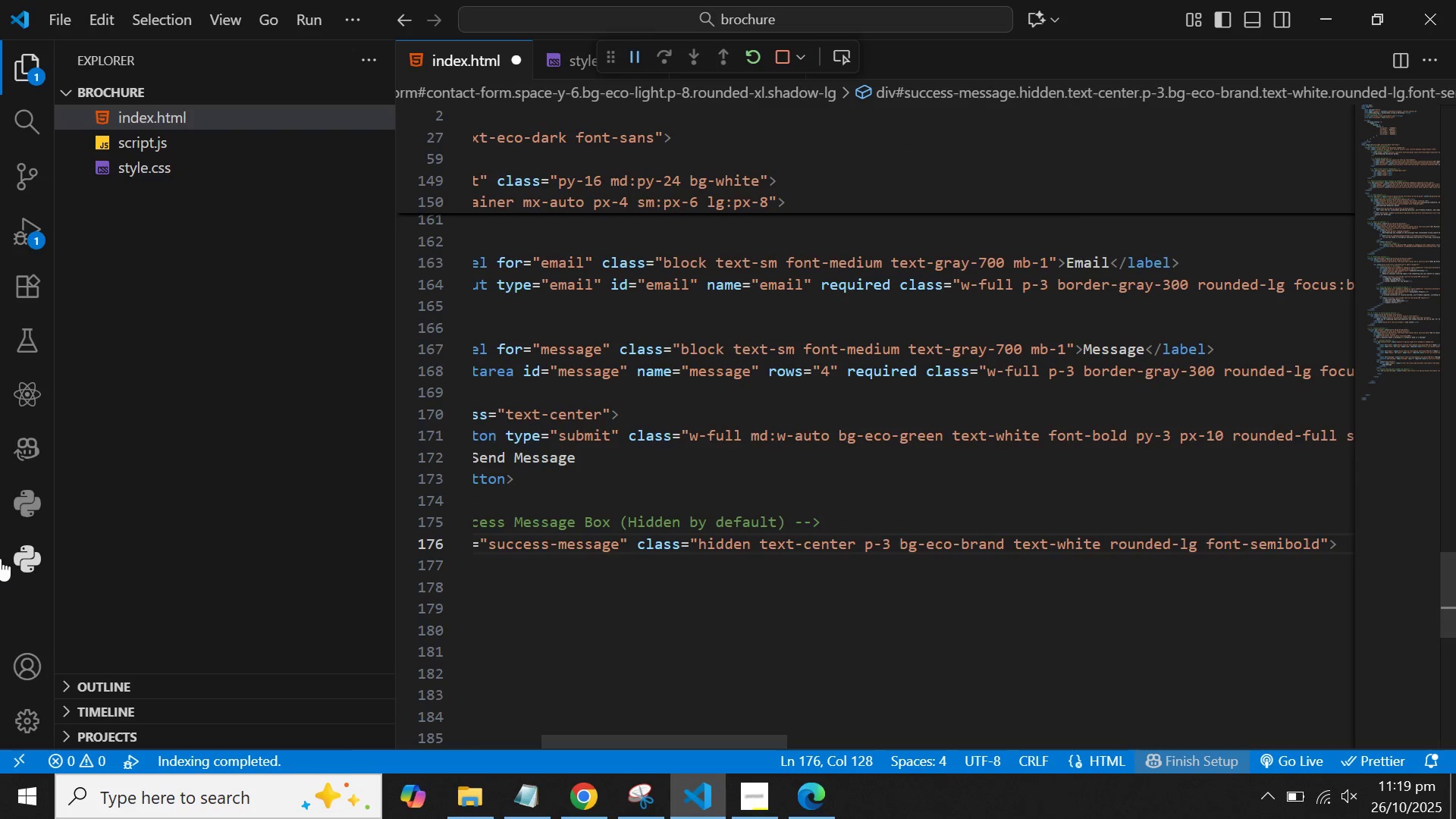 
key(ArrowDown)
 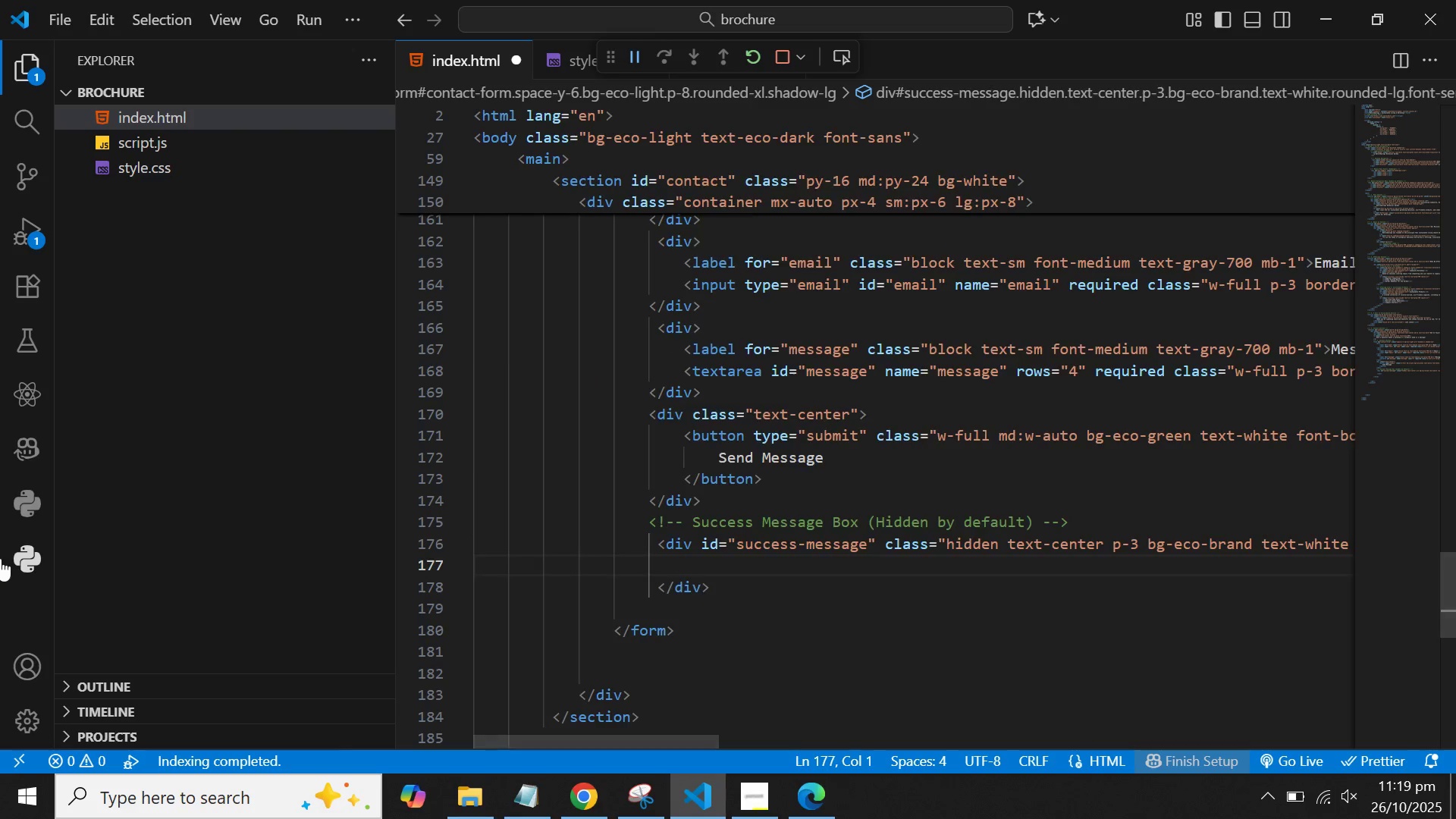 
key(ArrowLeft)
 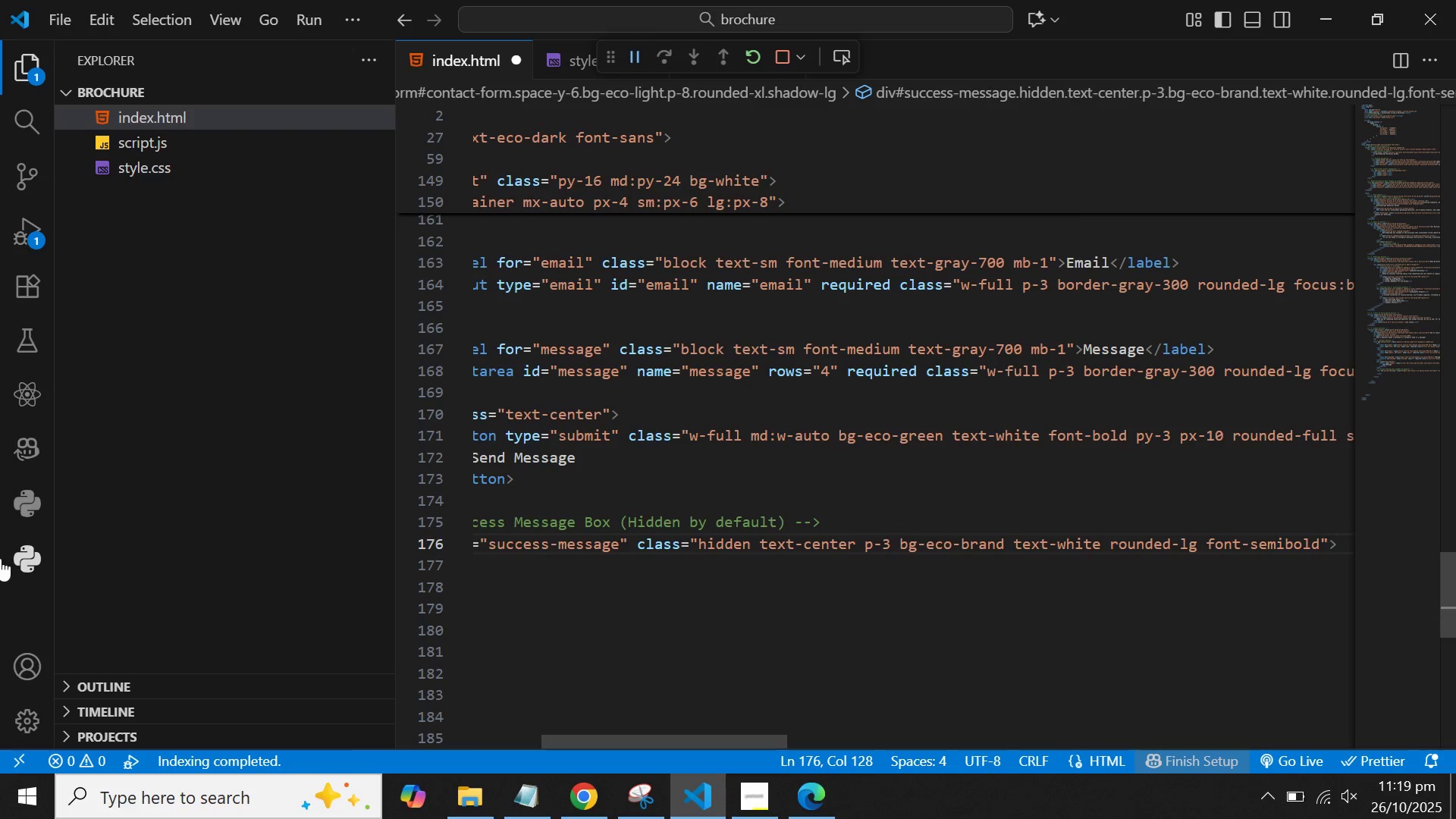 
key(Enter)
 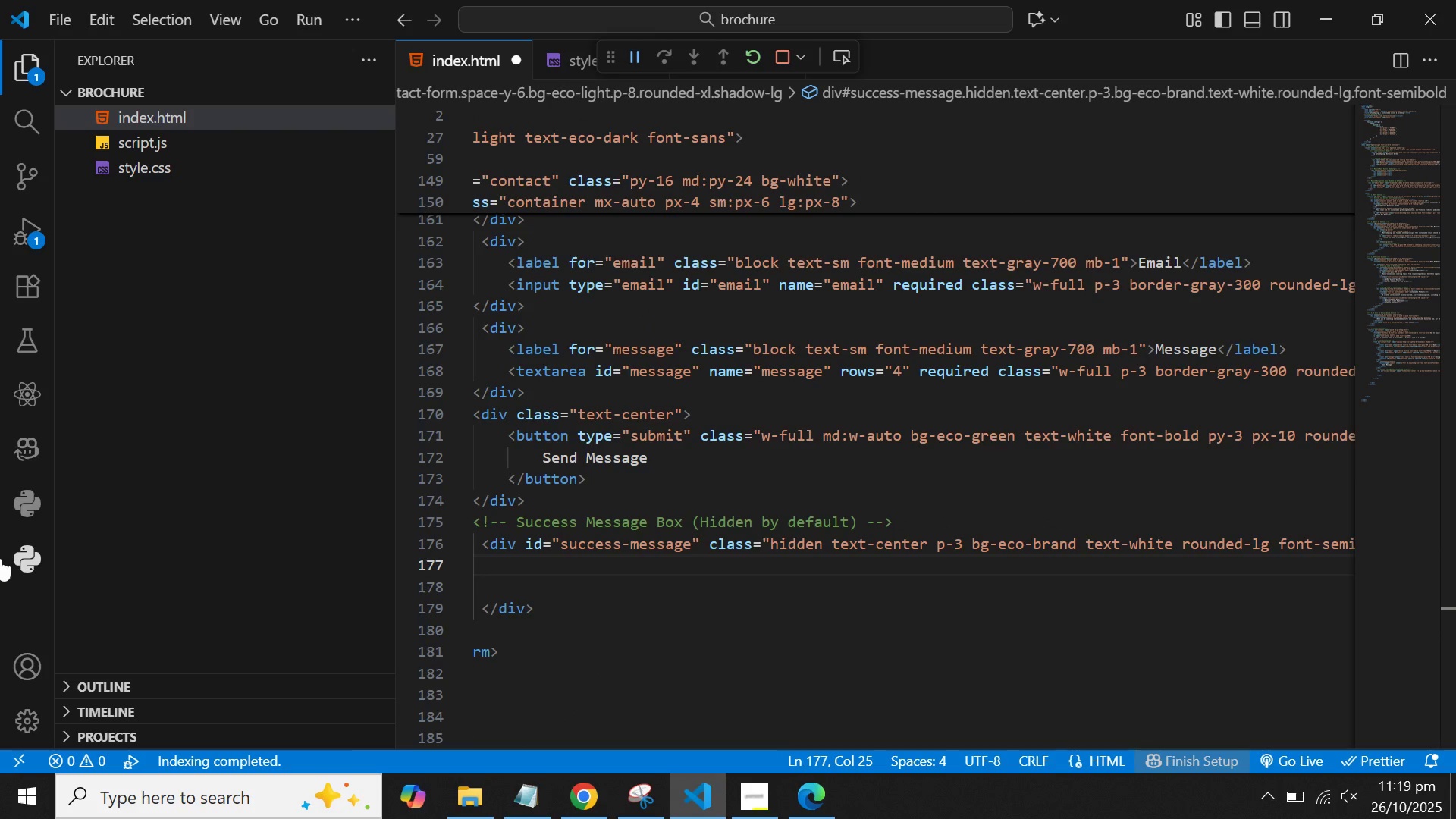 
type(Thank you! Your e)
key(Backspace)
type(message has been sent (simulated)
 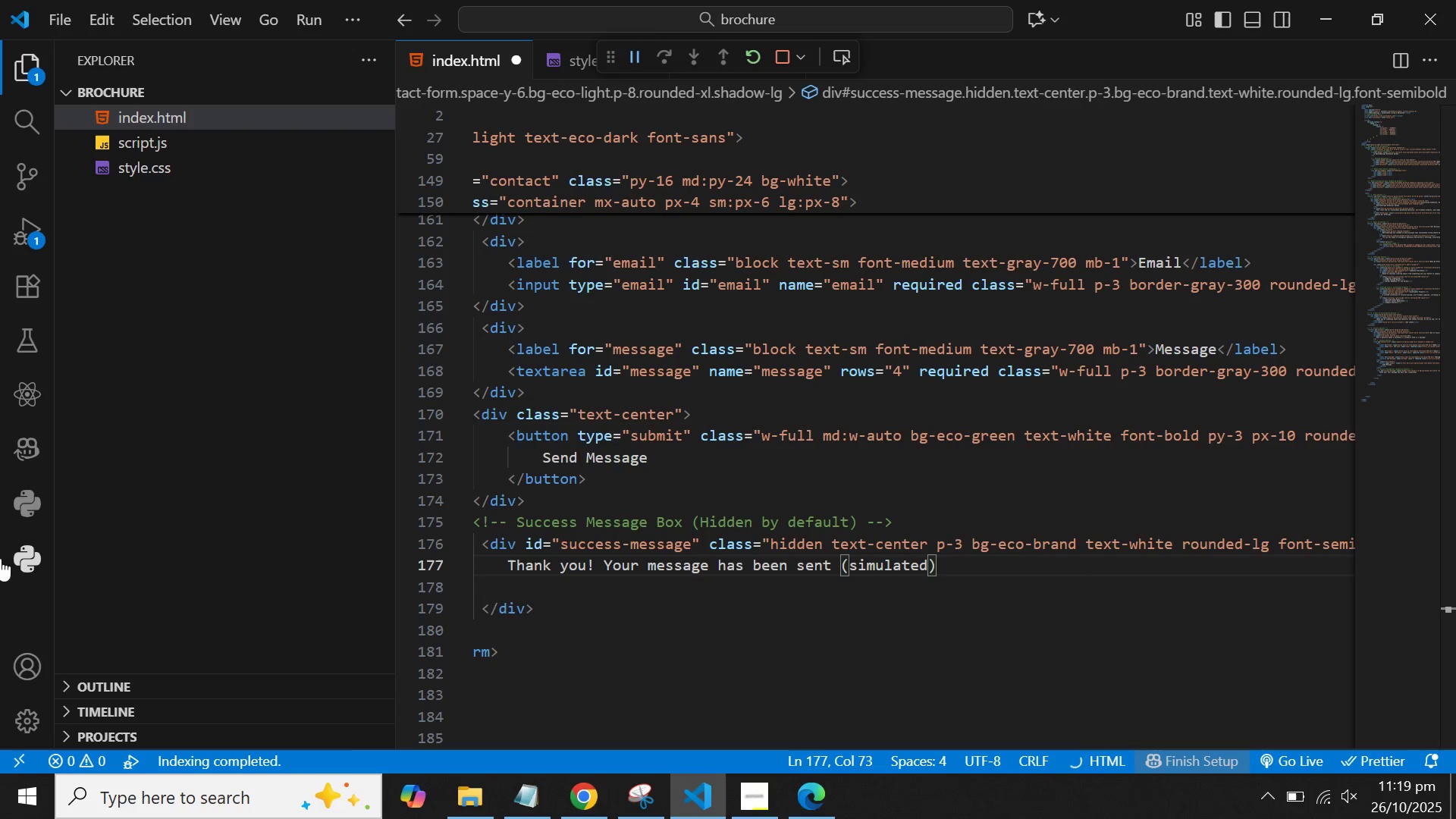 
key(ArrowRight)
 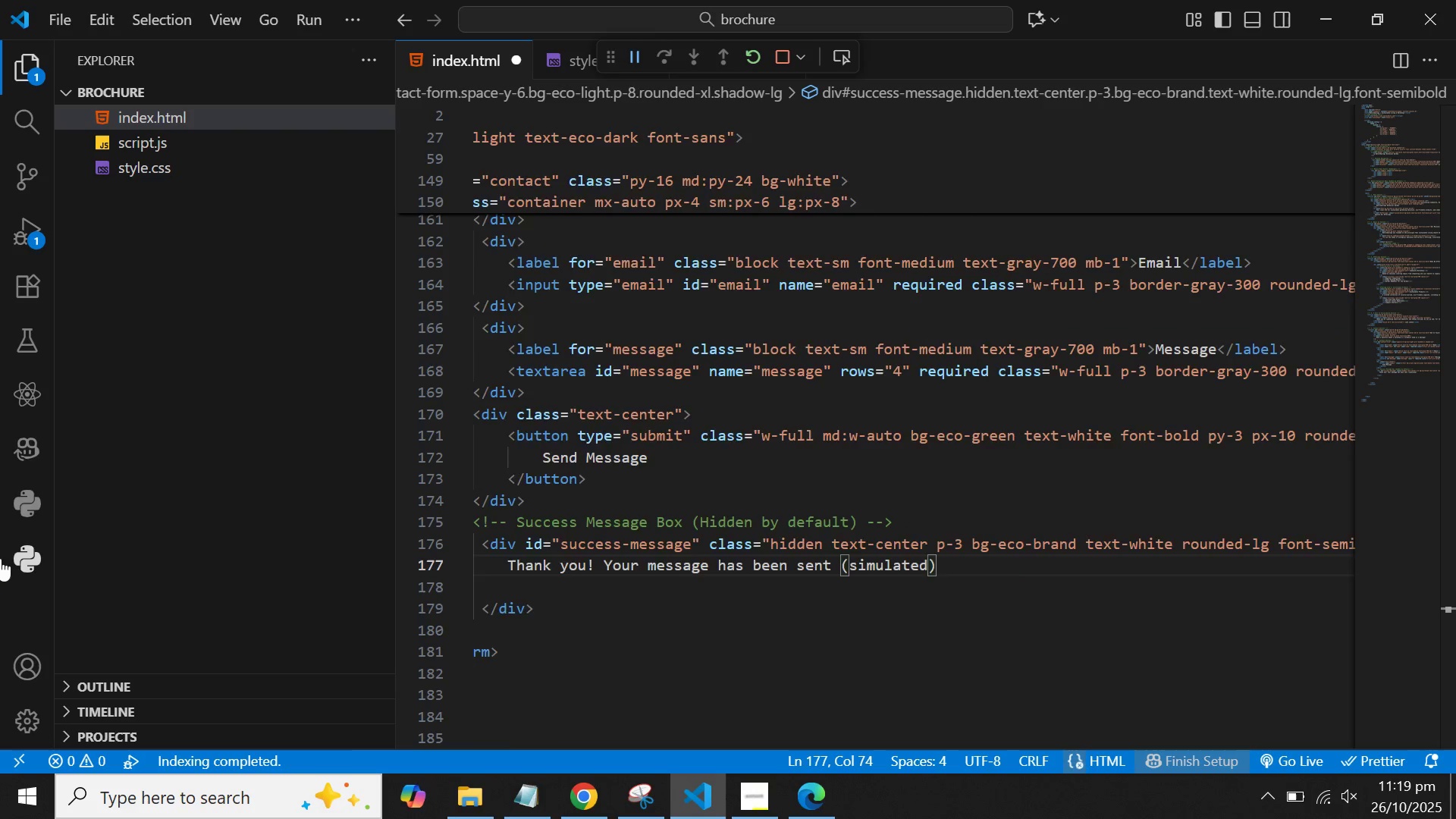 
key(ArrowRight)
 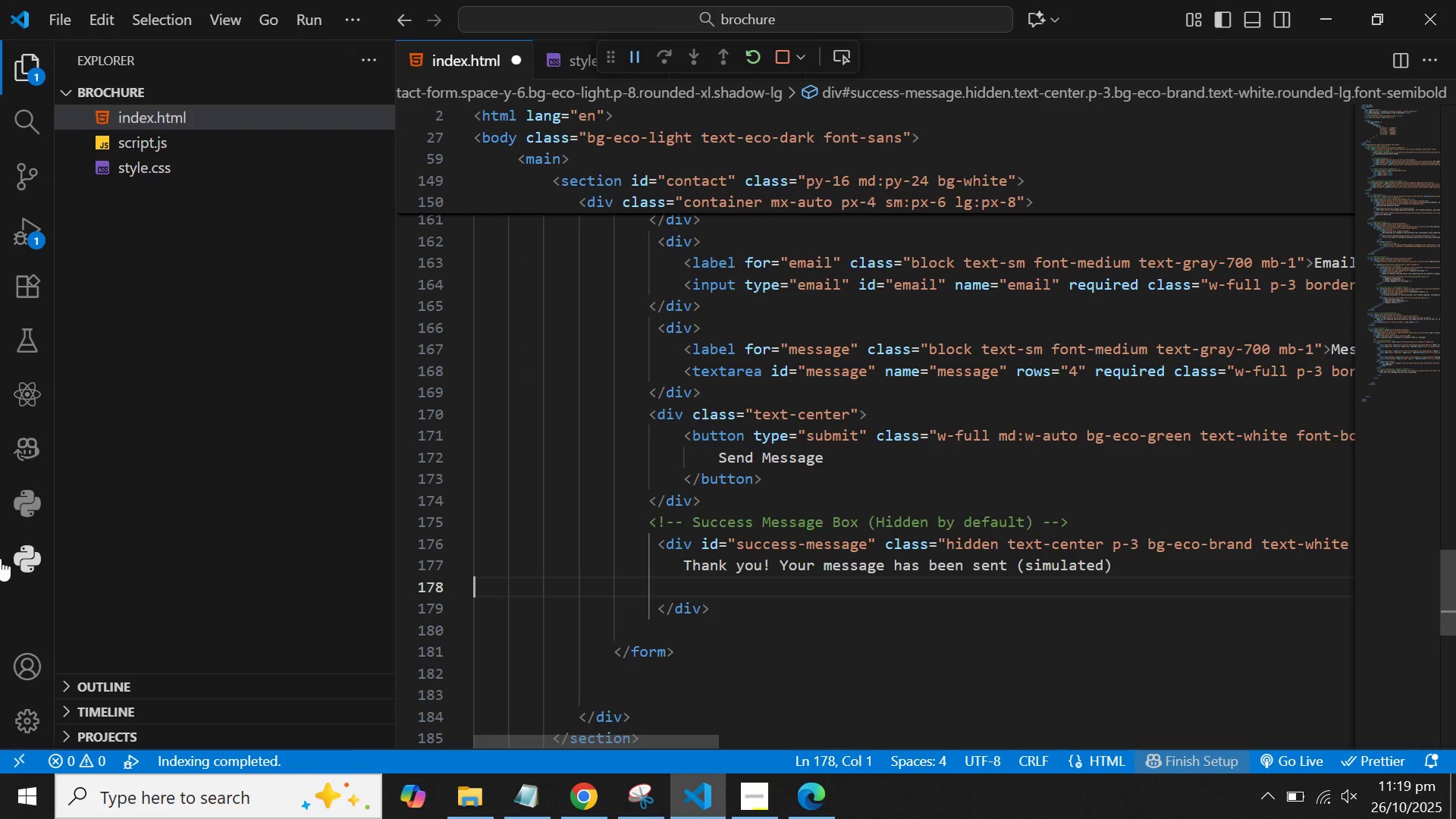 
key(ArrowLeft)
 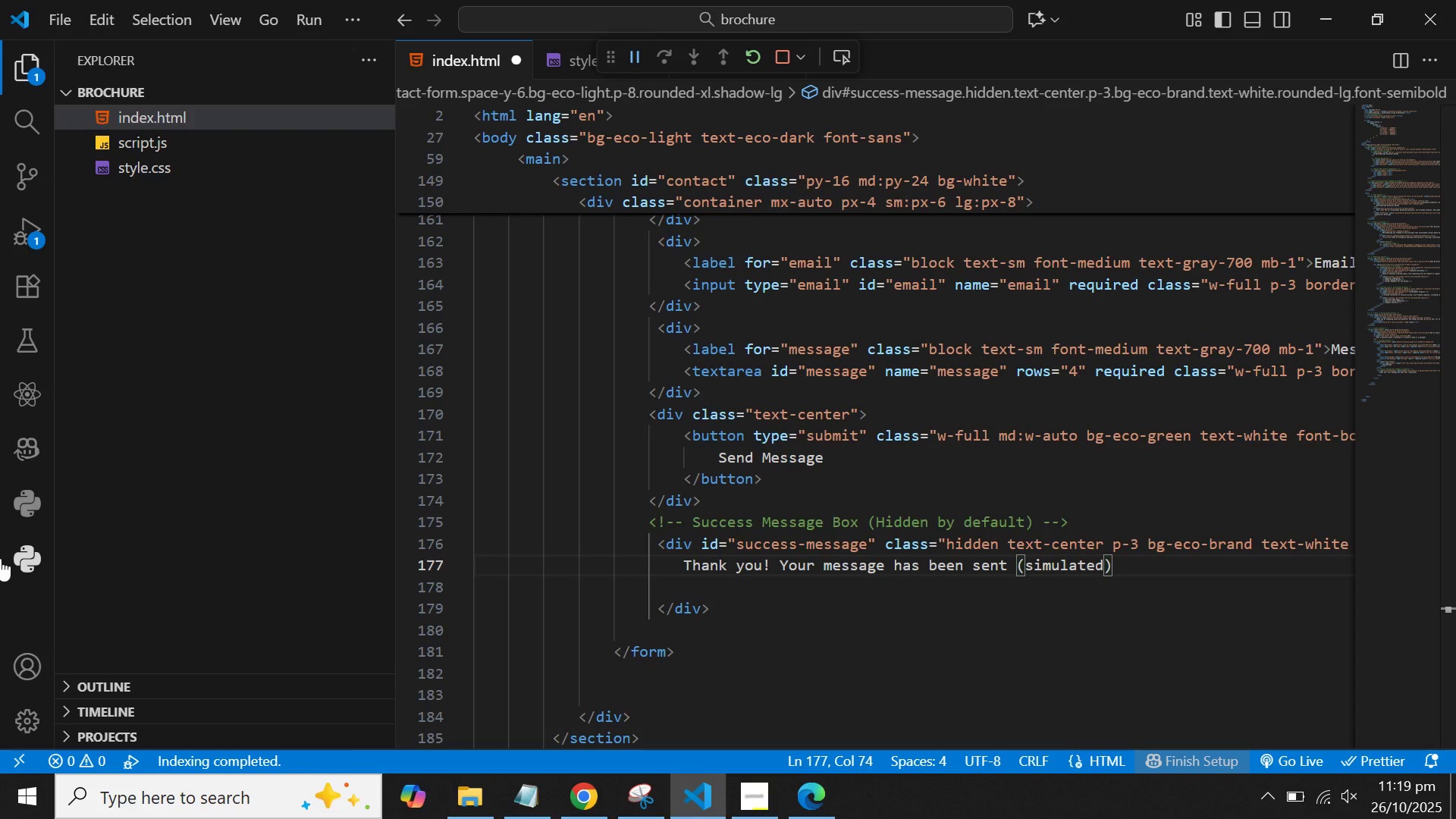 
type(. We will be in touchj)
key(Backspace)
type( soon.)
 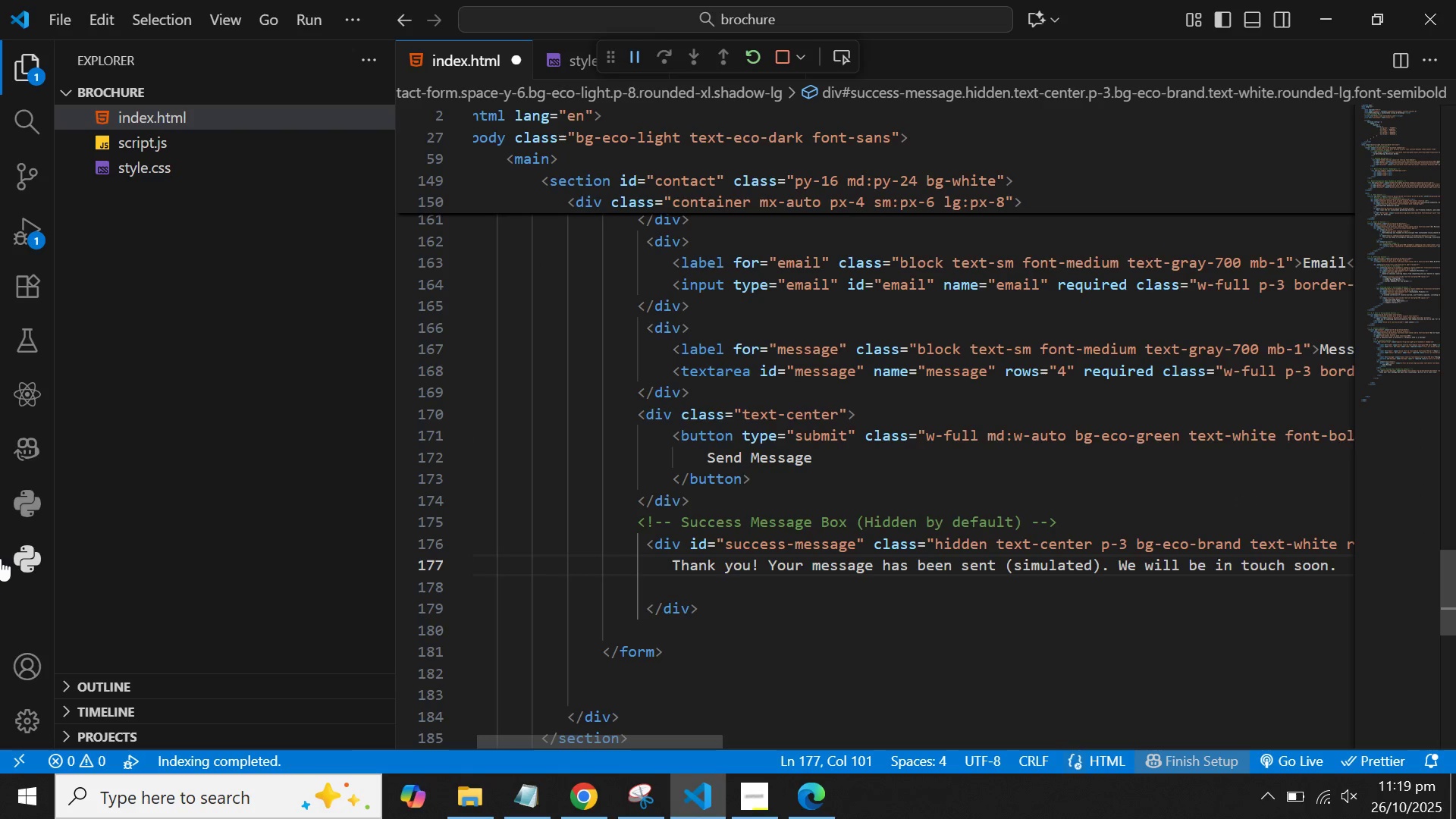 
key(ArrowDown)
 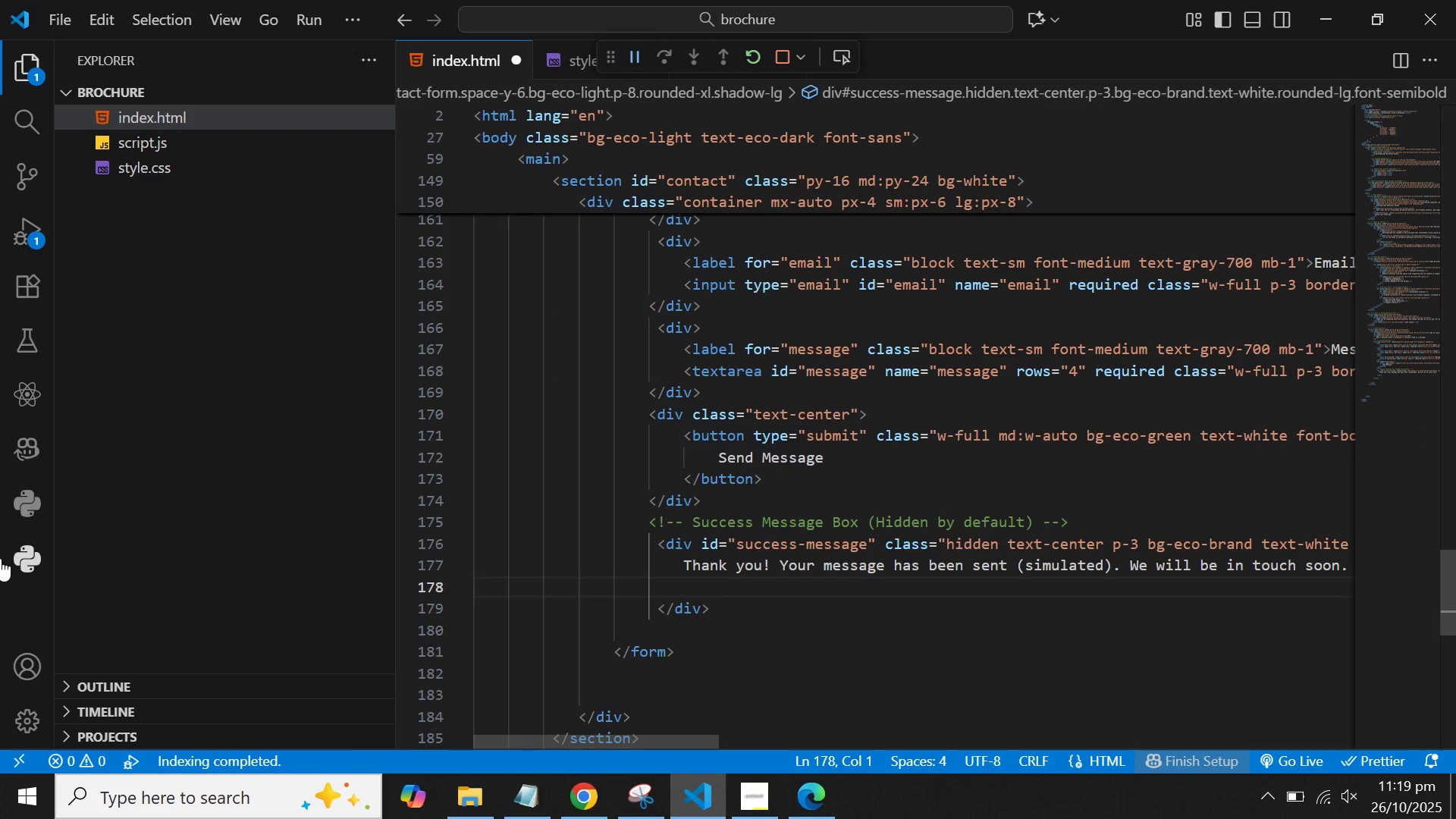 
key(Backspace)
 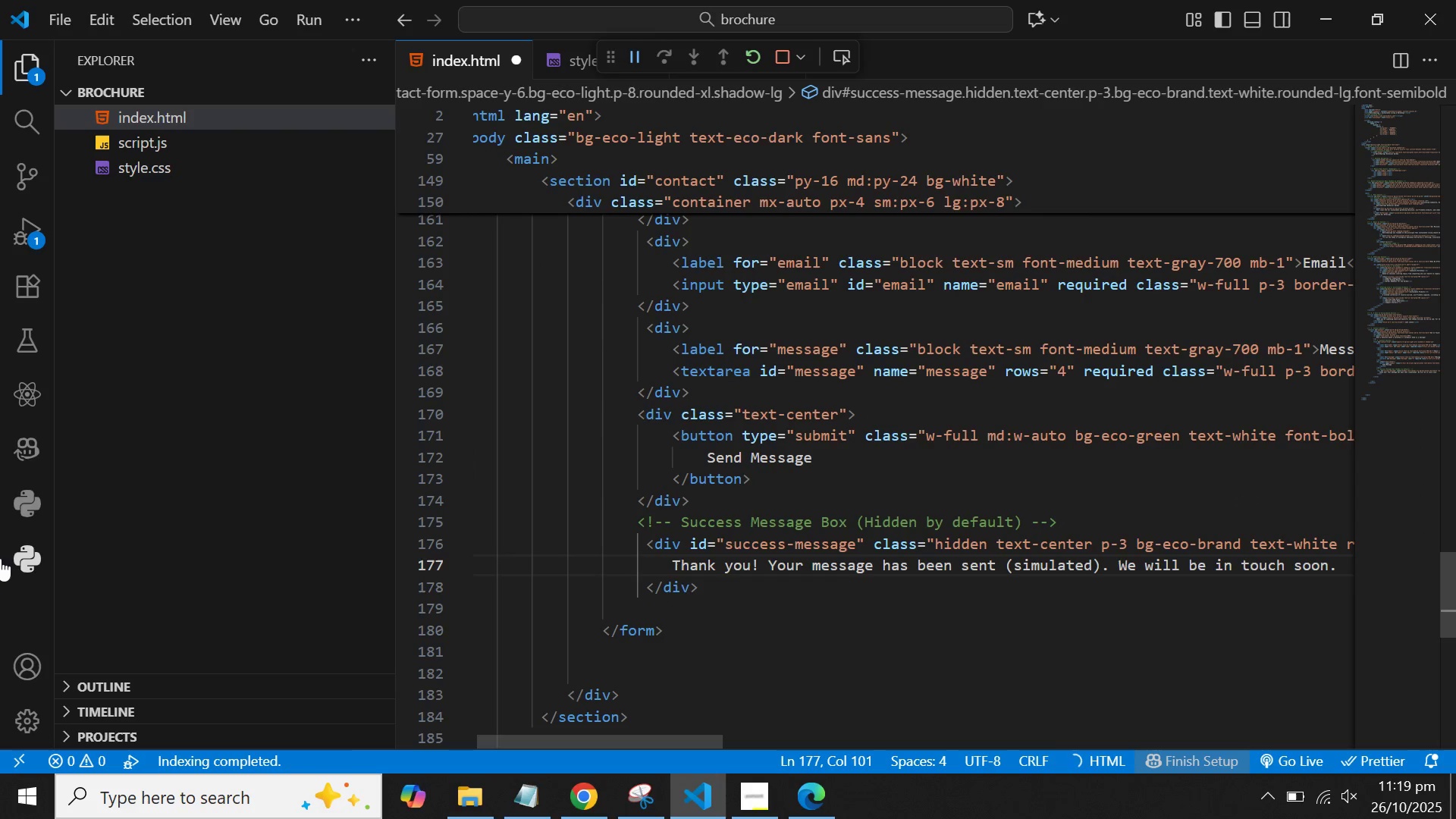 
key(ArrowDown)
 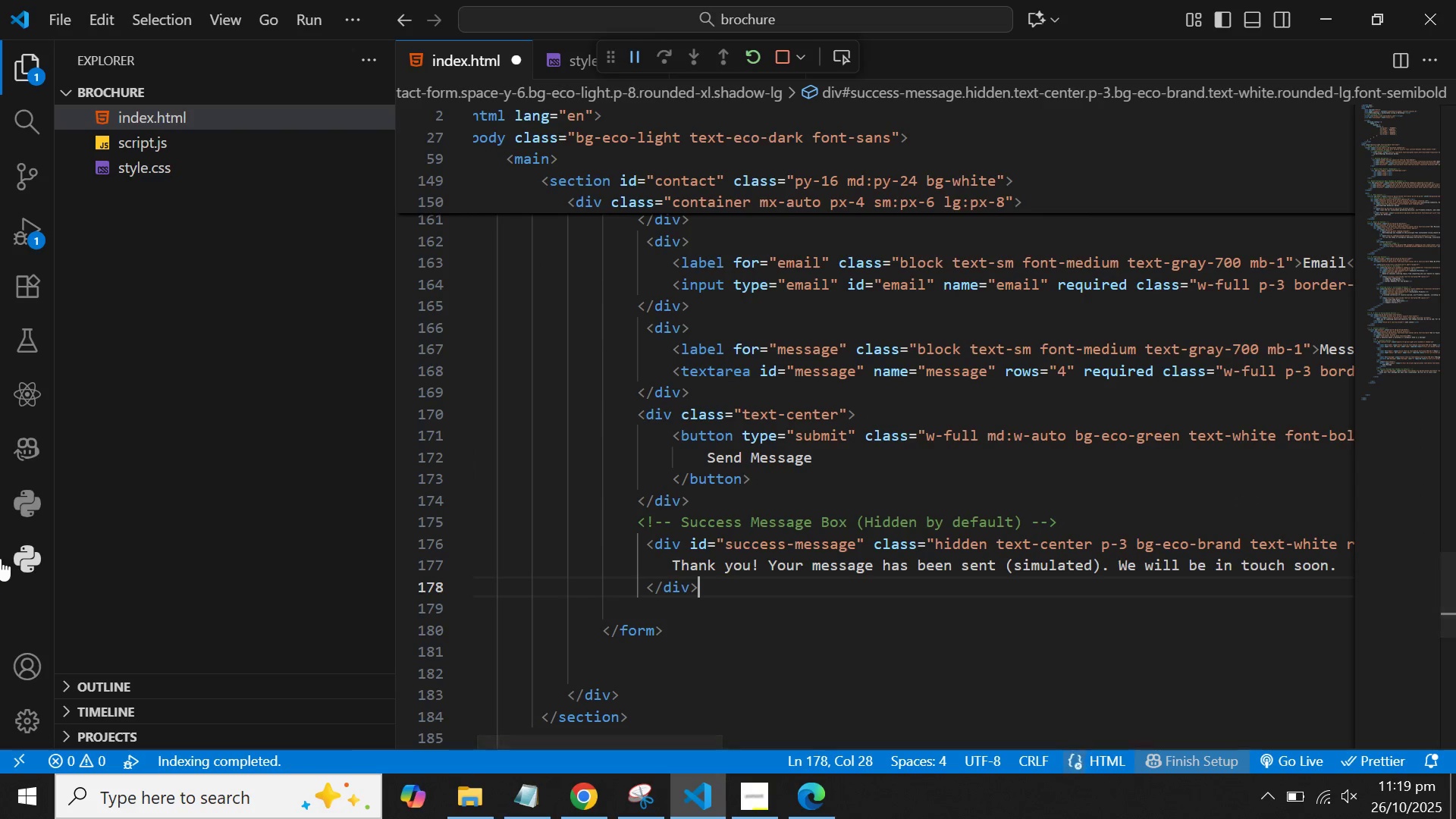 
key(ArrowDown)
 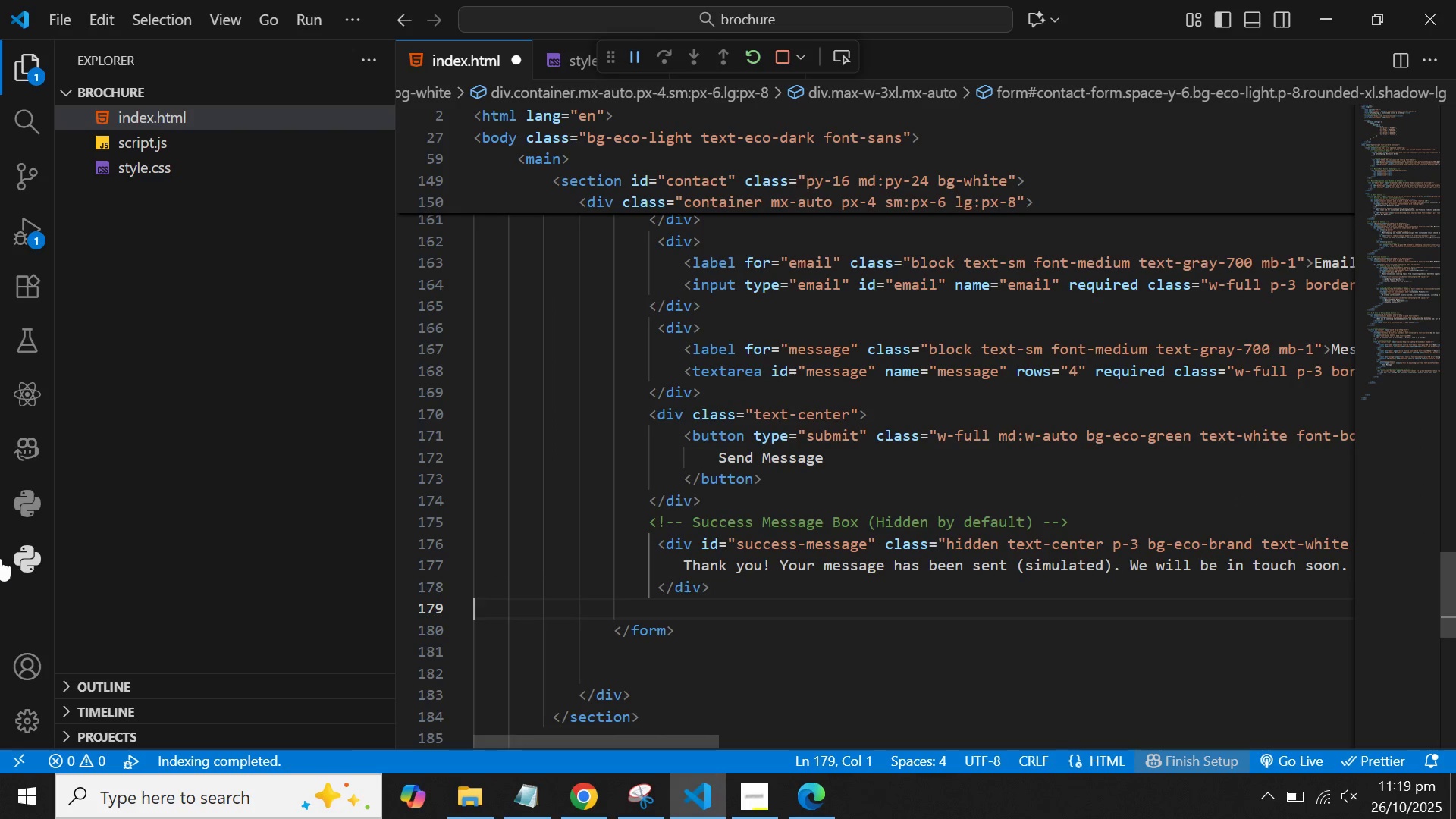 
key(Backspace)
 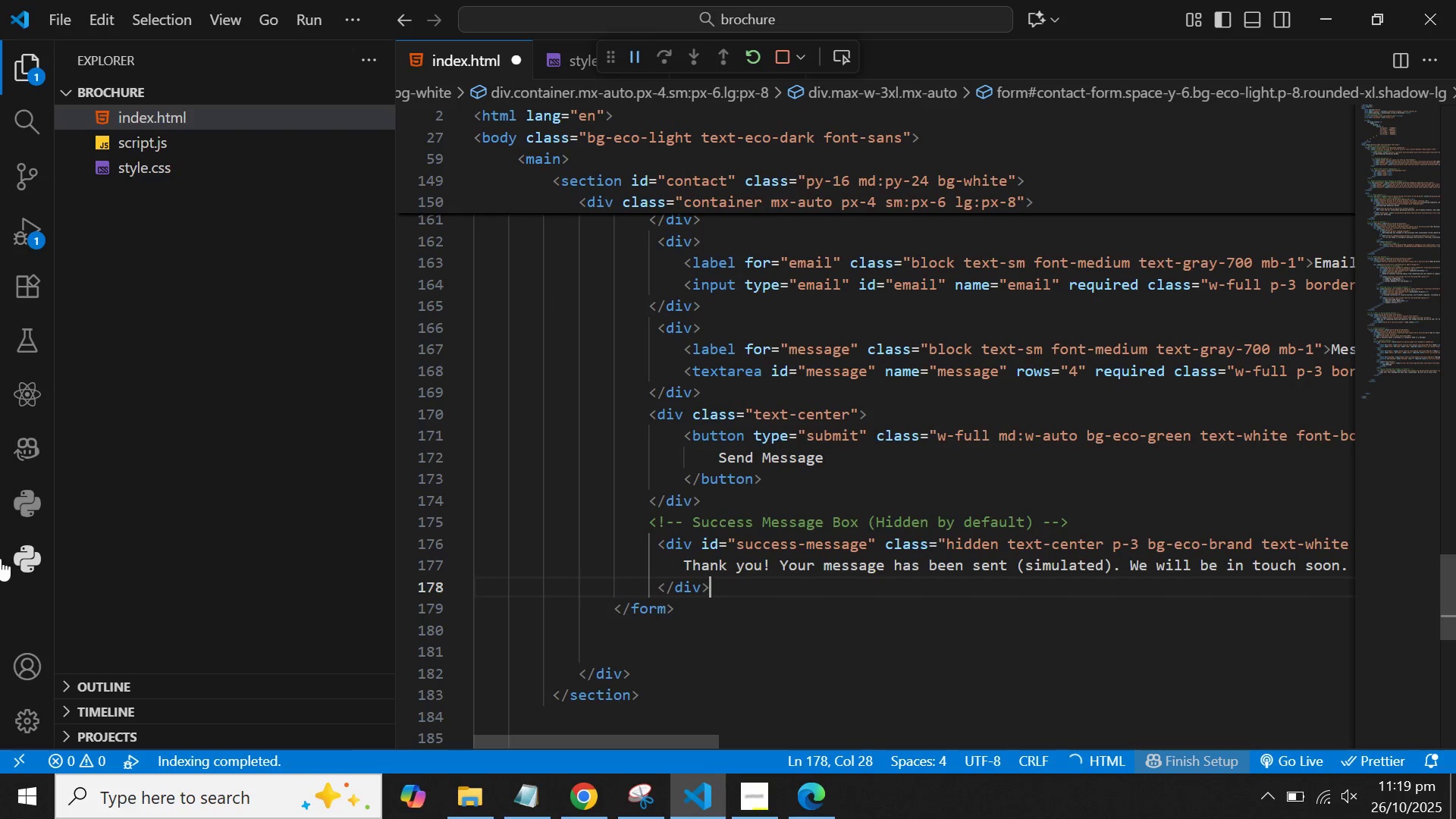 
key(ArrowDown)
 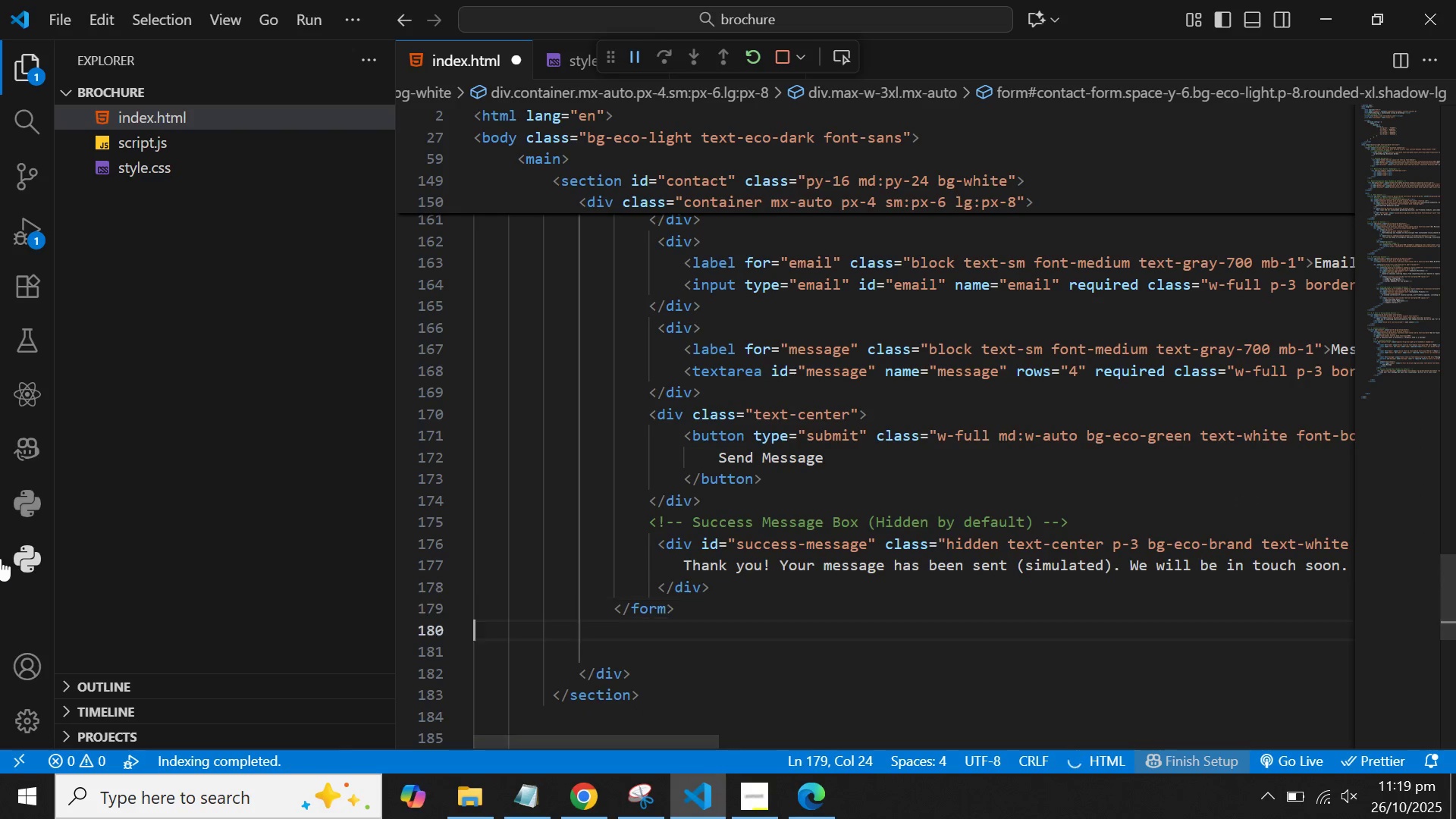 
key(ArrowDown)
 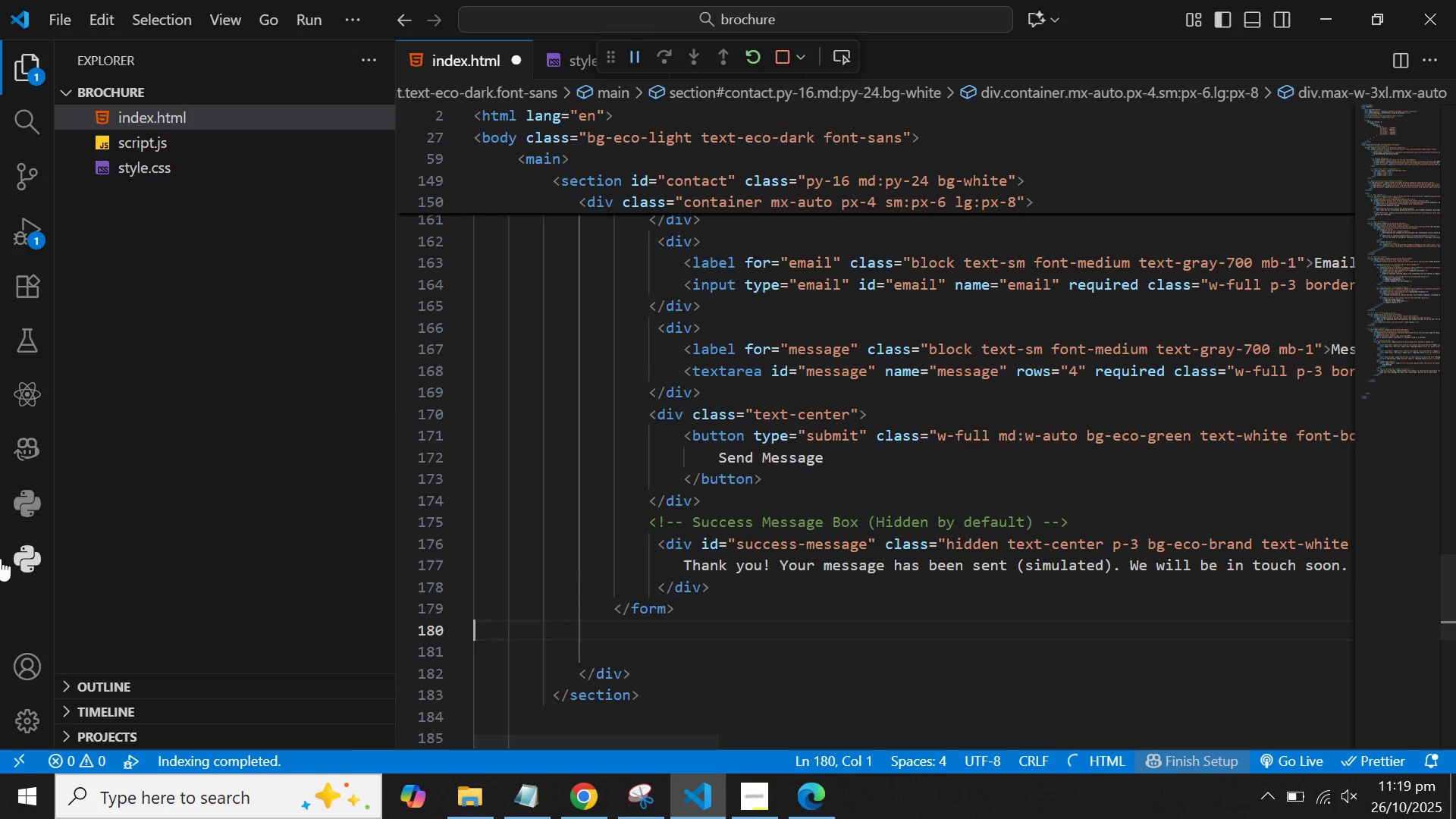 
key(ArrowDown)
 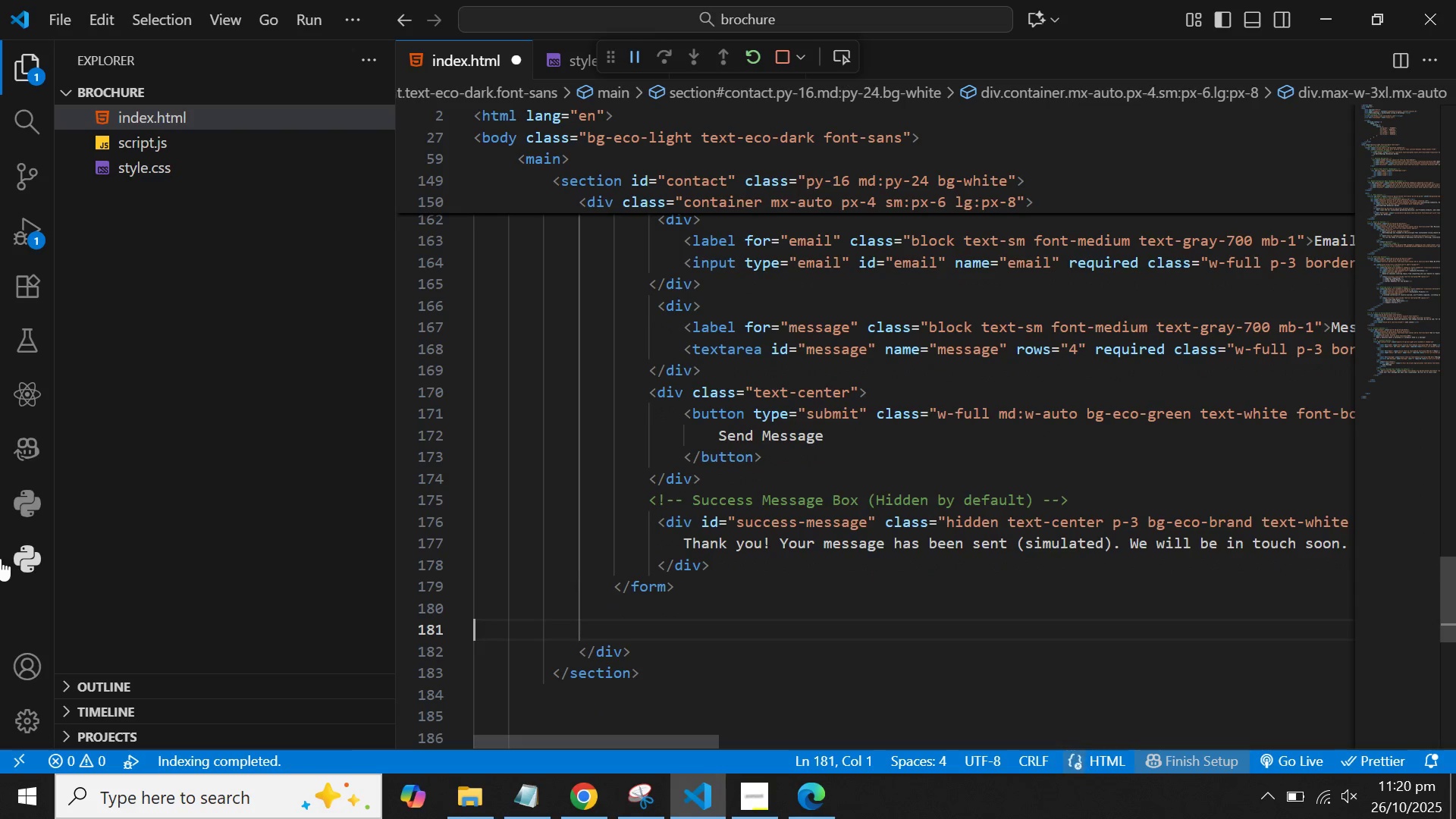 
key(Backspace)
 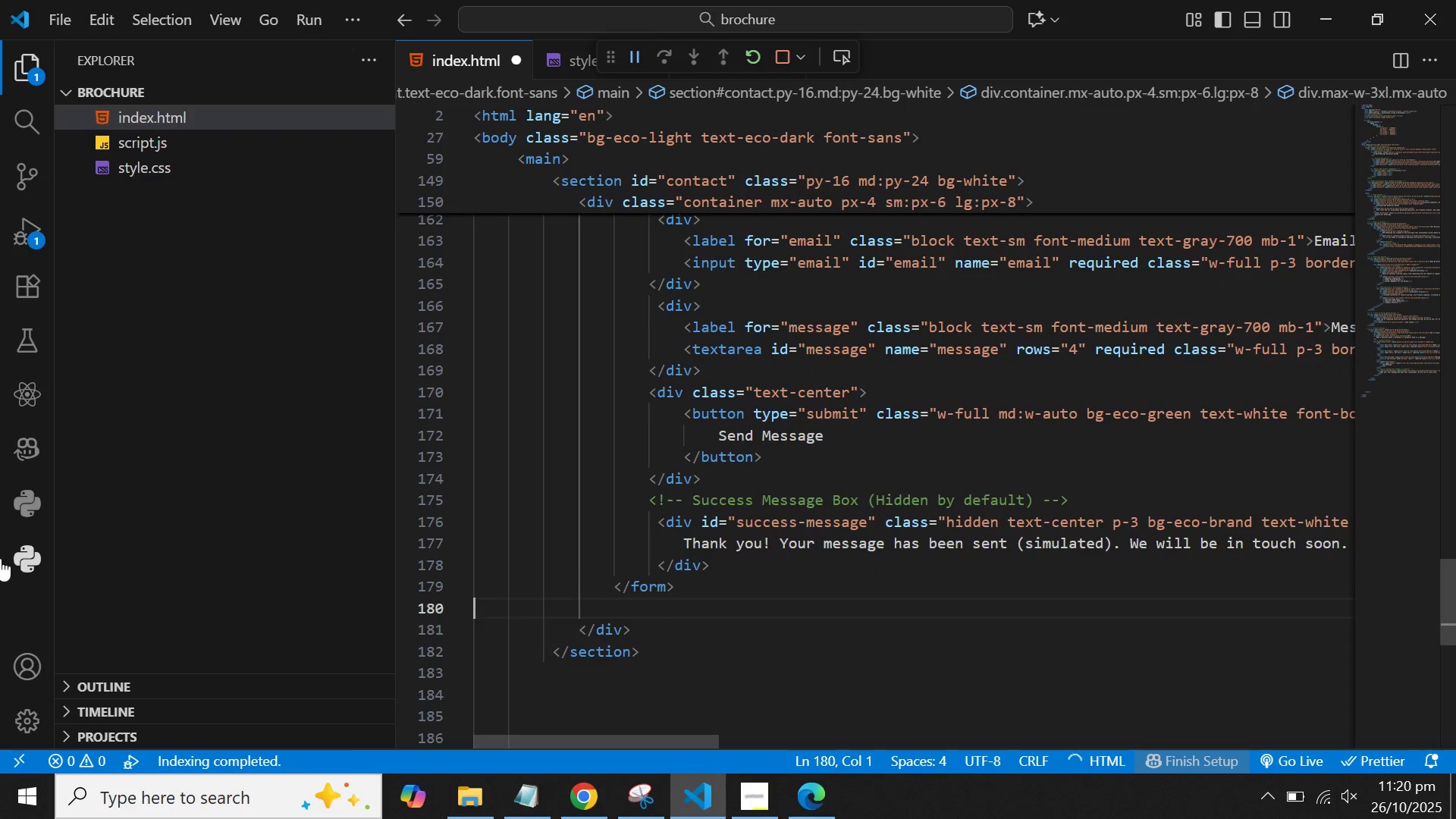 
key(Backspace)
 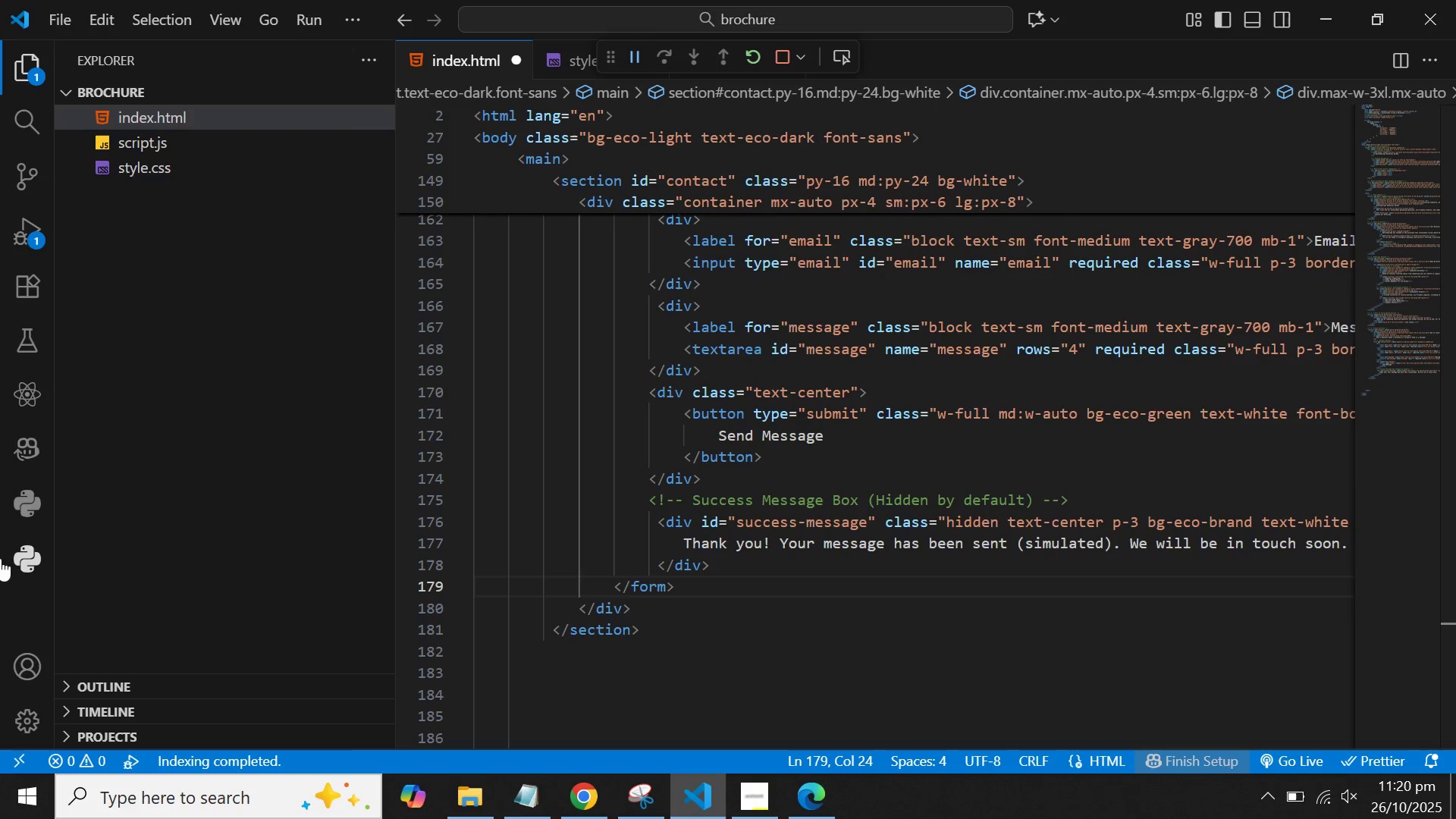 
wait(7.24)
 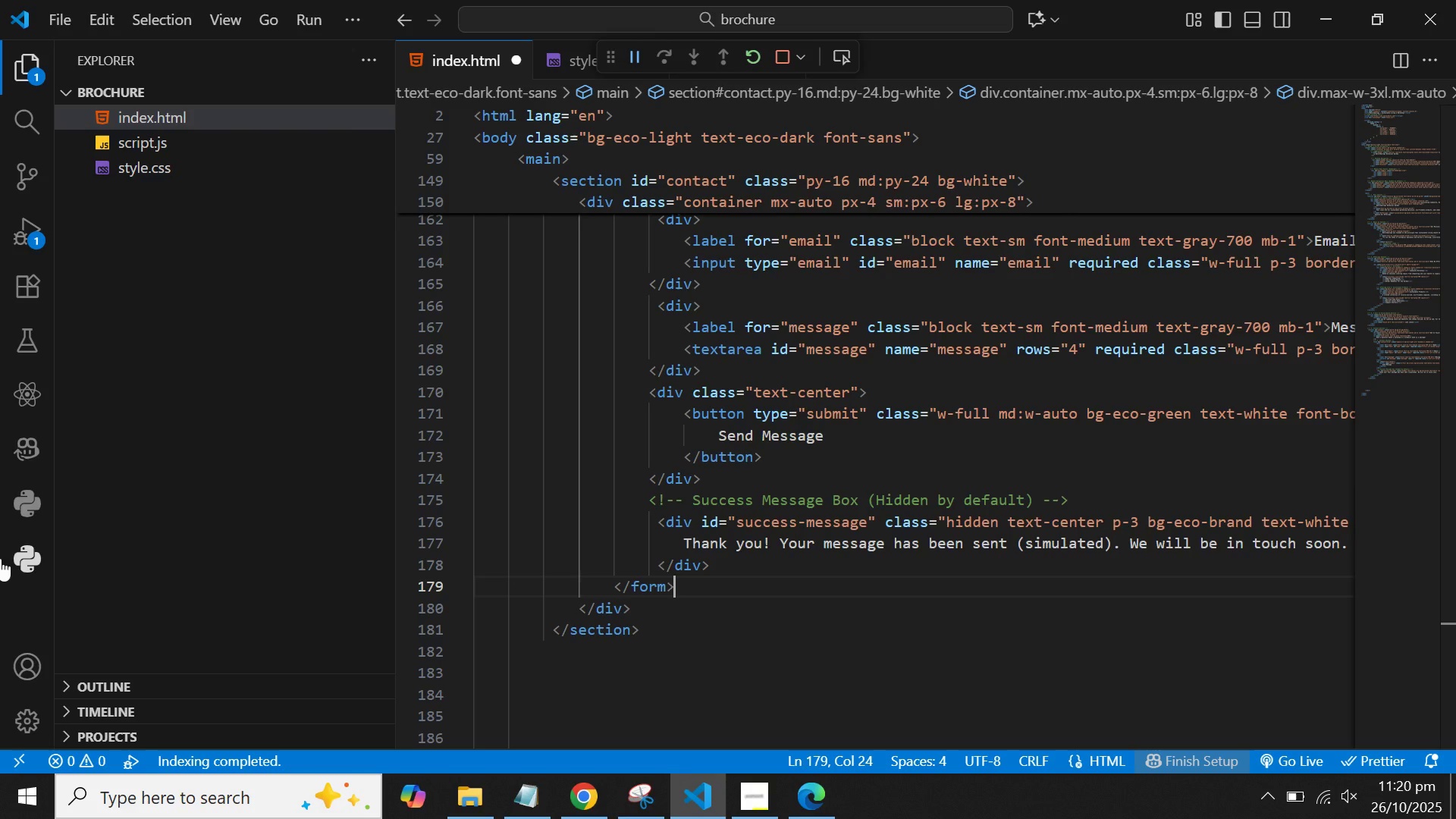 
key(ArrowDown)
 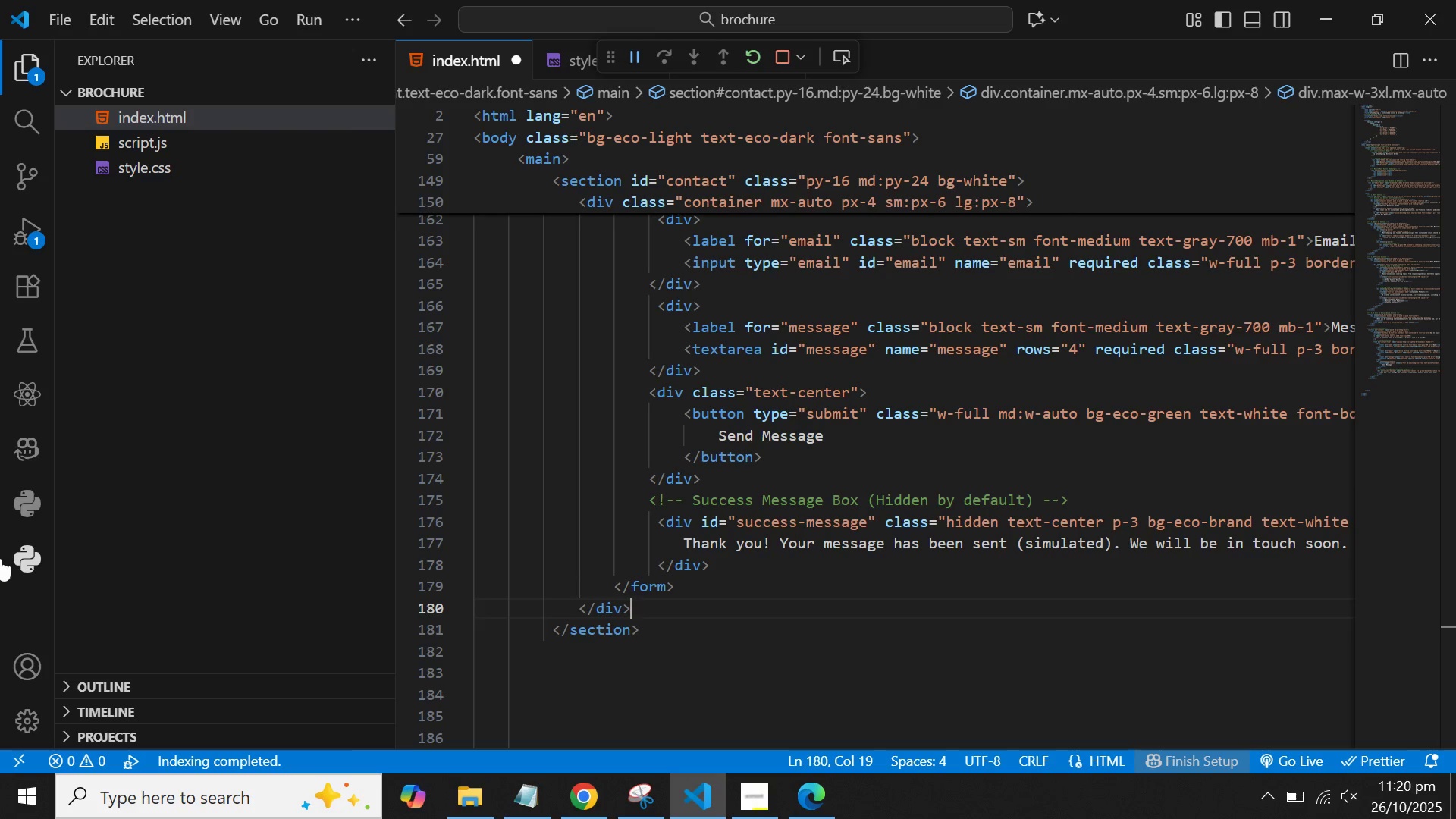 
key(Enter)
 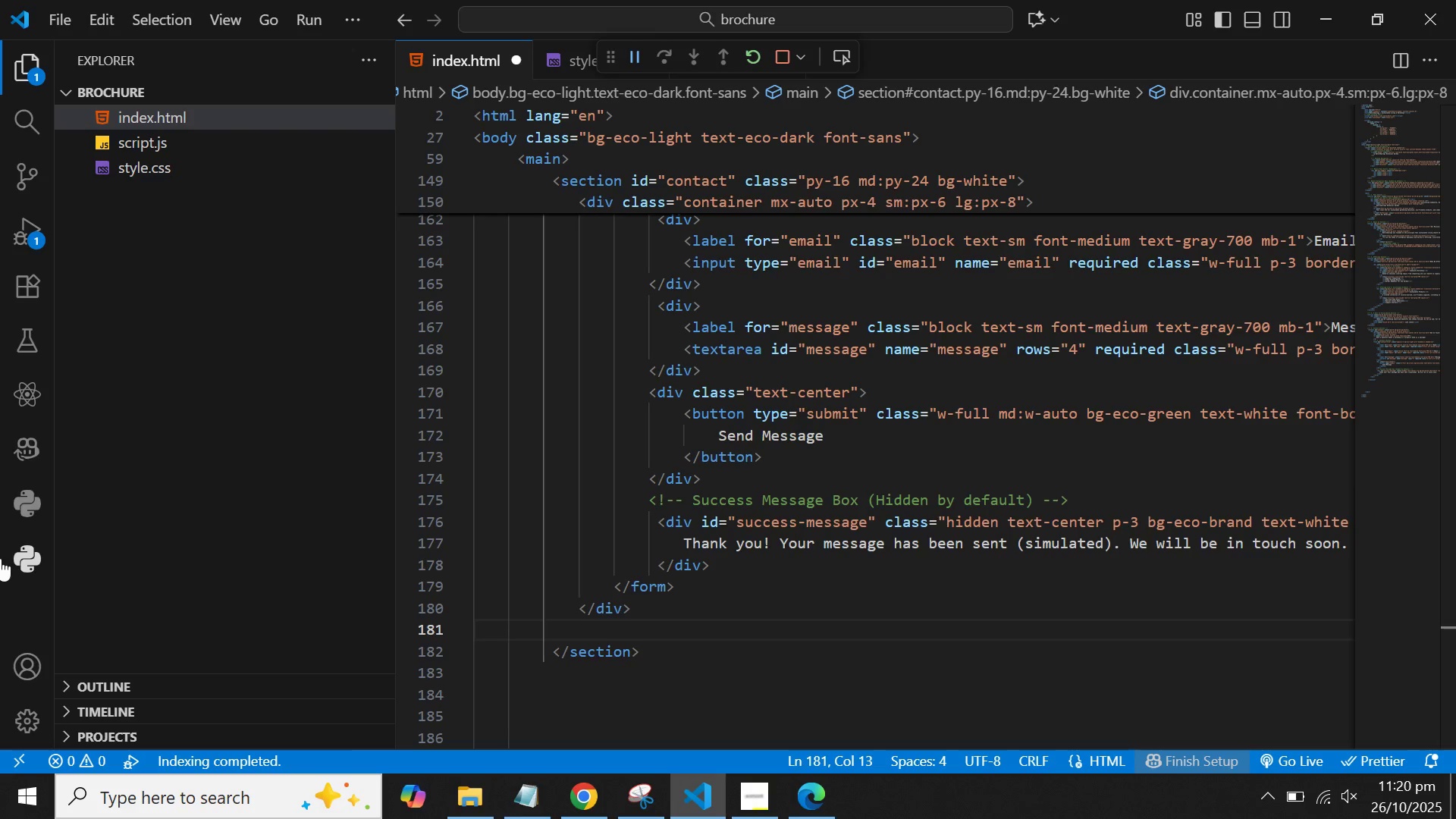 
wait(11.74)
 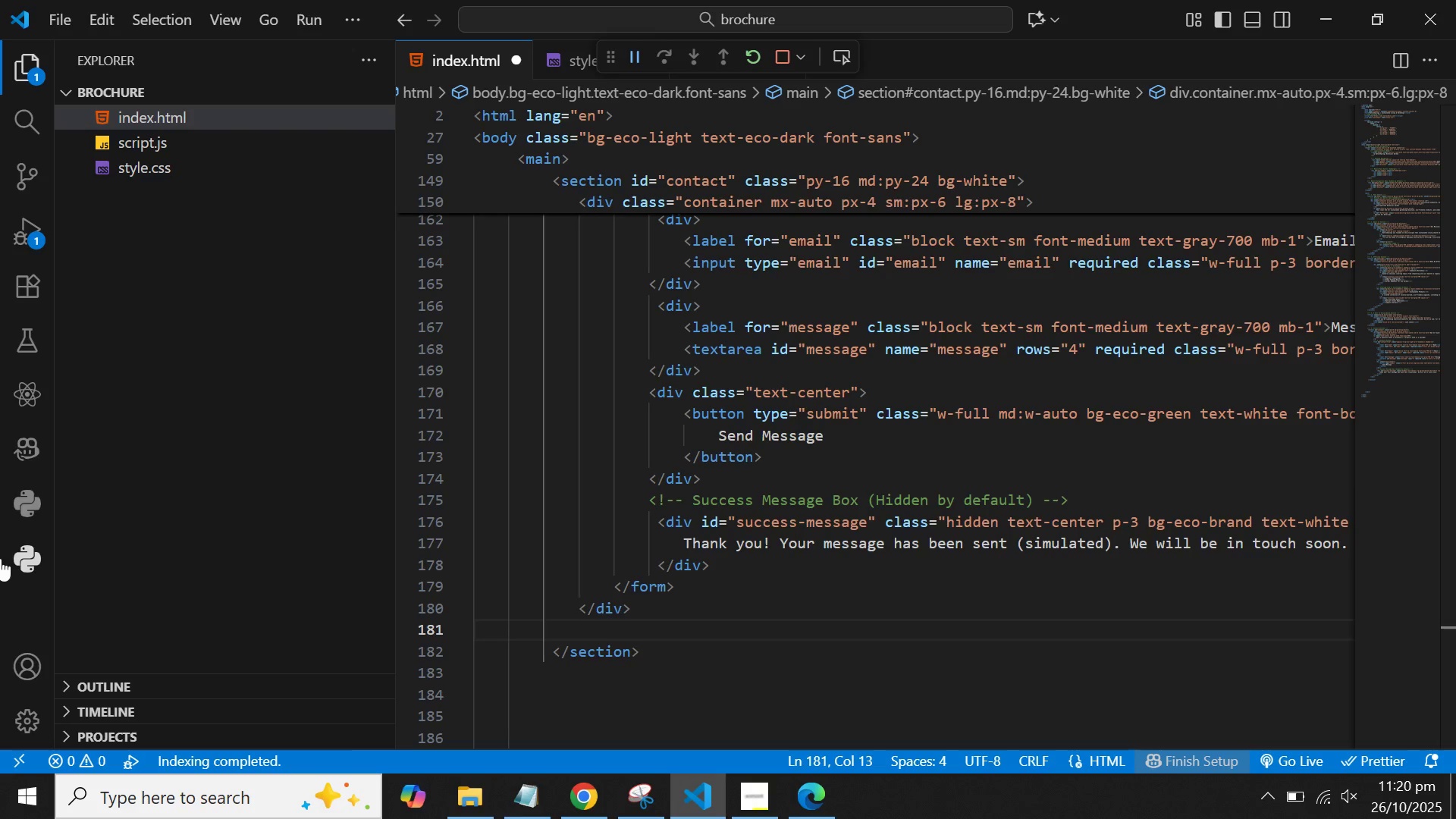 
double_click([748, 496])
 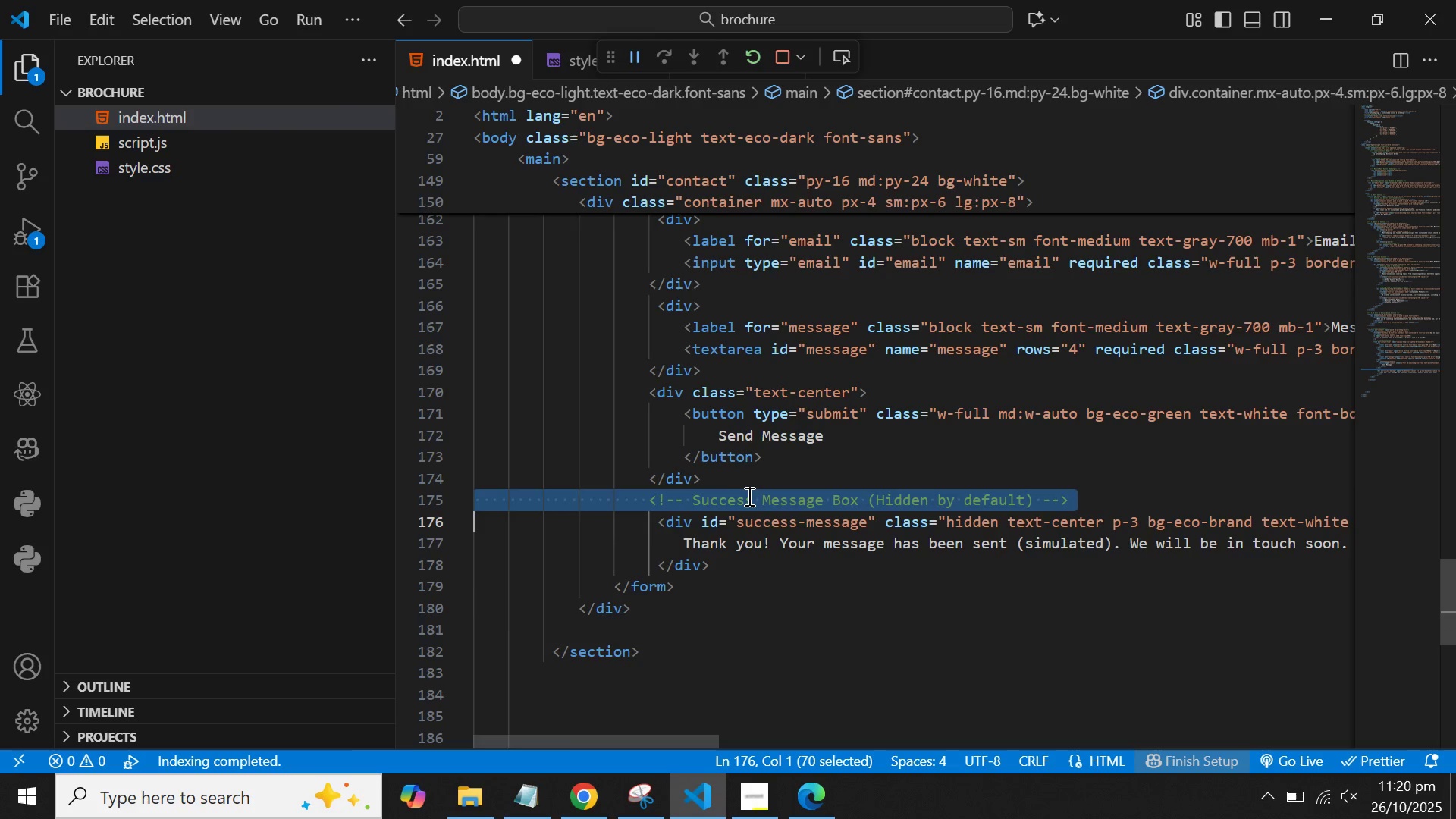 
triple_click([748, 496])
 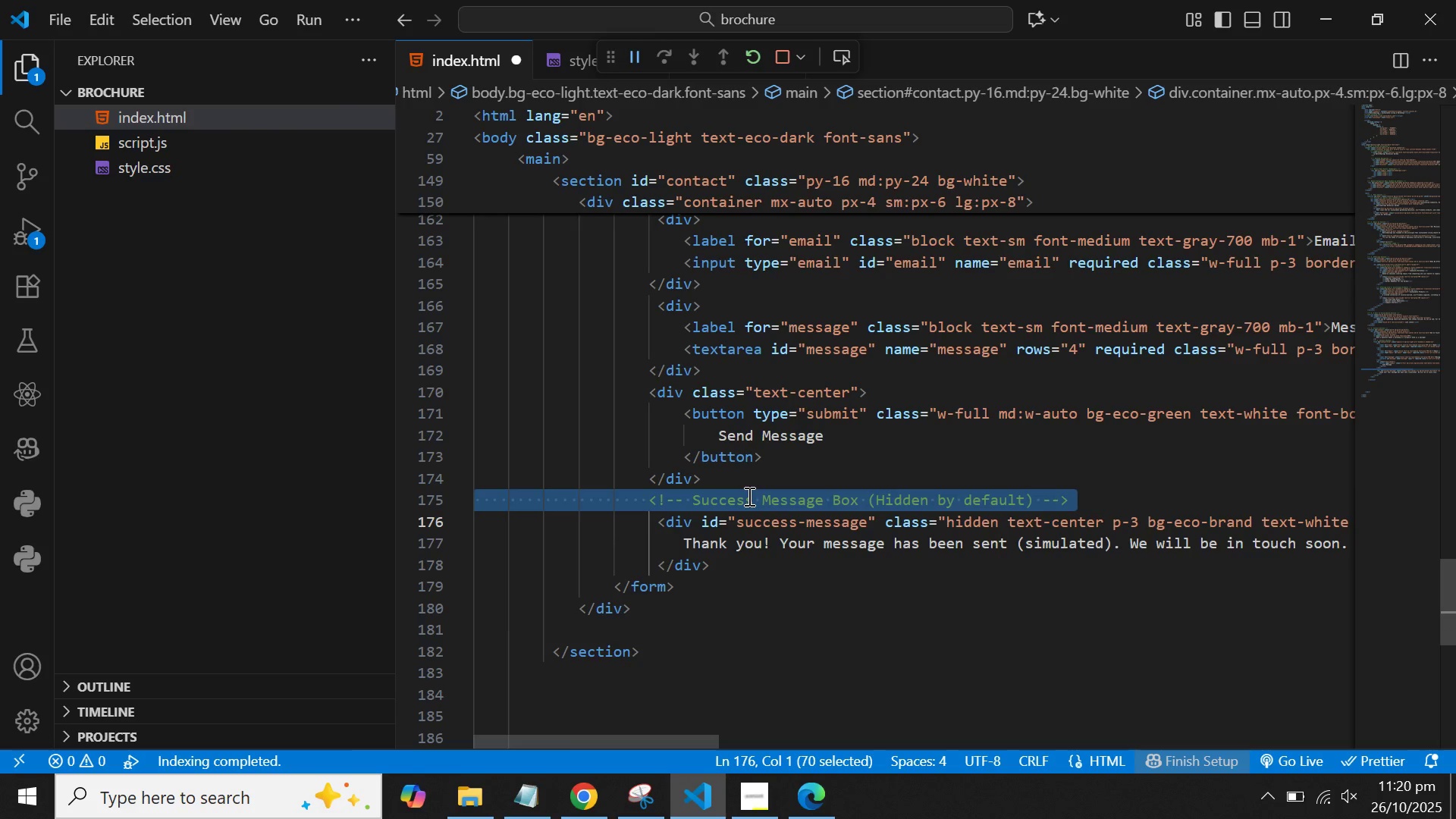 
key(Control+C)
 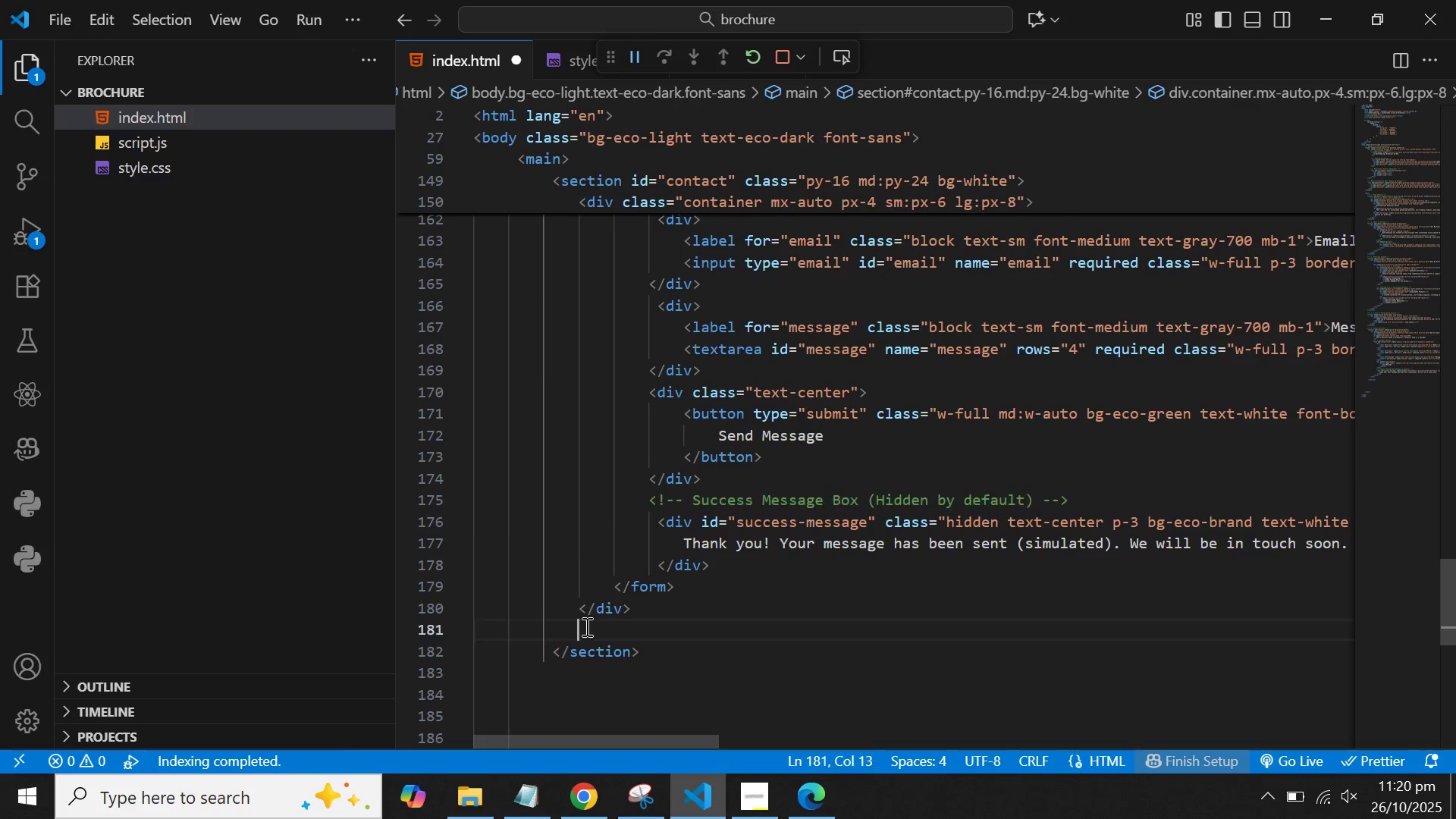 
key(Control+V)
 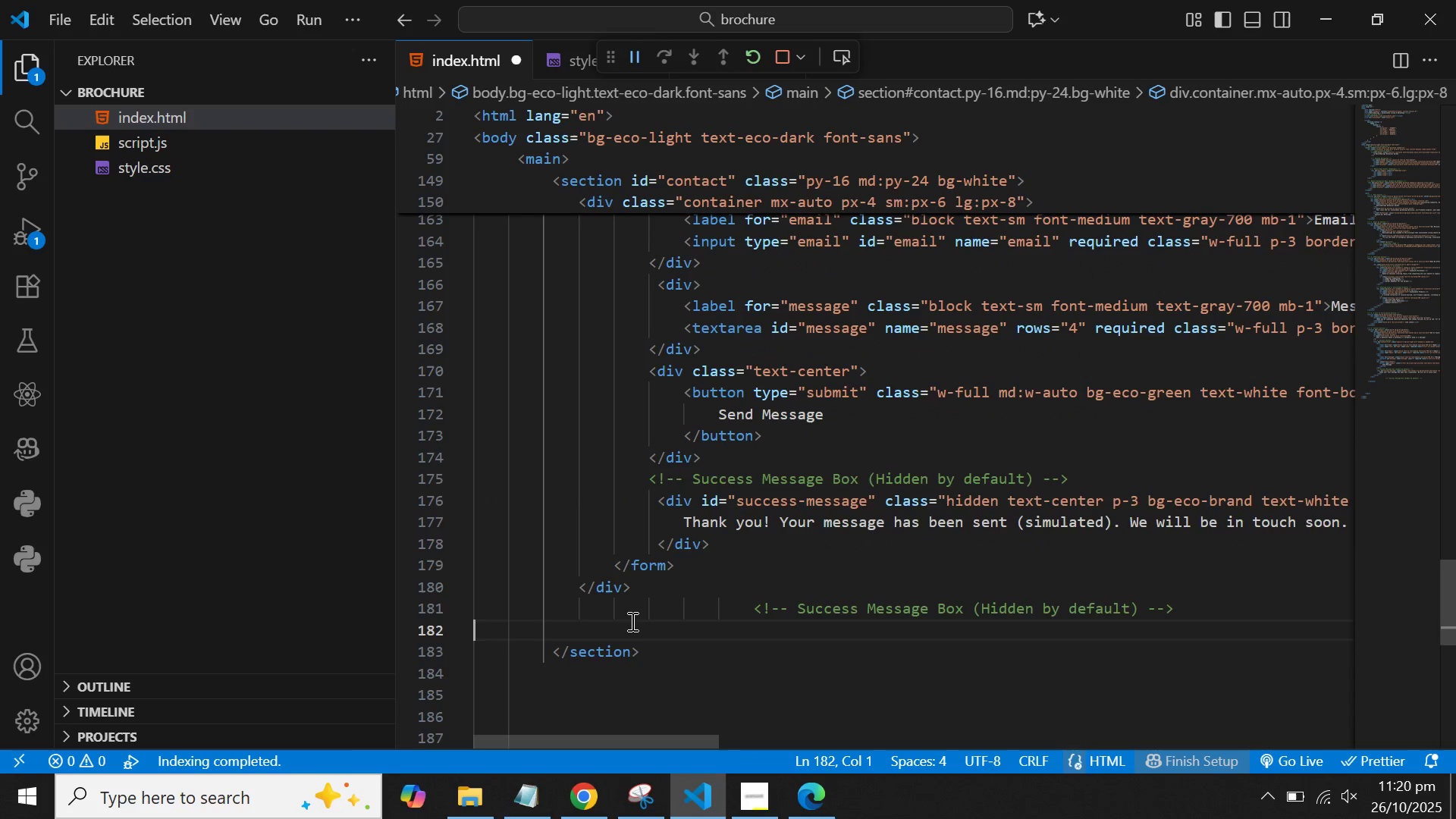 
key(ArrowUp)
 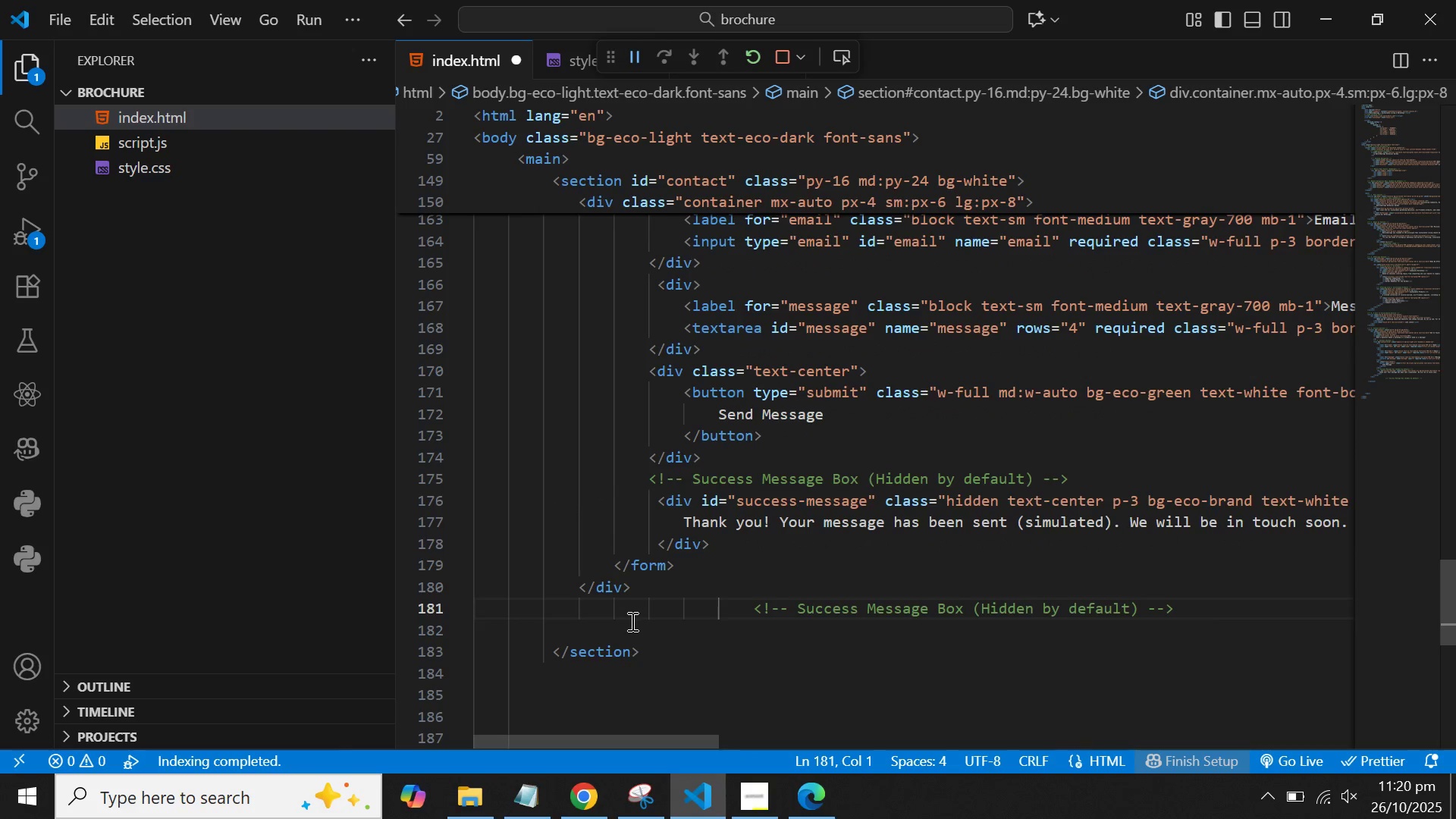 
key(Control+ArrowRight)
 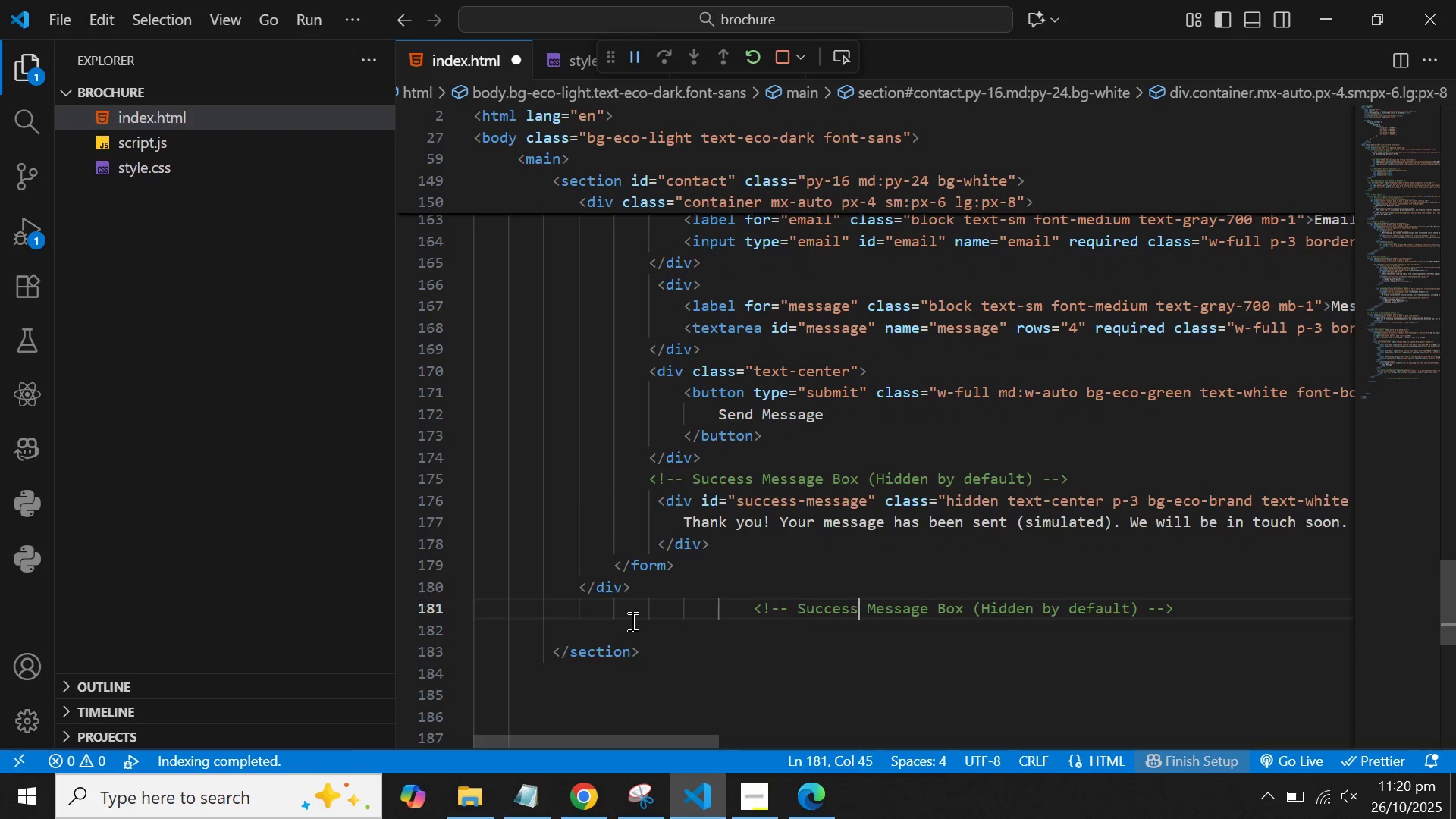 
key(Control+ArrowRight)
 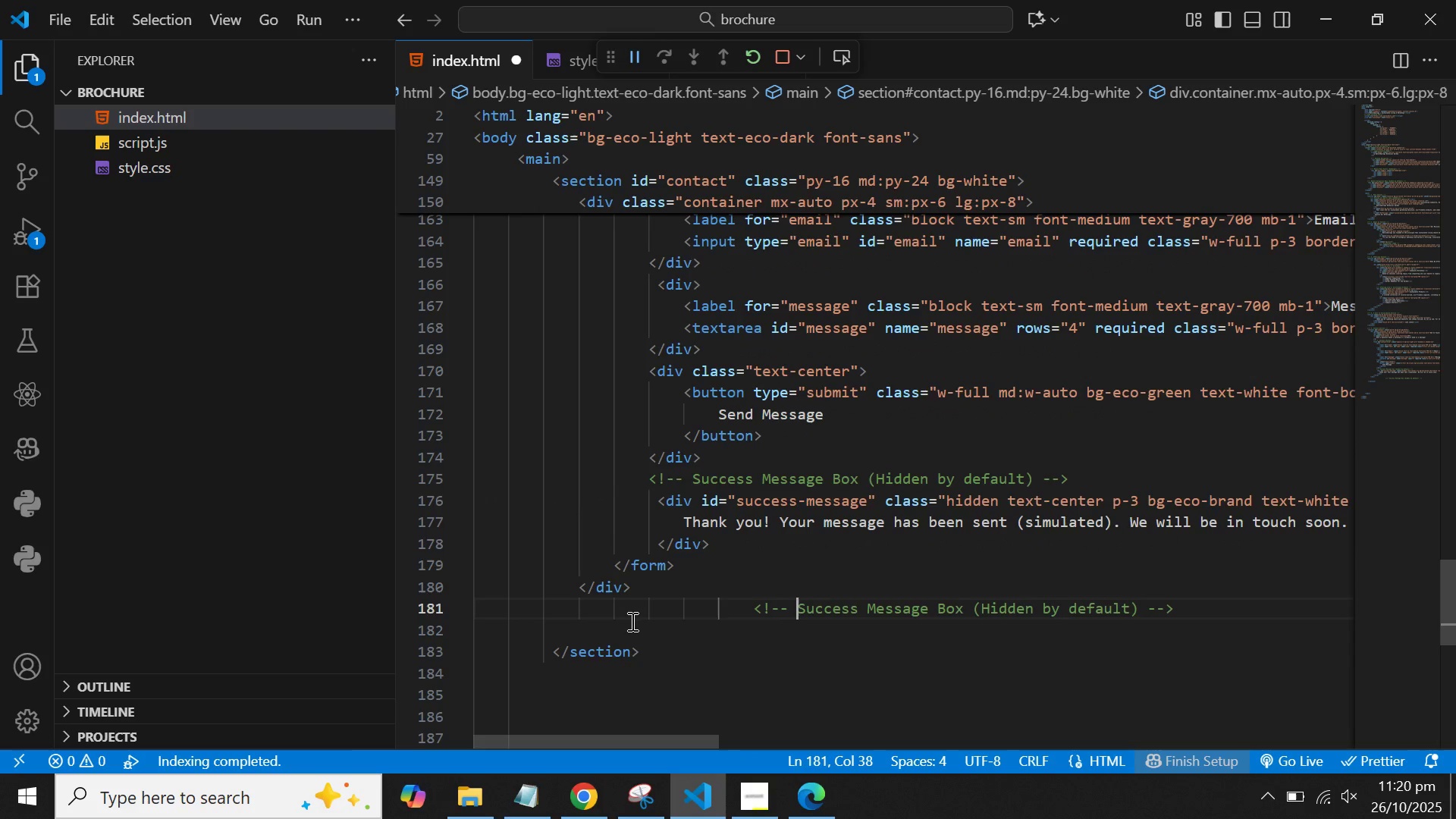 
key(Control+ArrowLeft)
 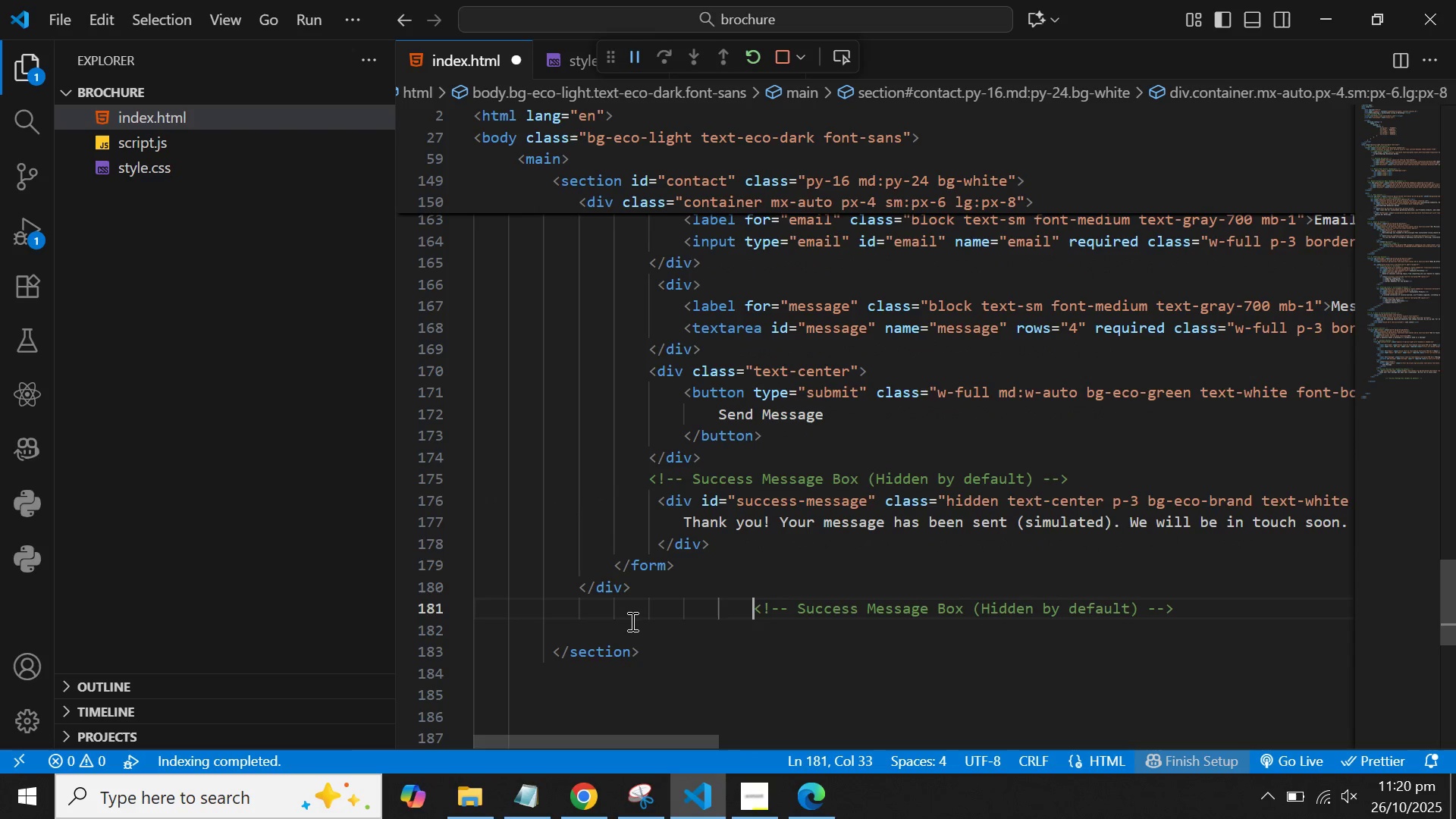 
key(Control+ArrowLeft)
 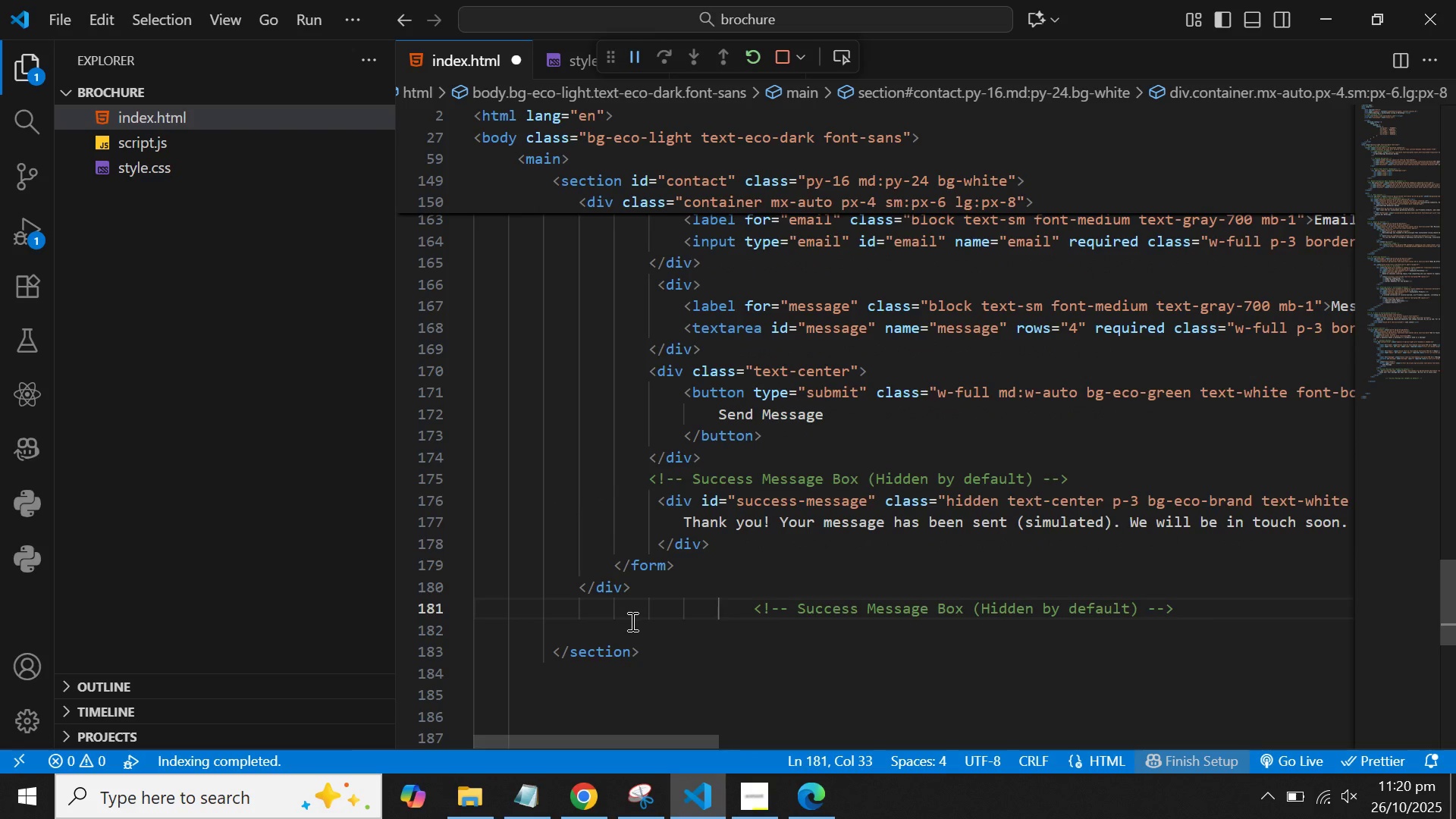 
key(Backspace)
 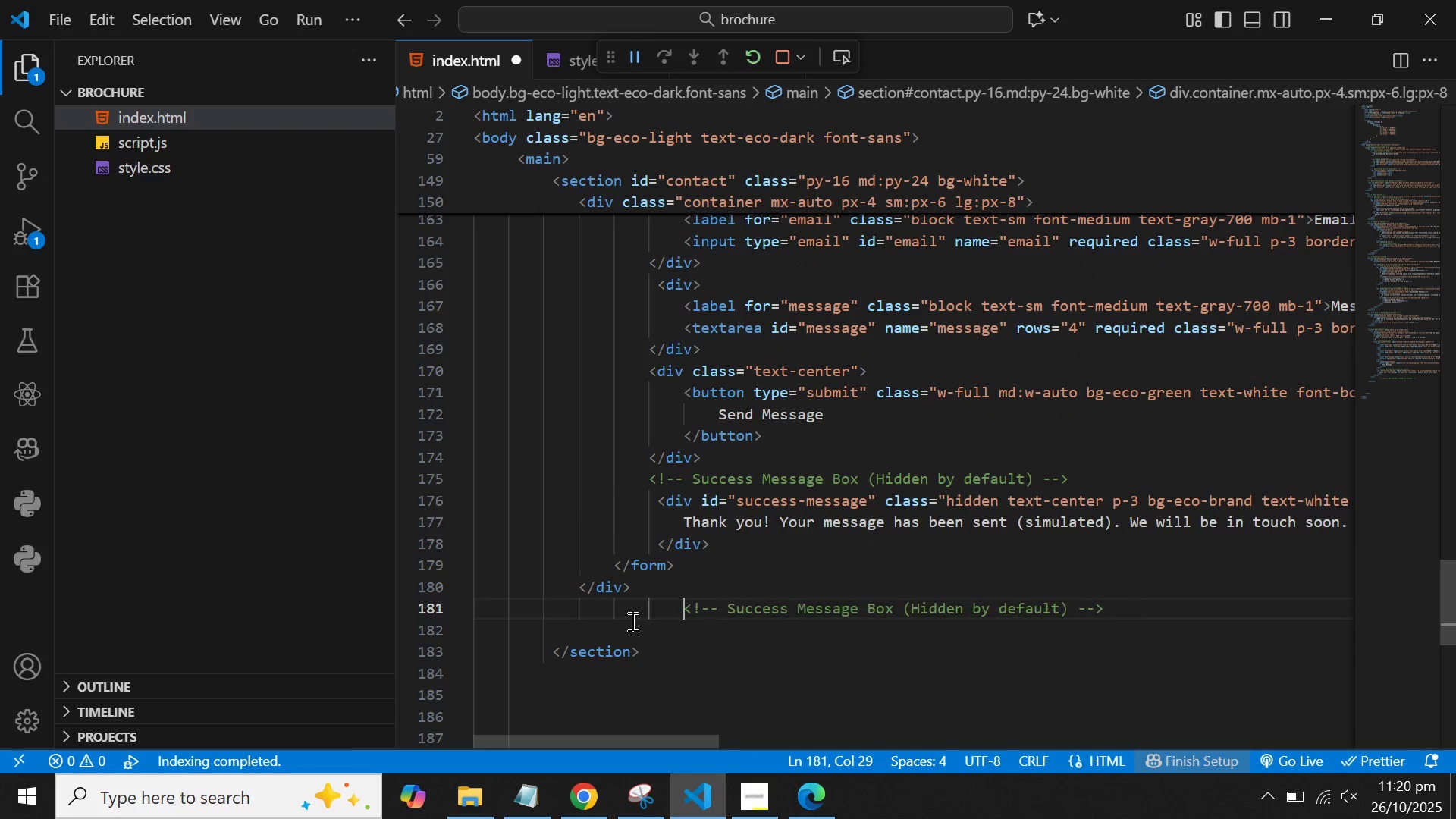 
key(Backspace)
 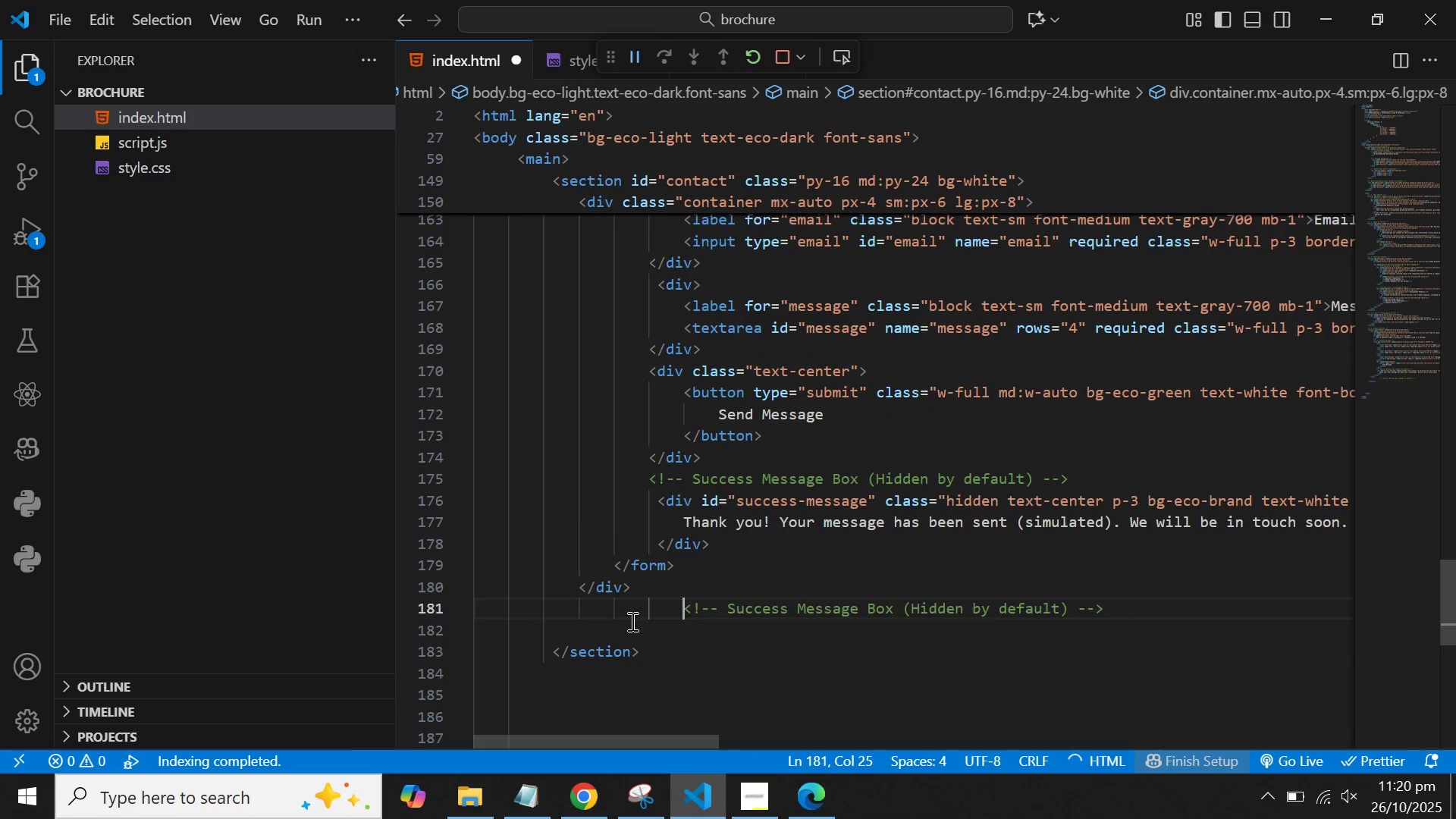 
key(Backspace)
 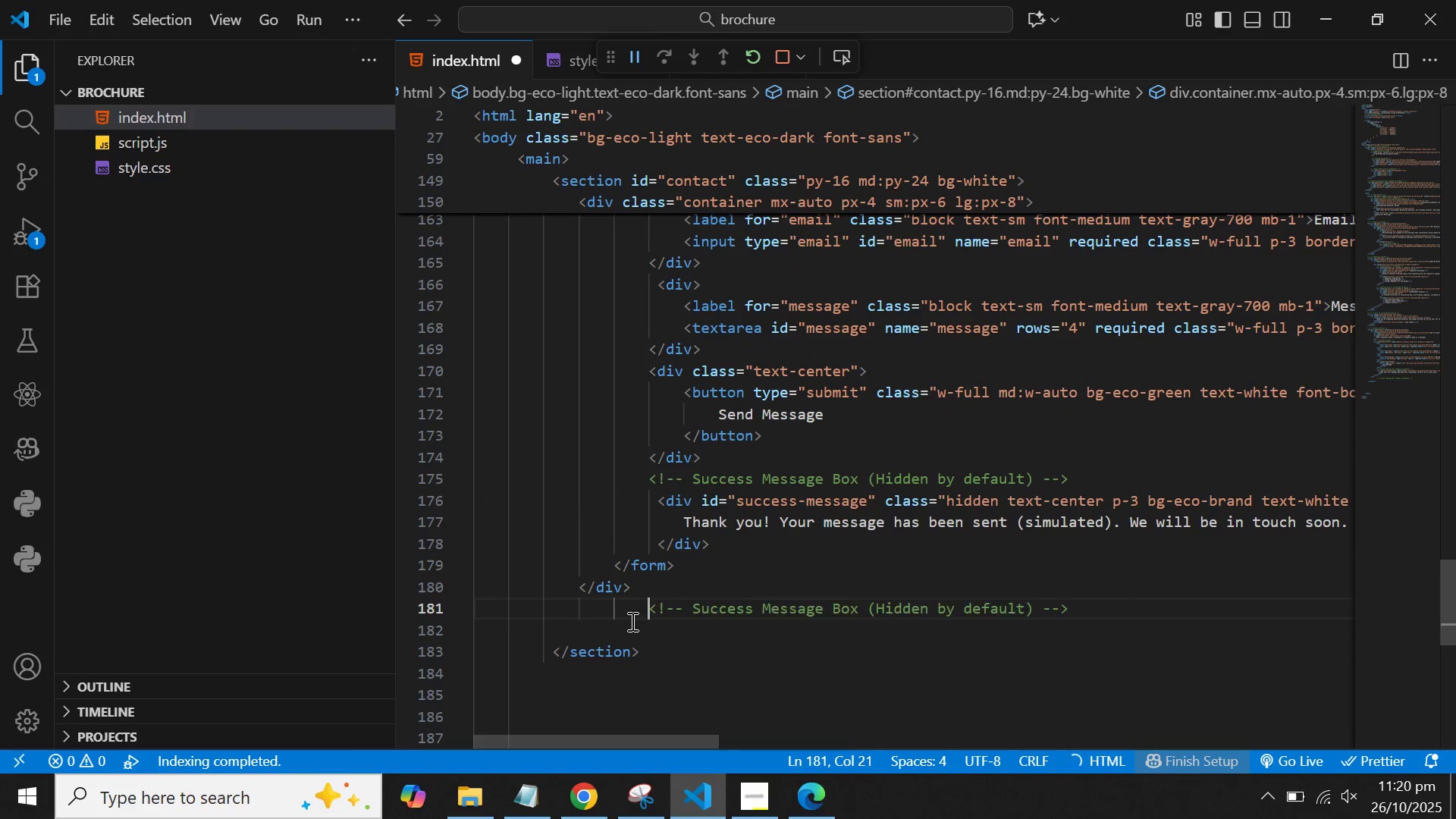 
key(Backspace)
 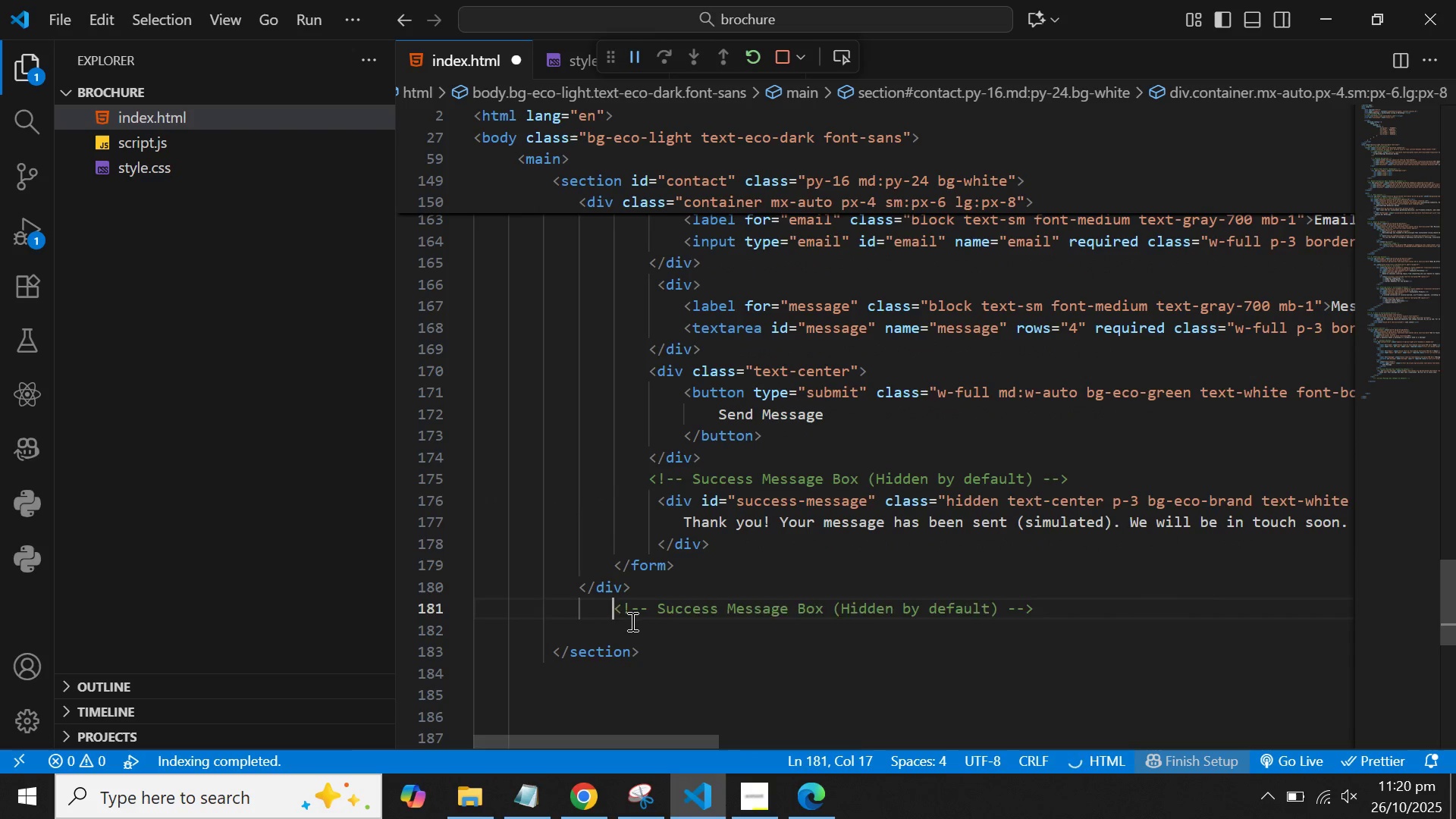 
key(Backspace)
 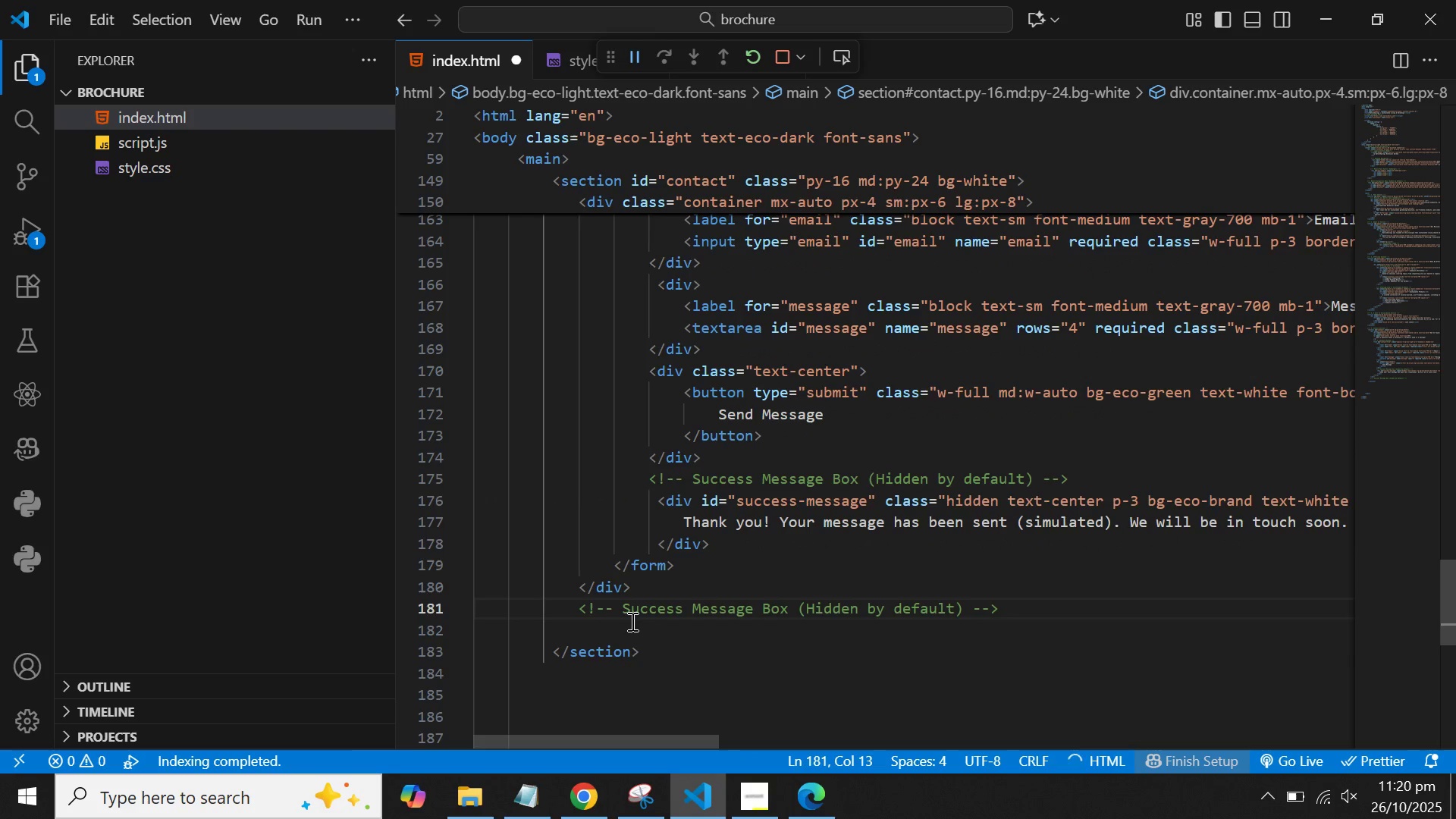 
hold_key(key=ControlLeft, duration=1.2)
 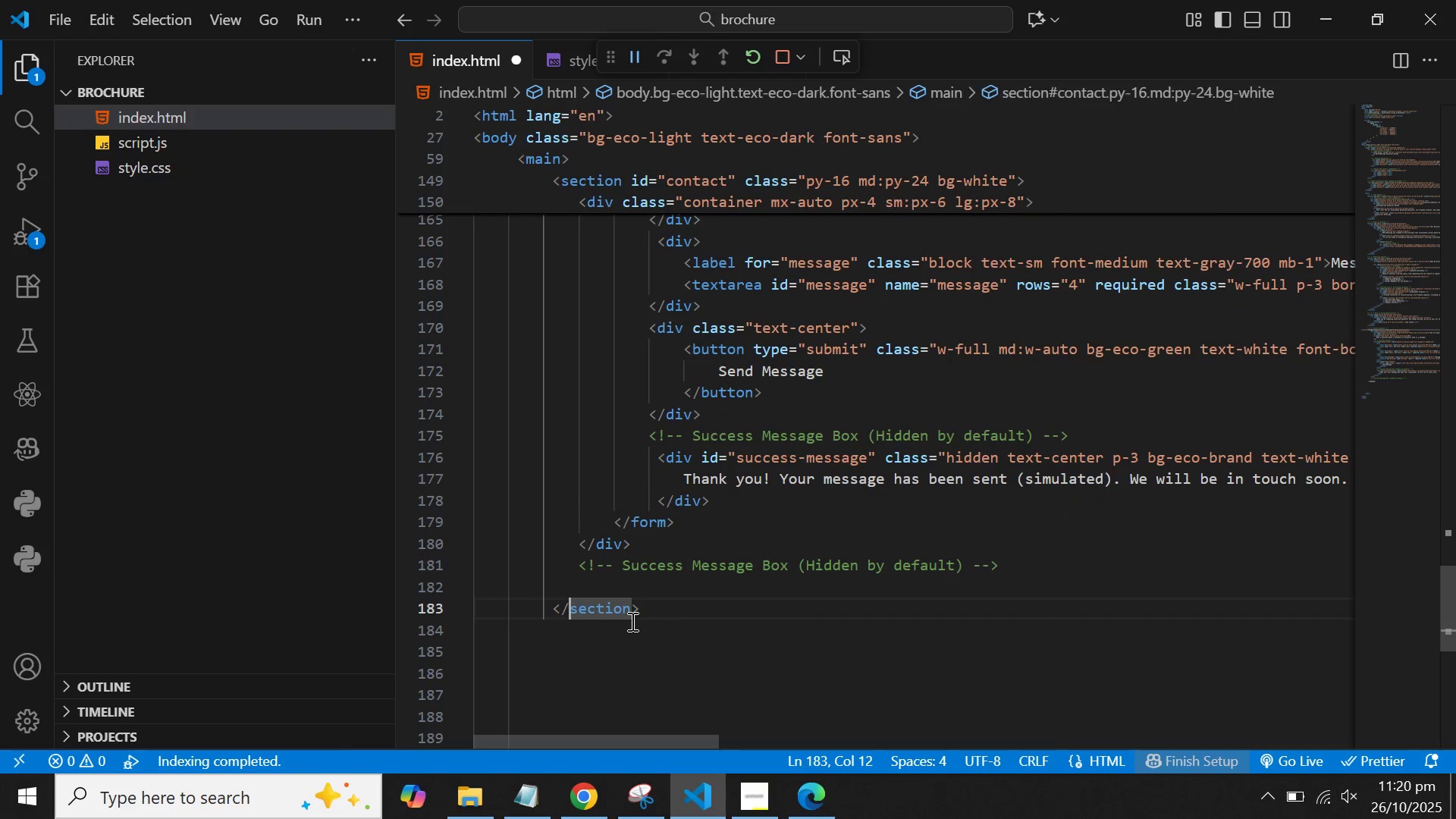 
hold_key(key=ArrowRight, duration=0.92)
 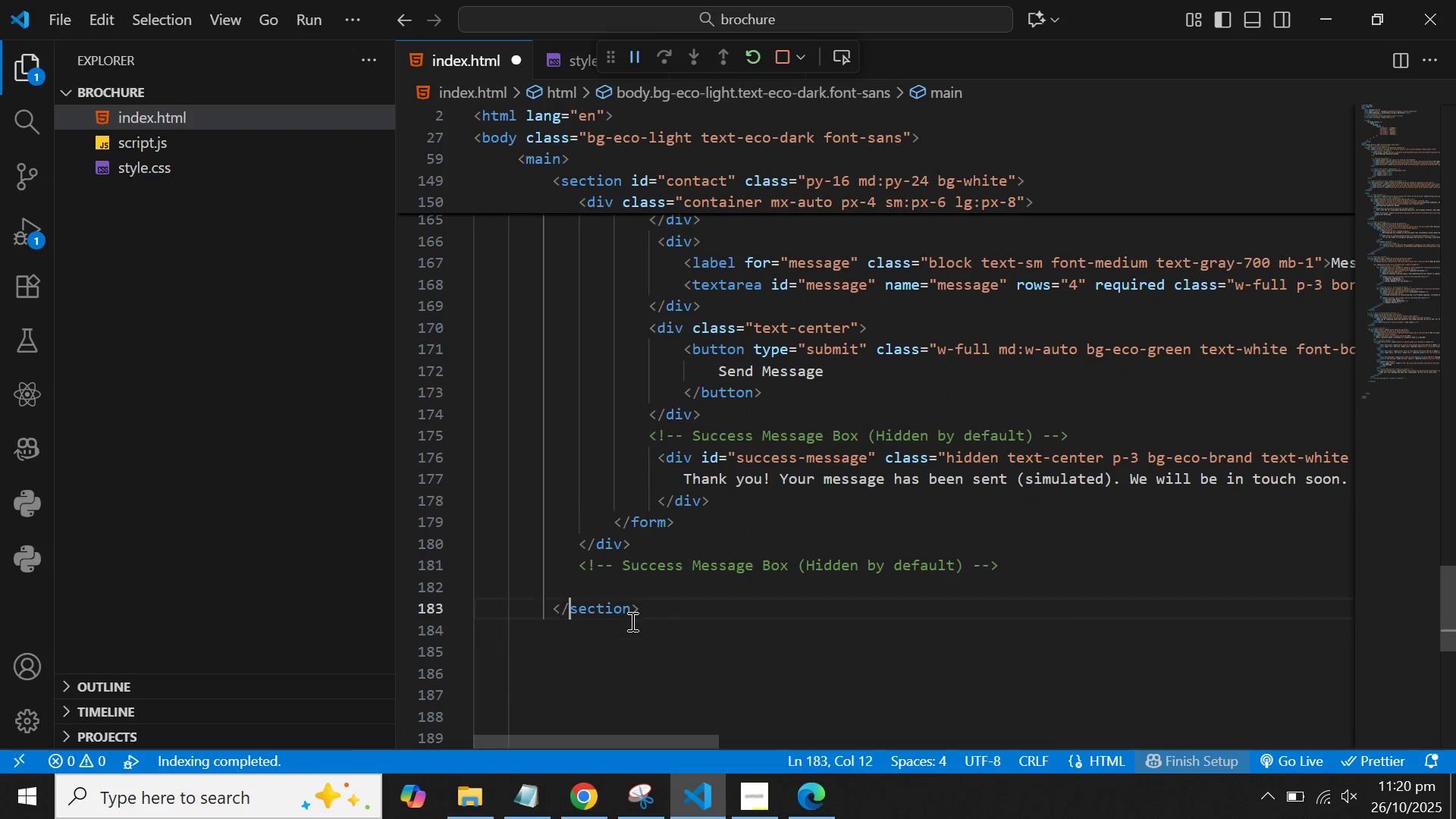 
key(Control+ArrowLeft)
 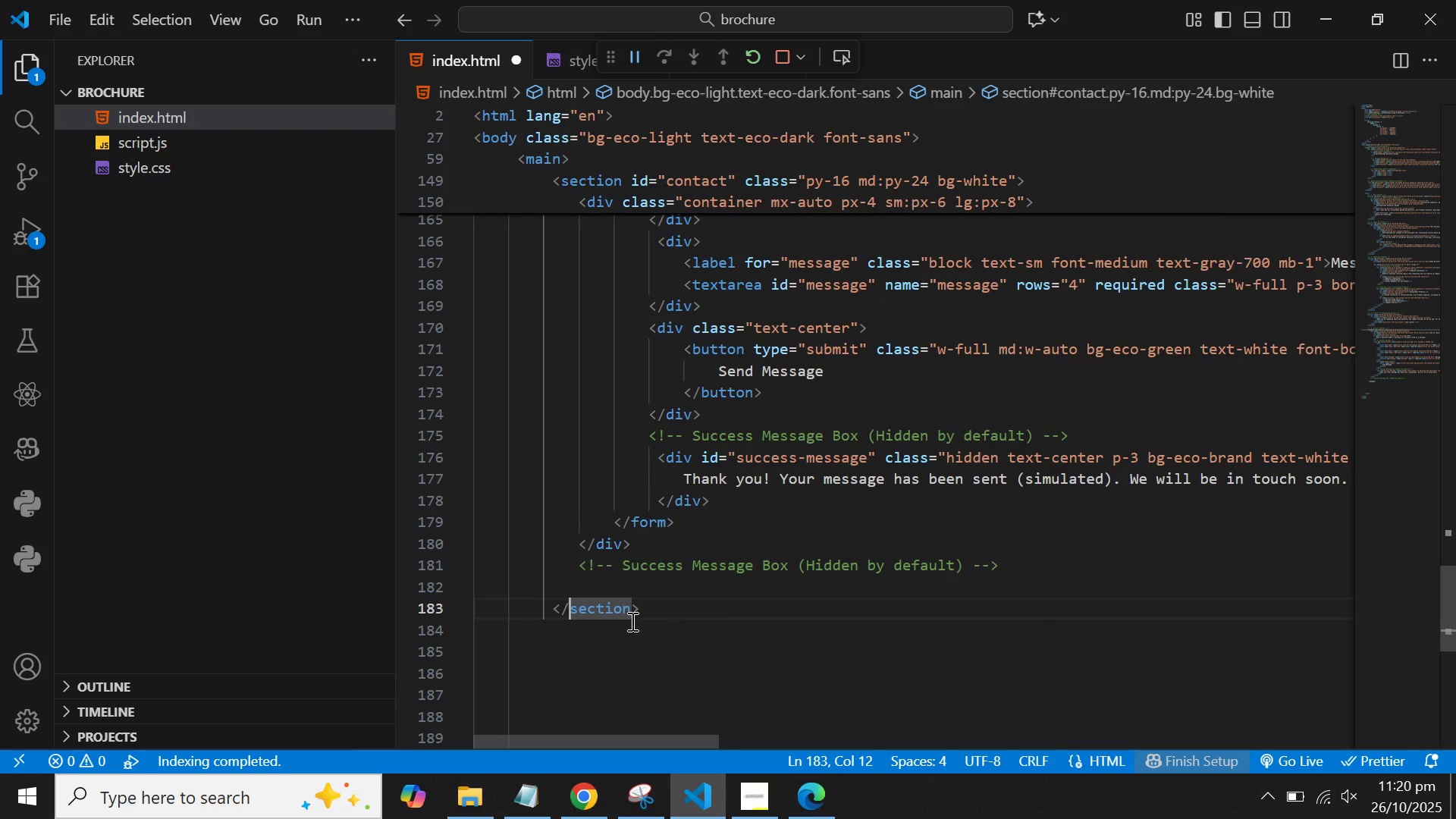 
key(Control+ArrowLeft)
 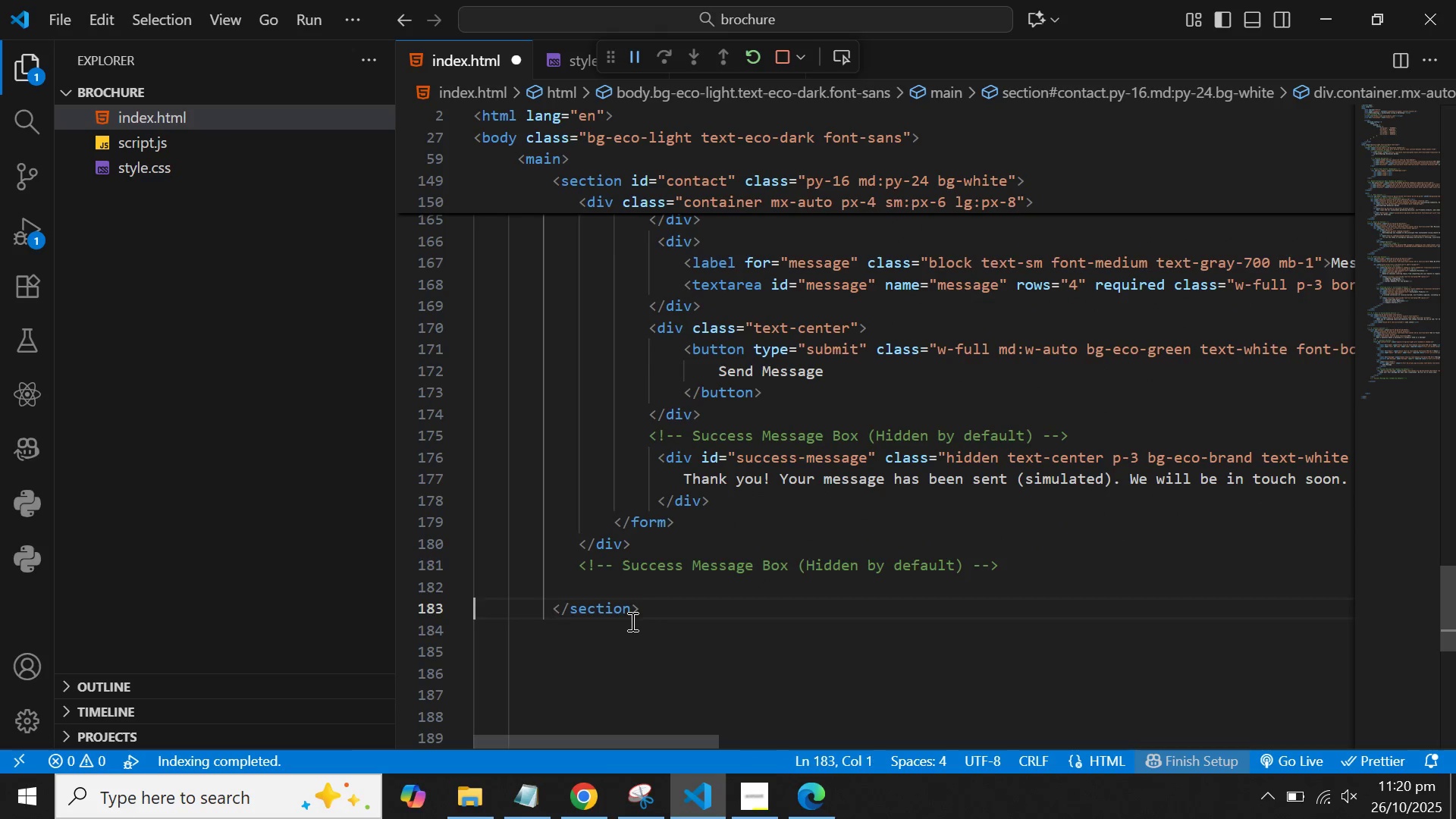 
key(Control+ArrowLeft)
 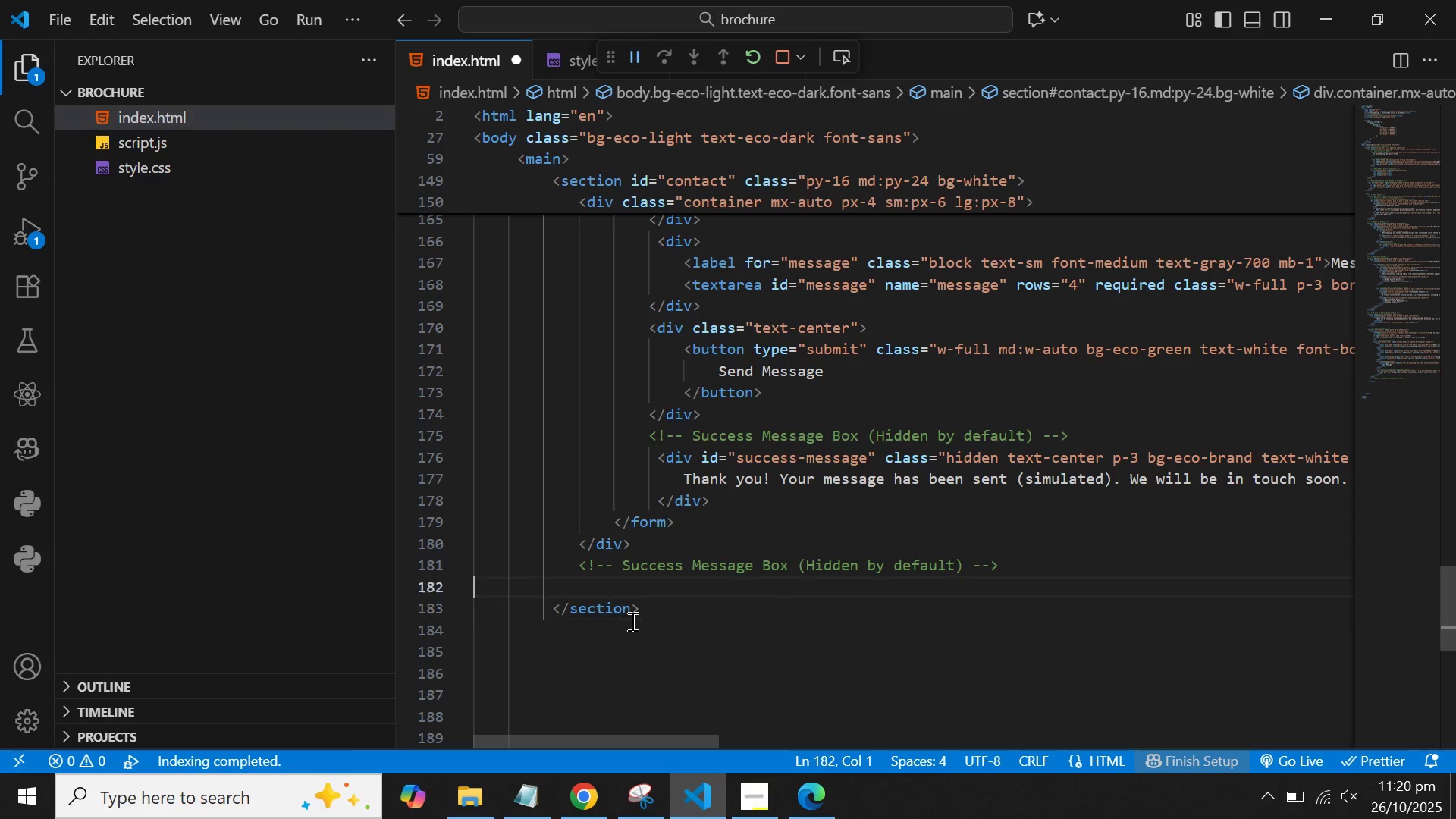 
key(Control+ArrowLeft)
 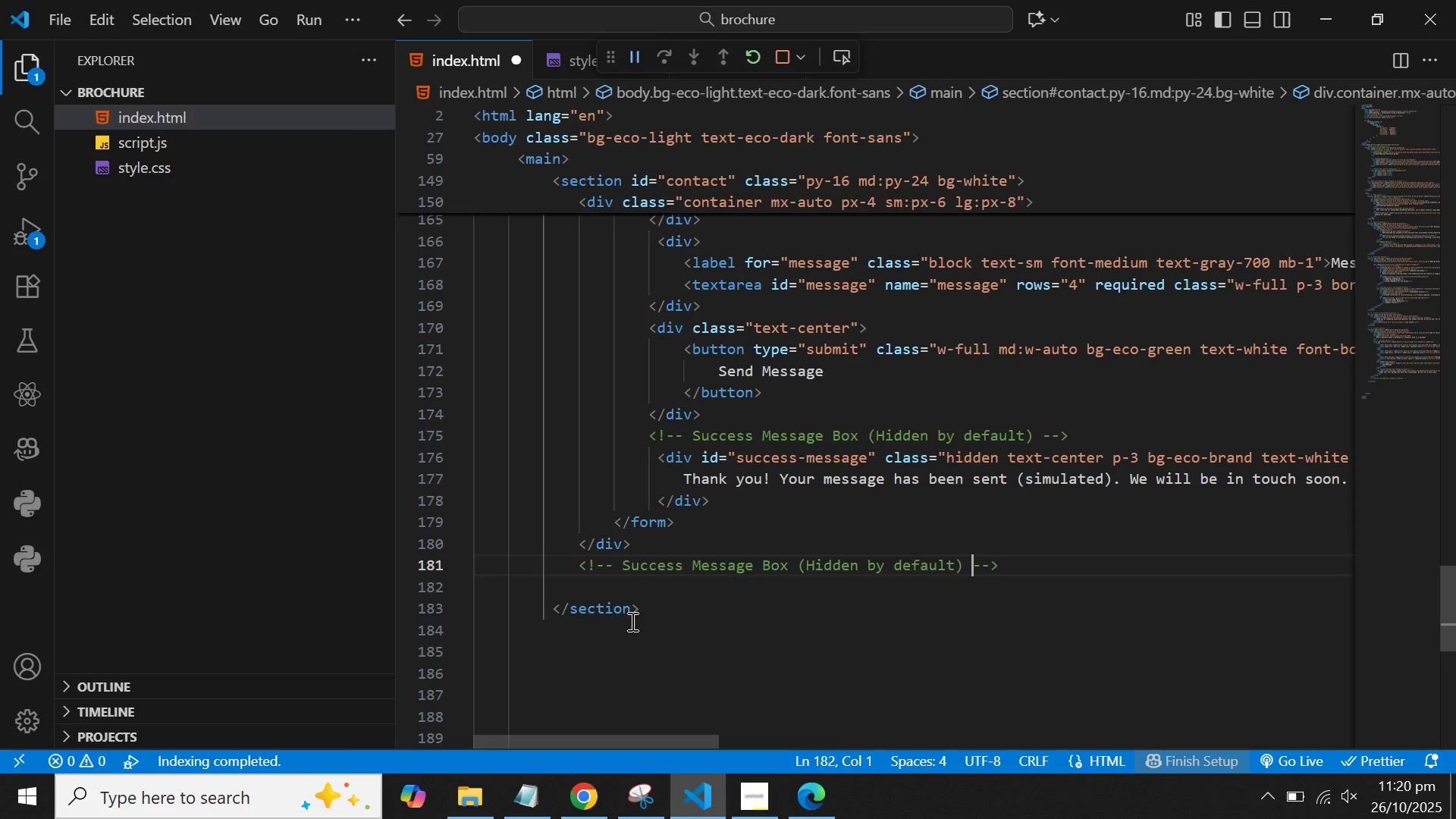 
key(Control+ArrowLeft)
 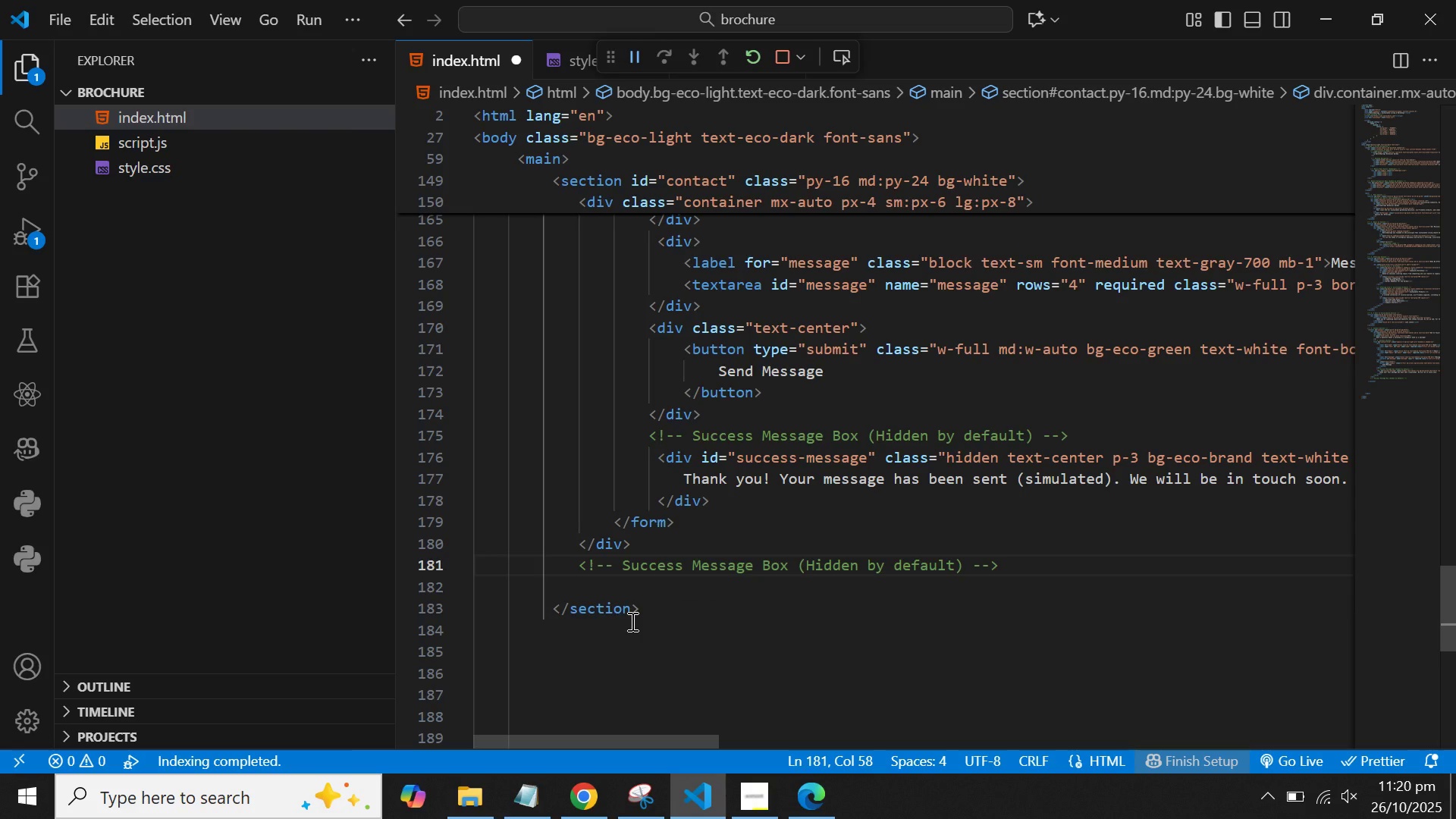 
hold_key(key=Backspace, duration=1.52)
 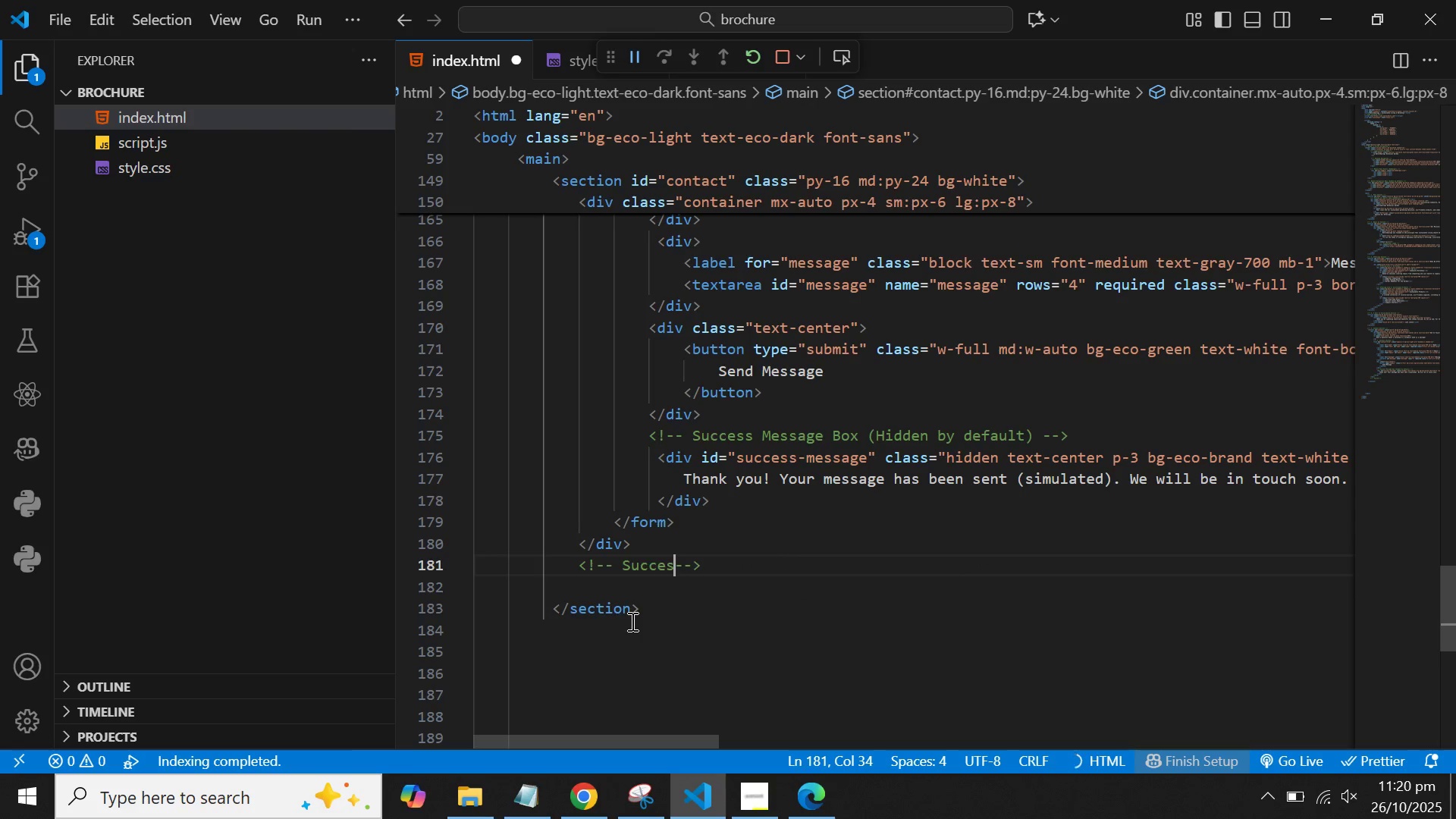 
key(Backspace)
key(Backspace)
key(Backspace)
key(Backspace)
key(Backspace)
key(Backspace)
key(Backspace)
key(Backspace)
type(Contact Details )
 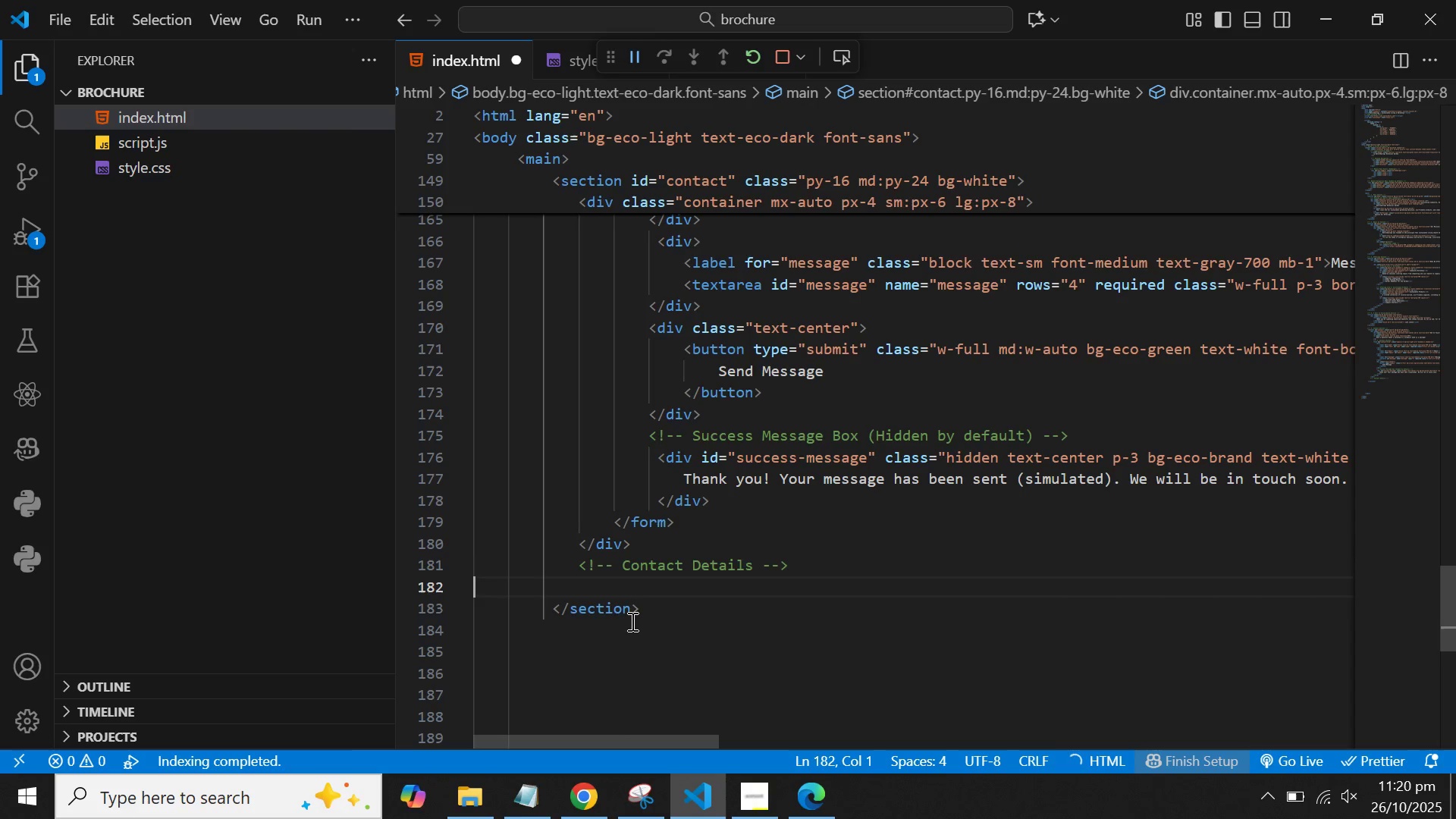 
 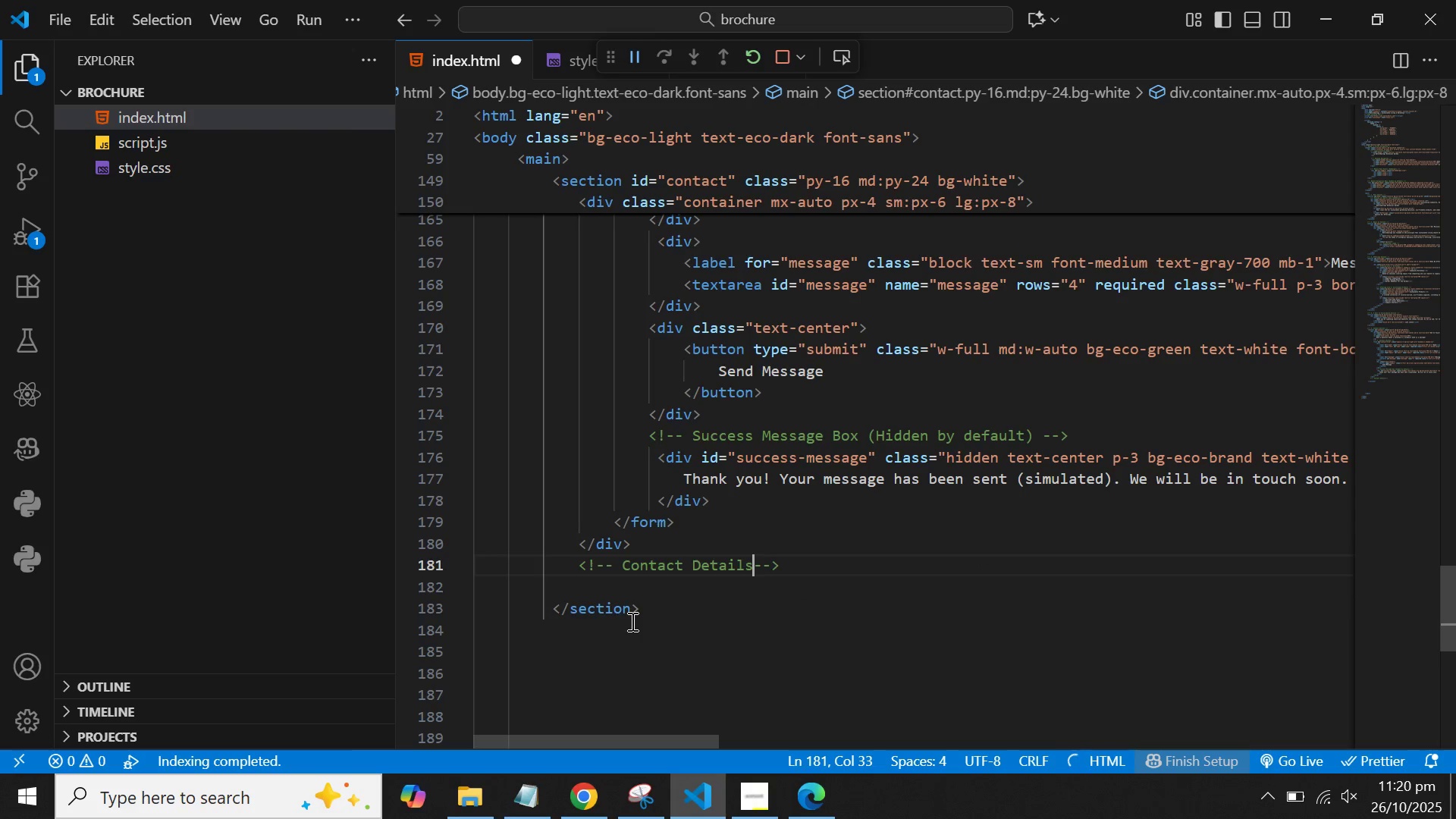 
key(ArrowDown)
 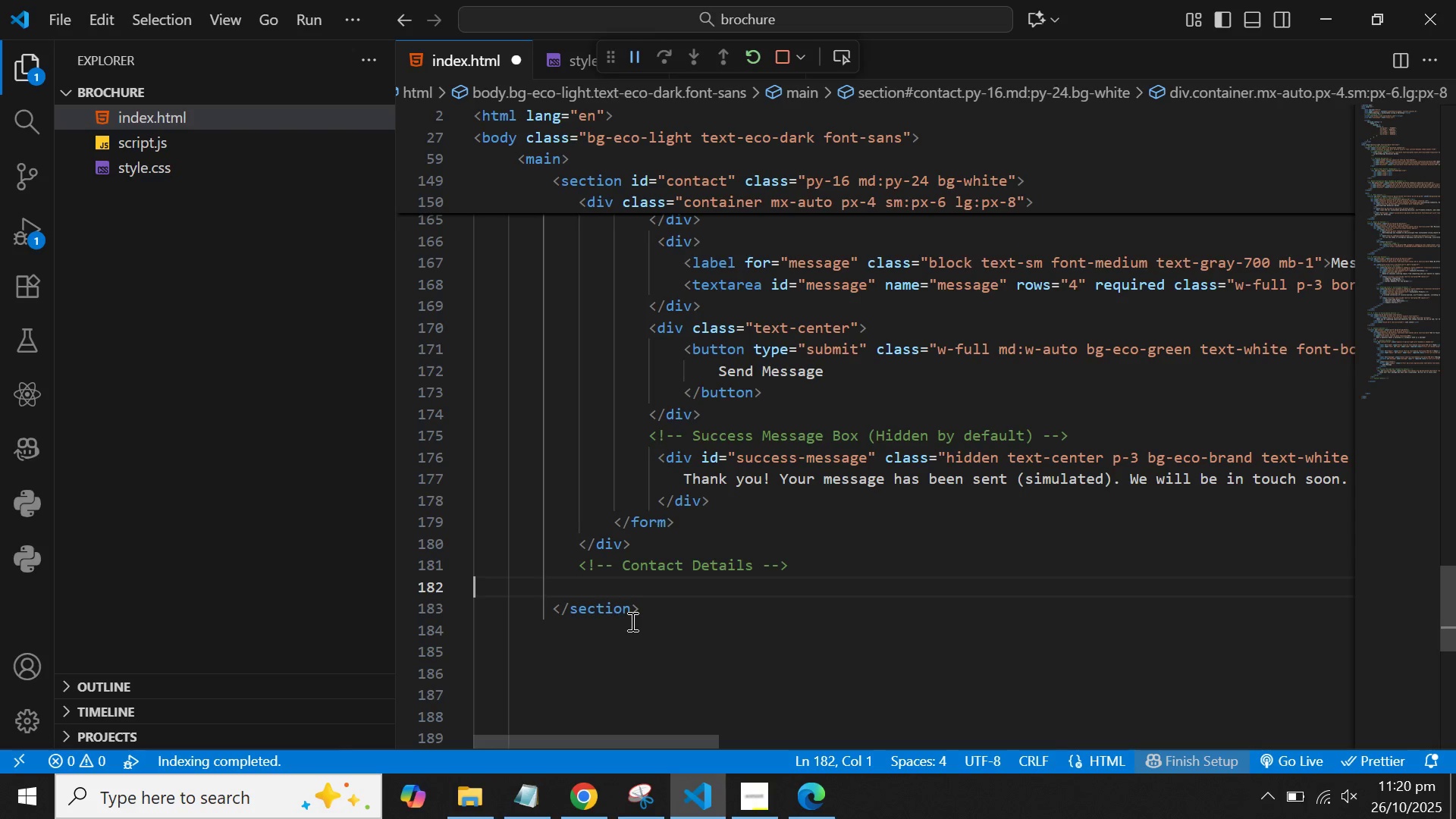 
key(ArrowLeft)
 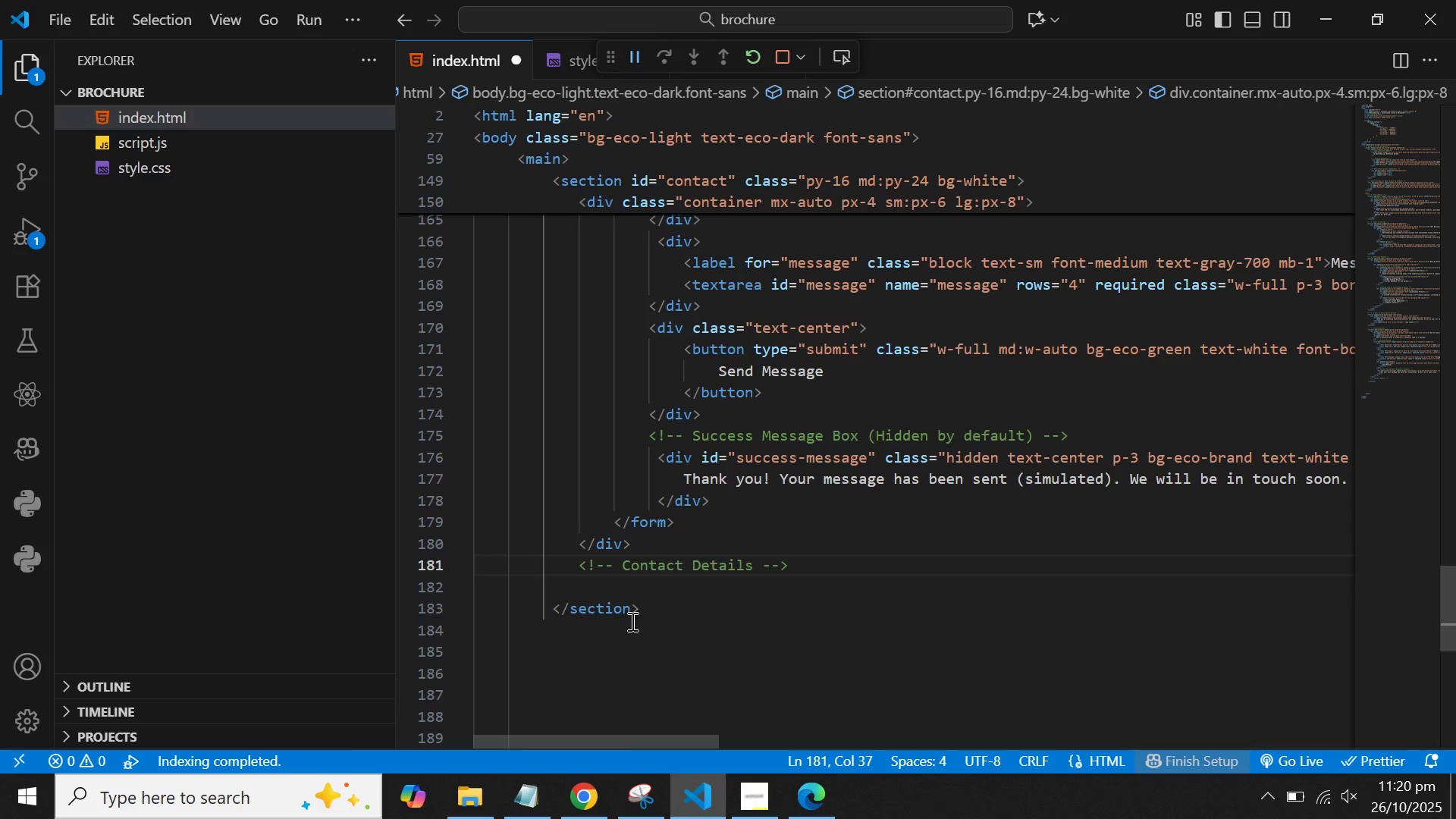 
hold_key(key=Enter, duration=4.33)
 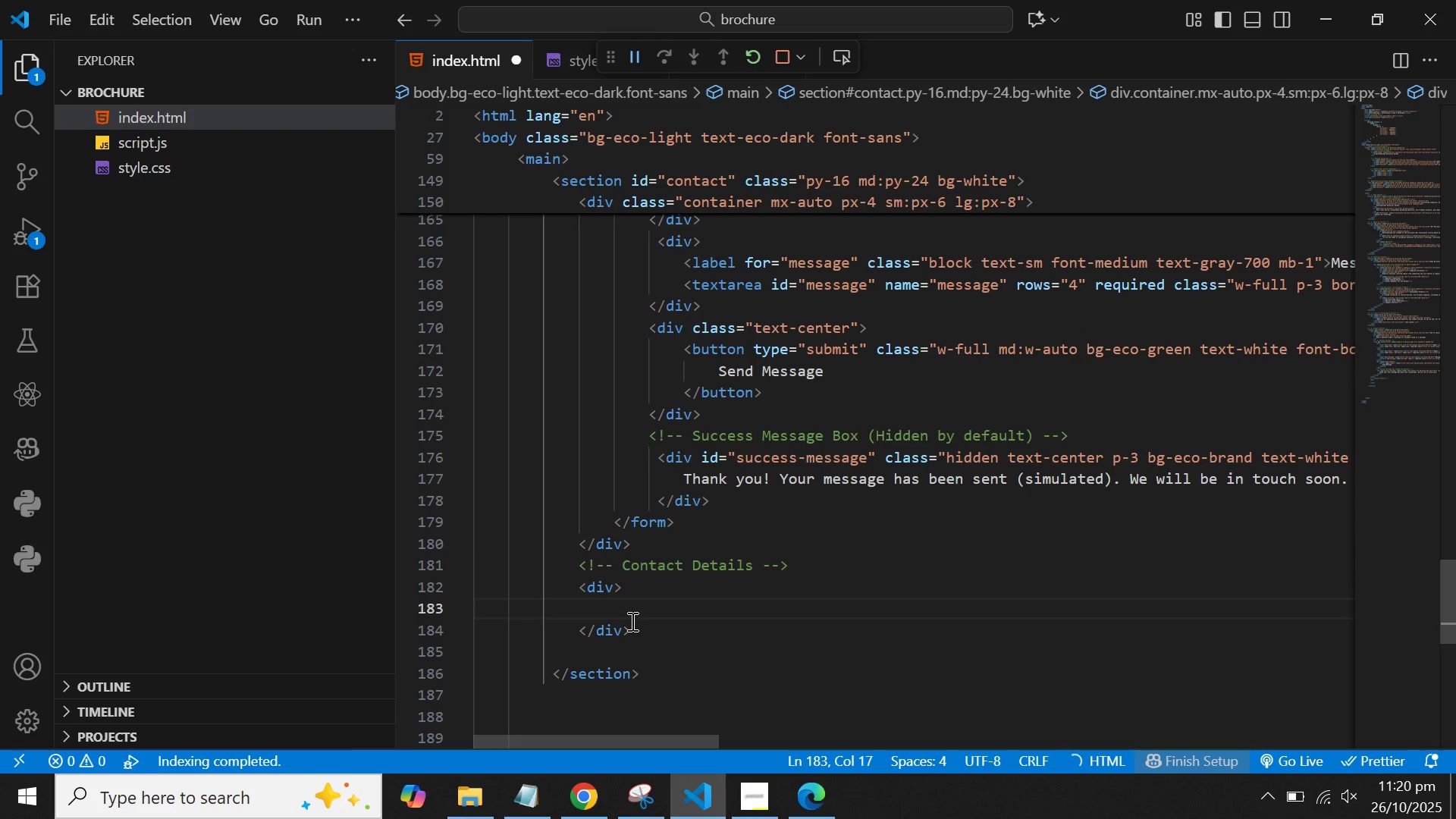 
key(Backspace)
type(<div>)
 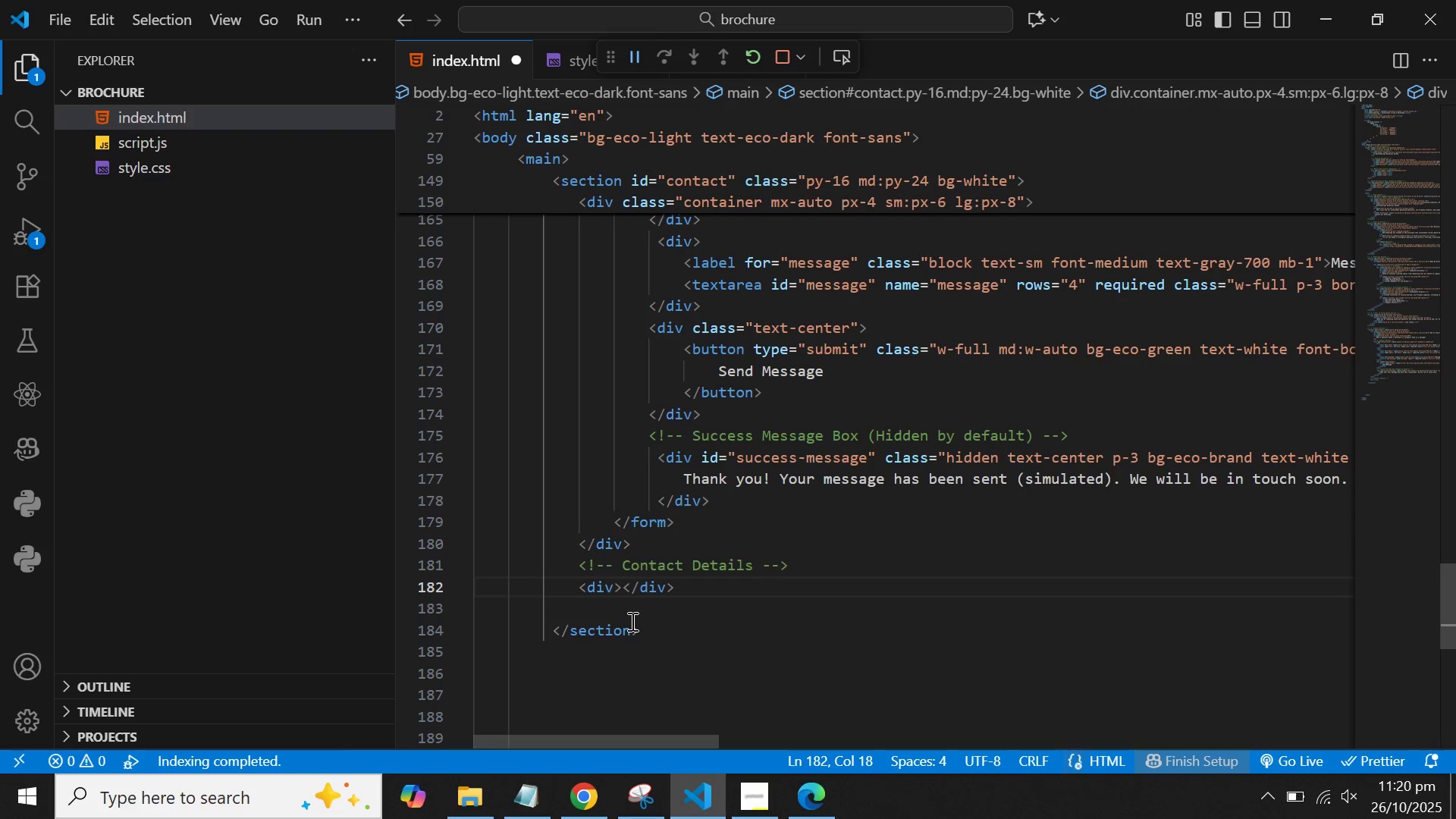 
wait(6.62)
 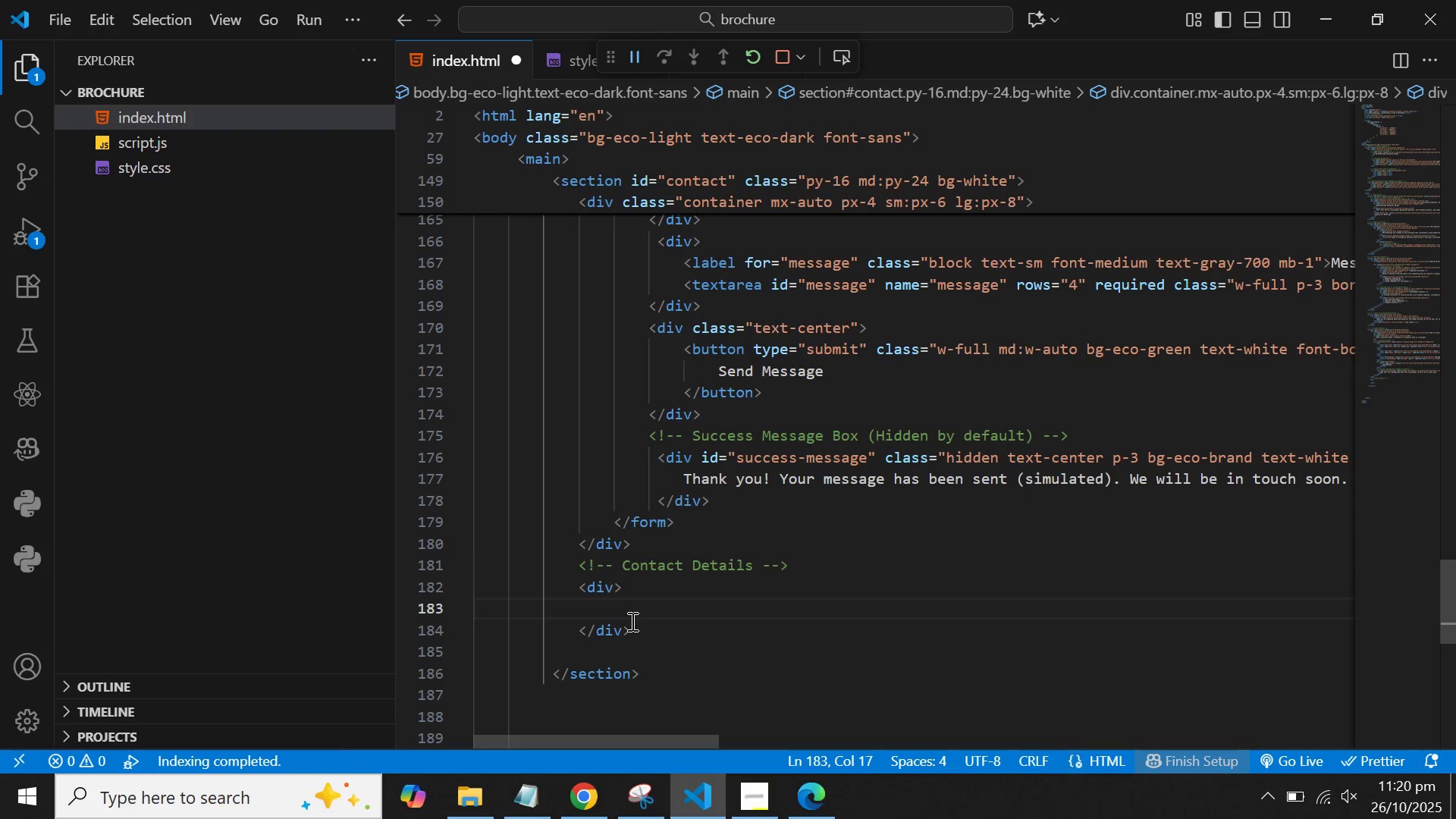 
key(ArrowUp)
 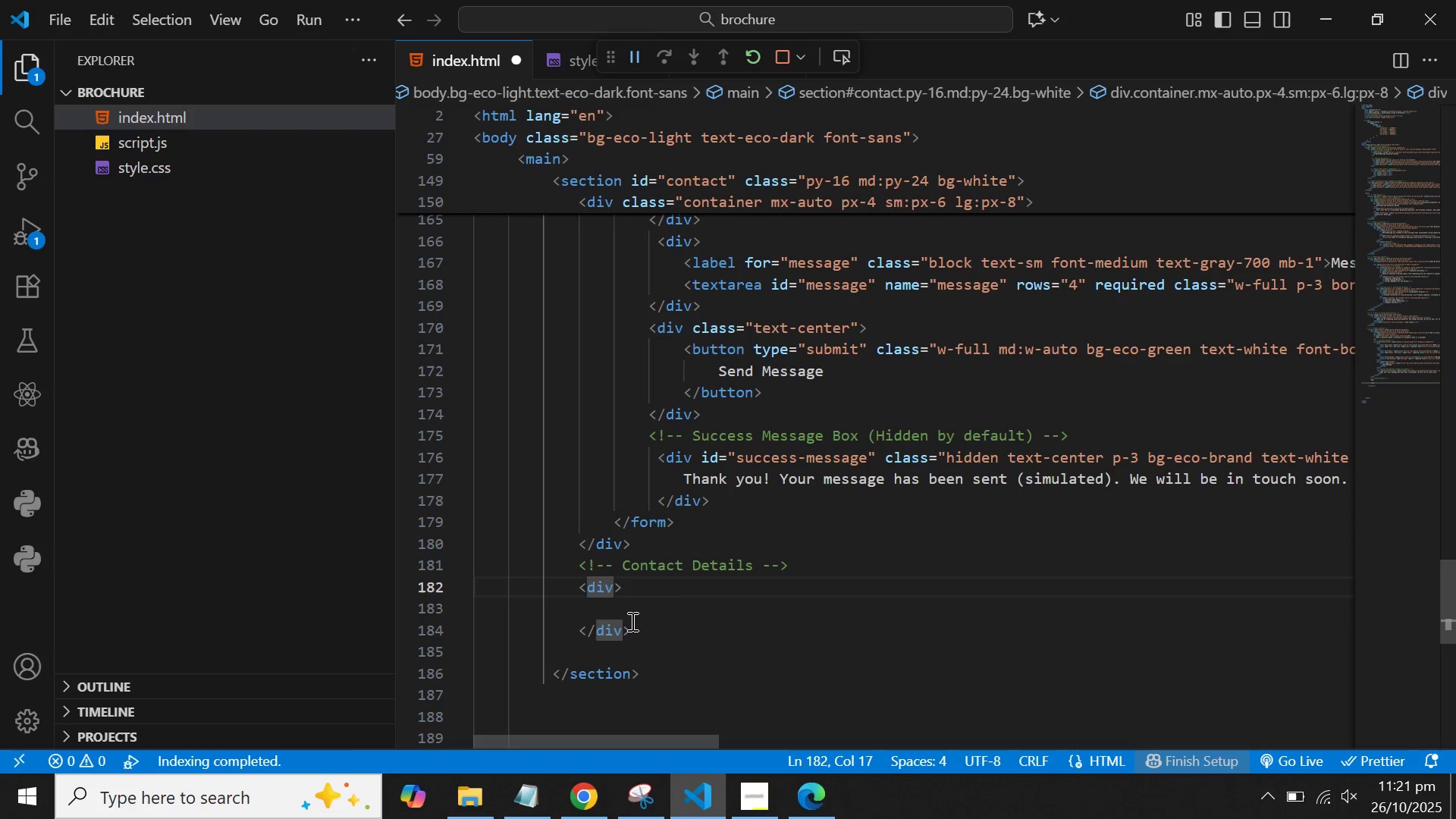 
type( class)
 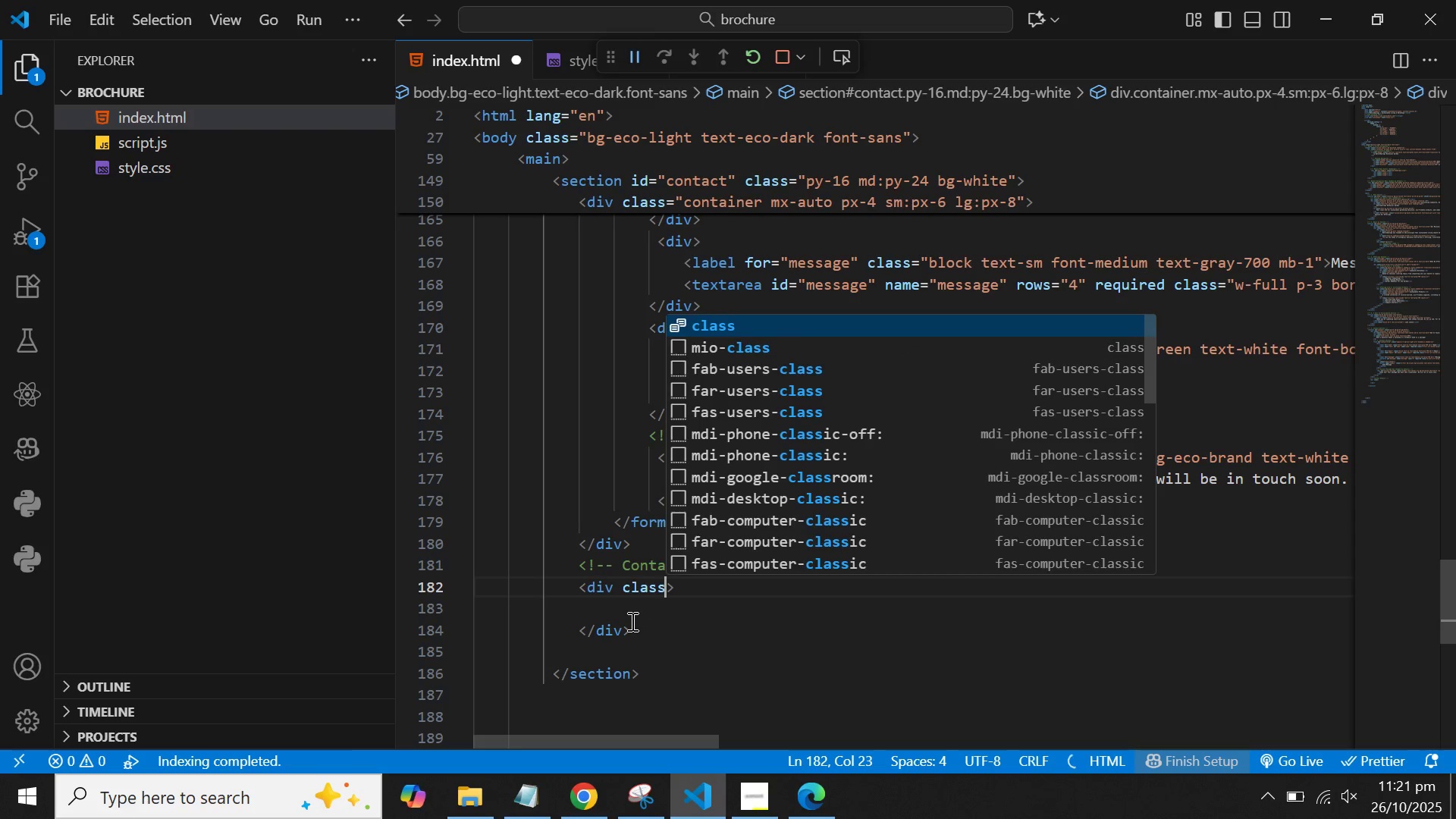 
key(Enter)
 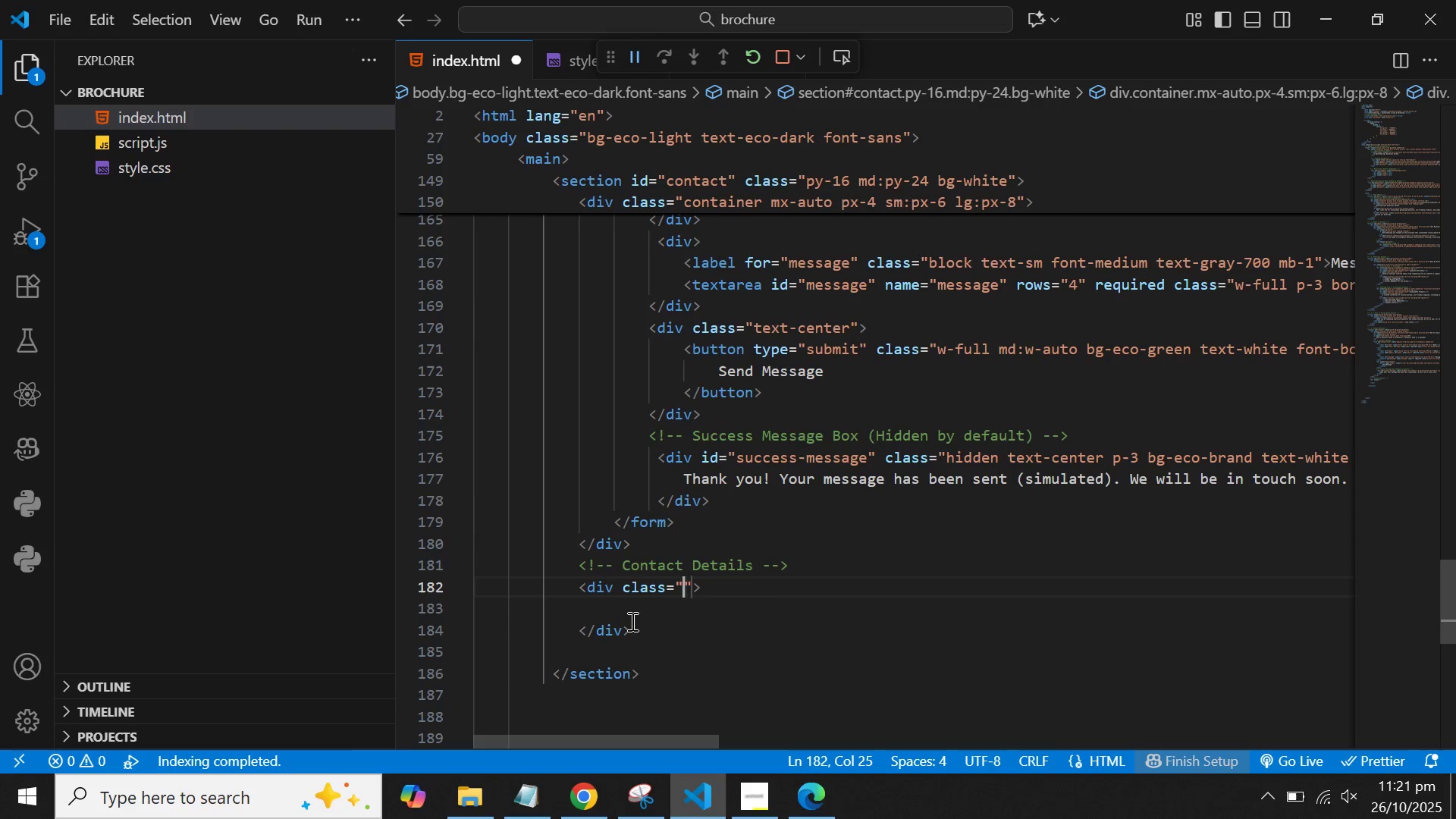 
type(mt-12 grid grid-cols-1 md:gird)
key(Backspace)
key(Backspace)
key(Backspace)
type(rid-cols-43)
key(Backspace)
type( gap-8 text-center)
 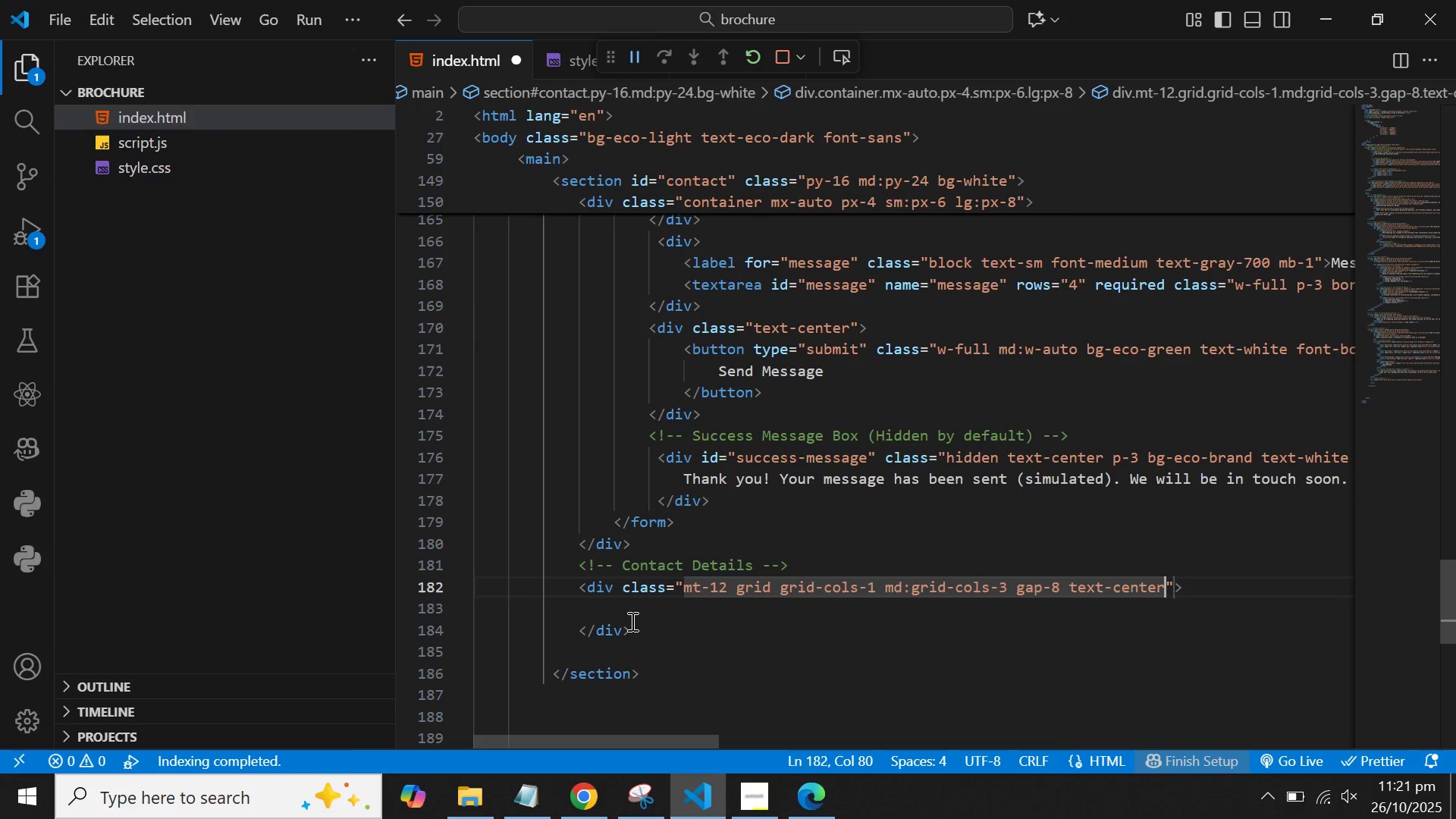 
wait(9.92)
 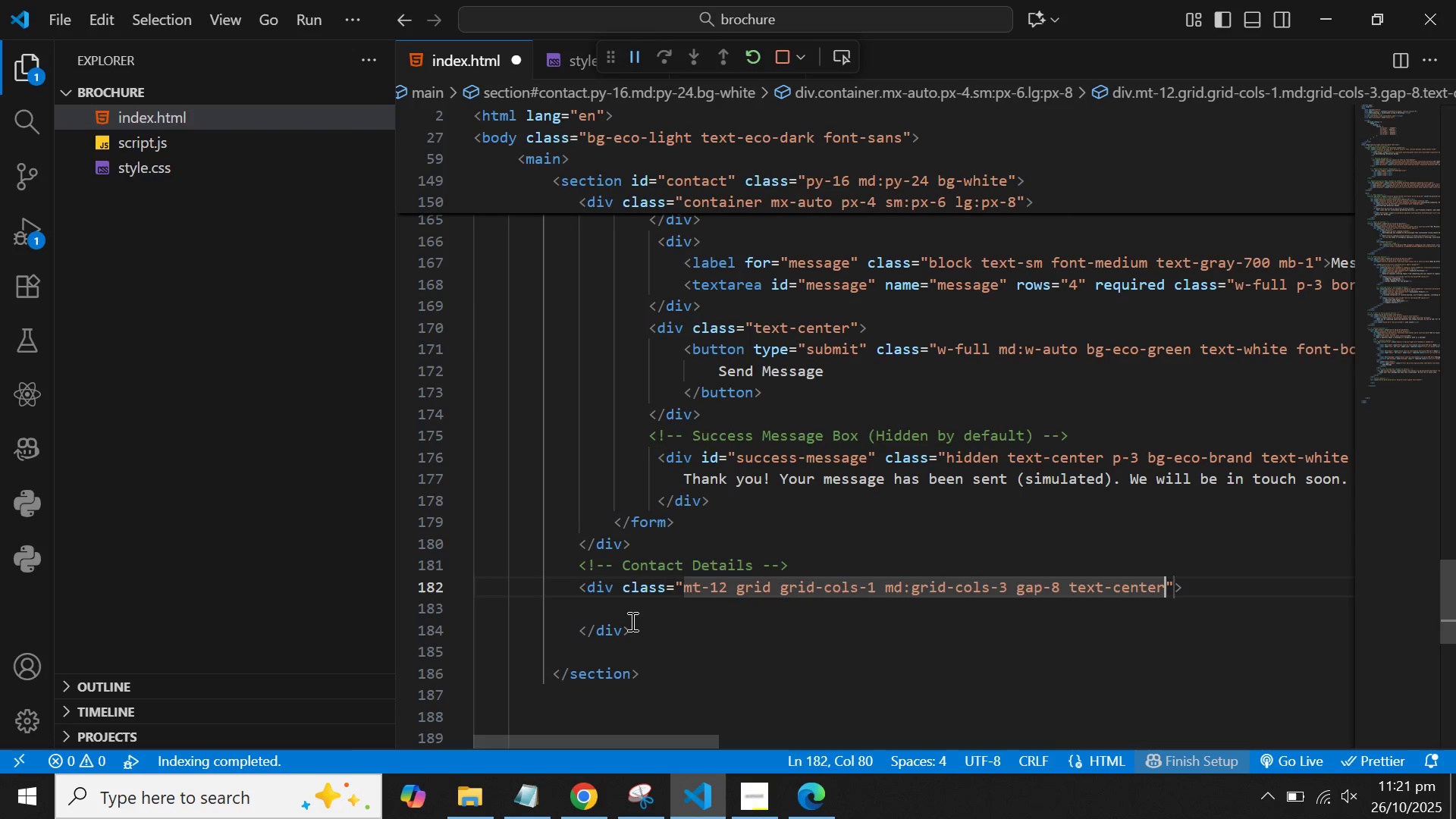 
type( etxt-ecotext-eco-dark)
 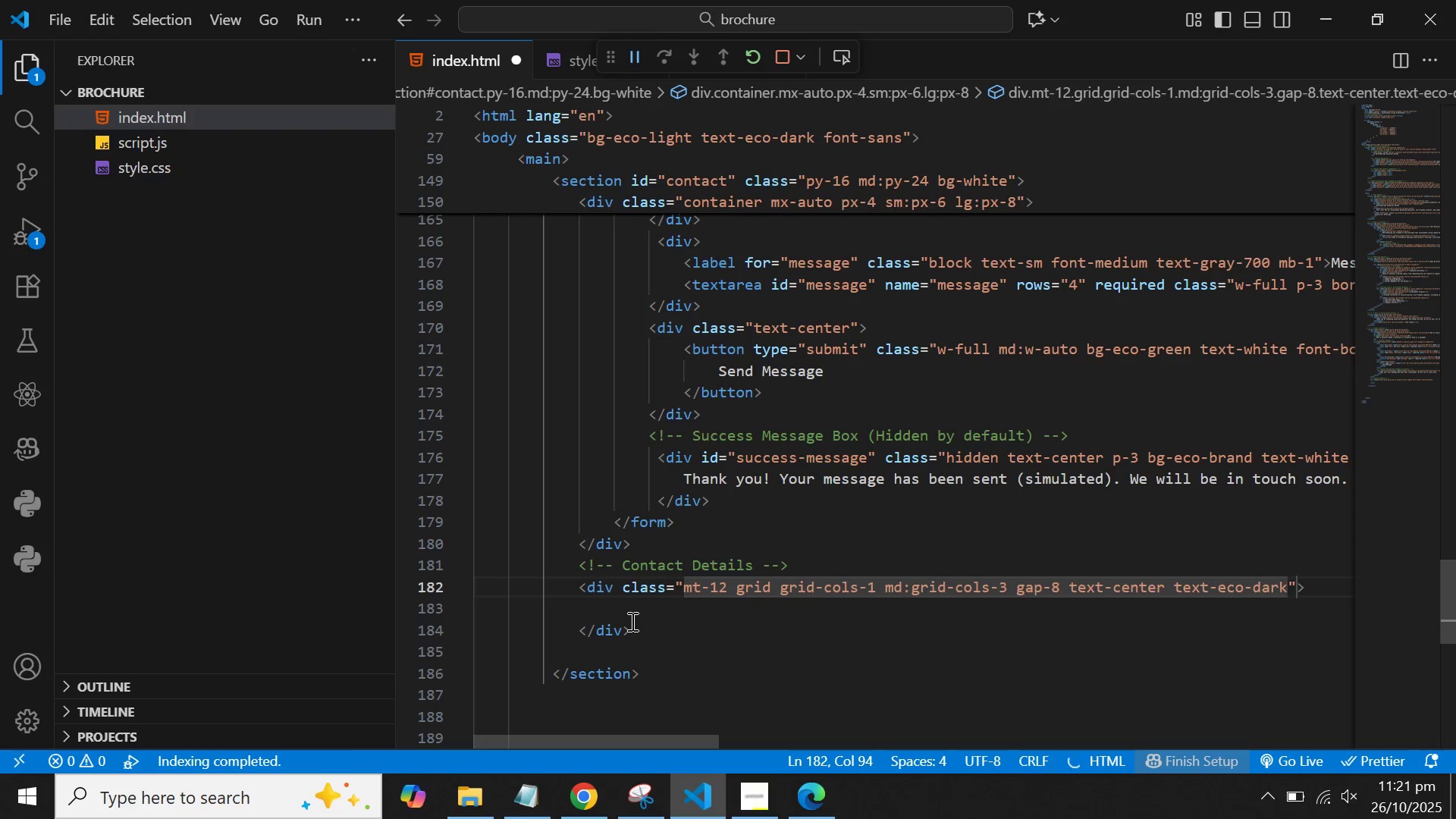 
hold_key(key=Backspace, duration=0.7)
 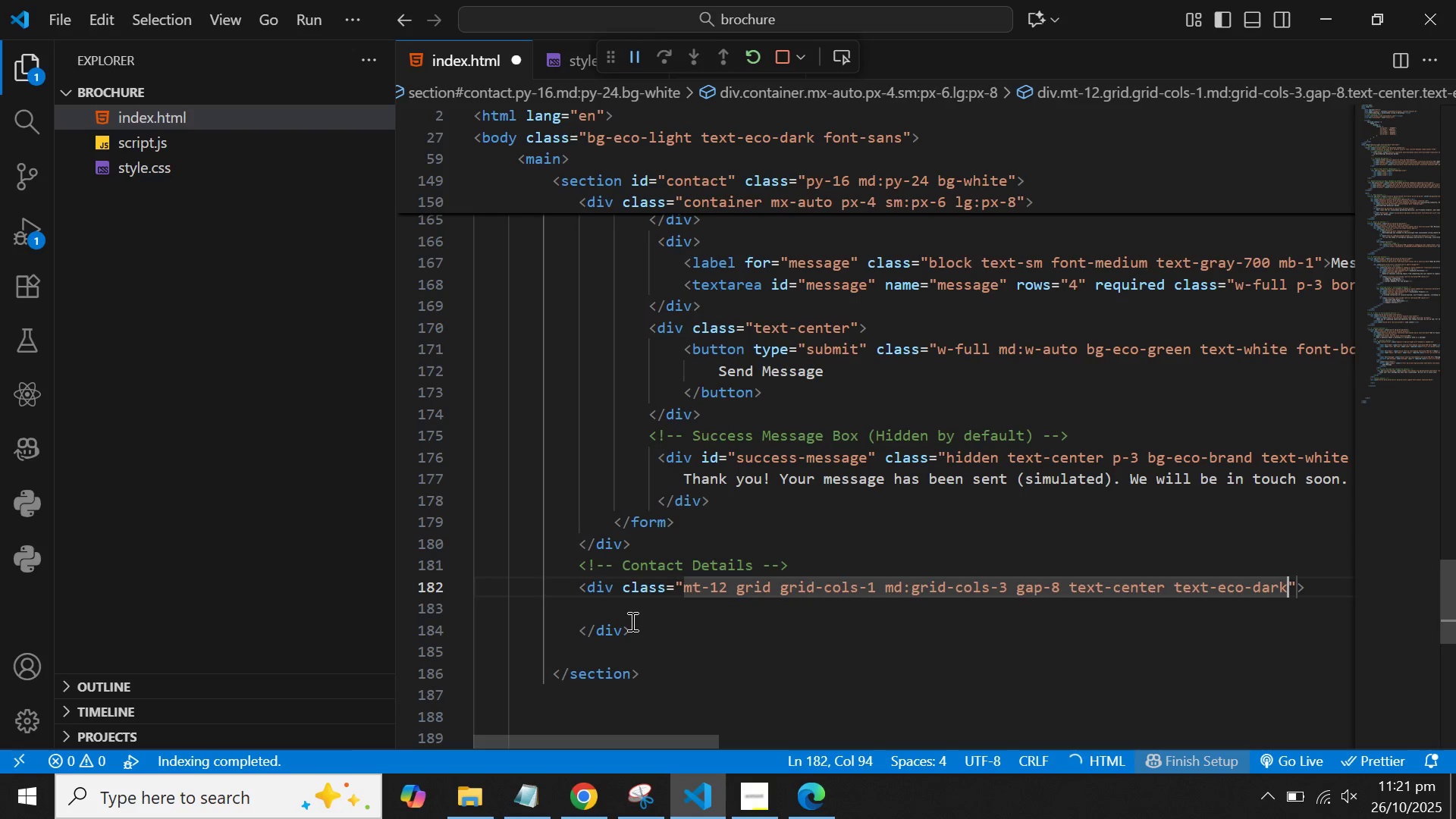 
key(ArrowDown)
 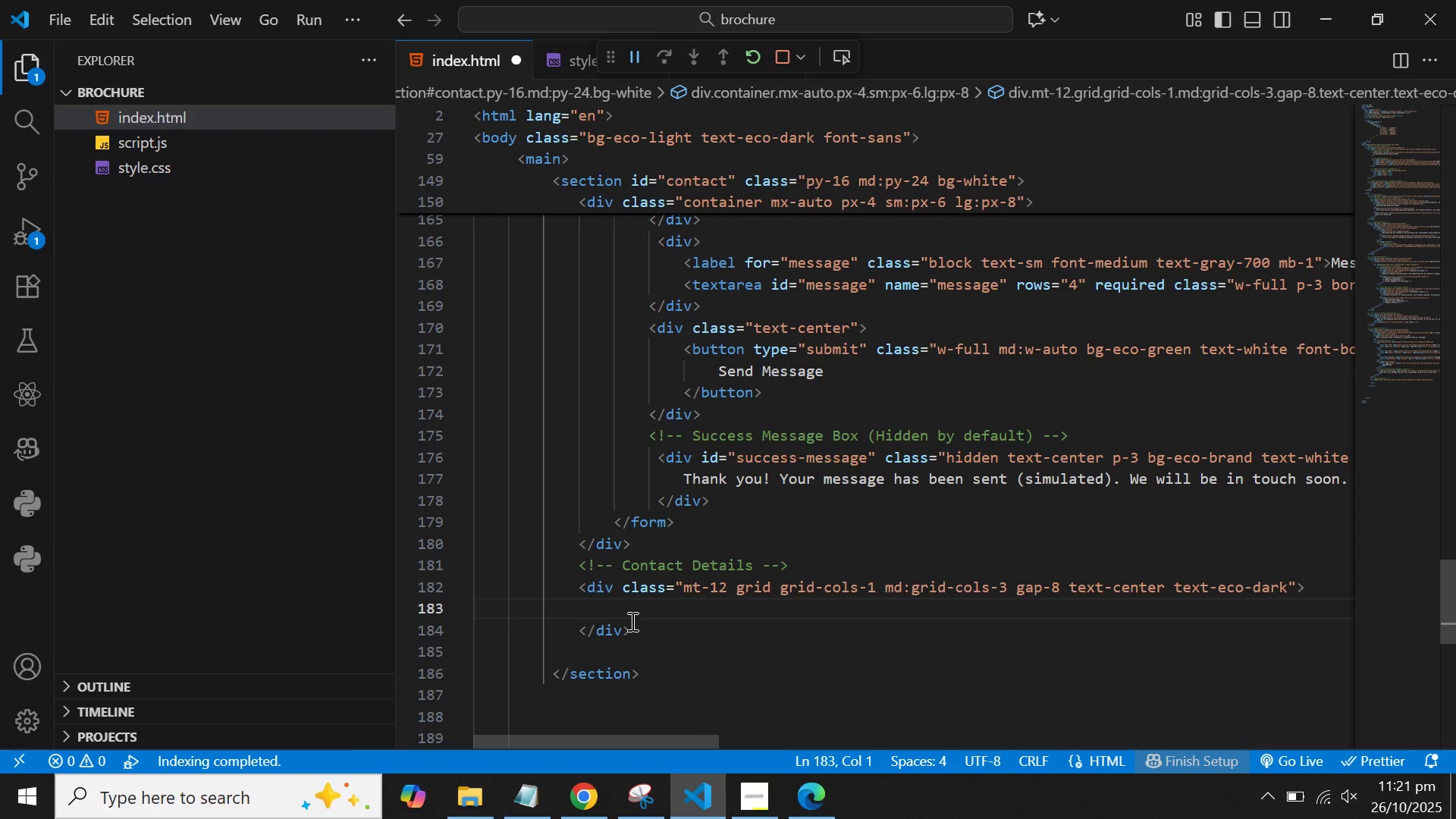 
key(ArrowLeft)
 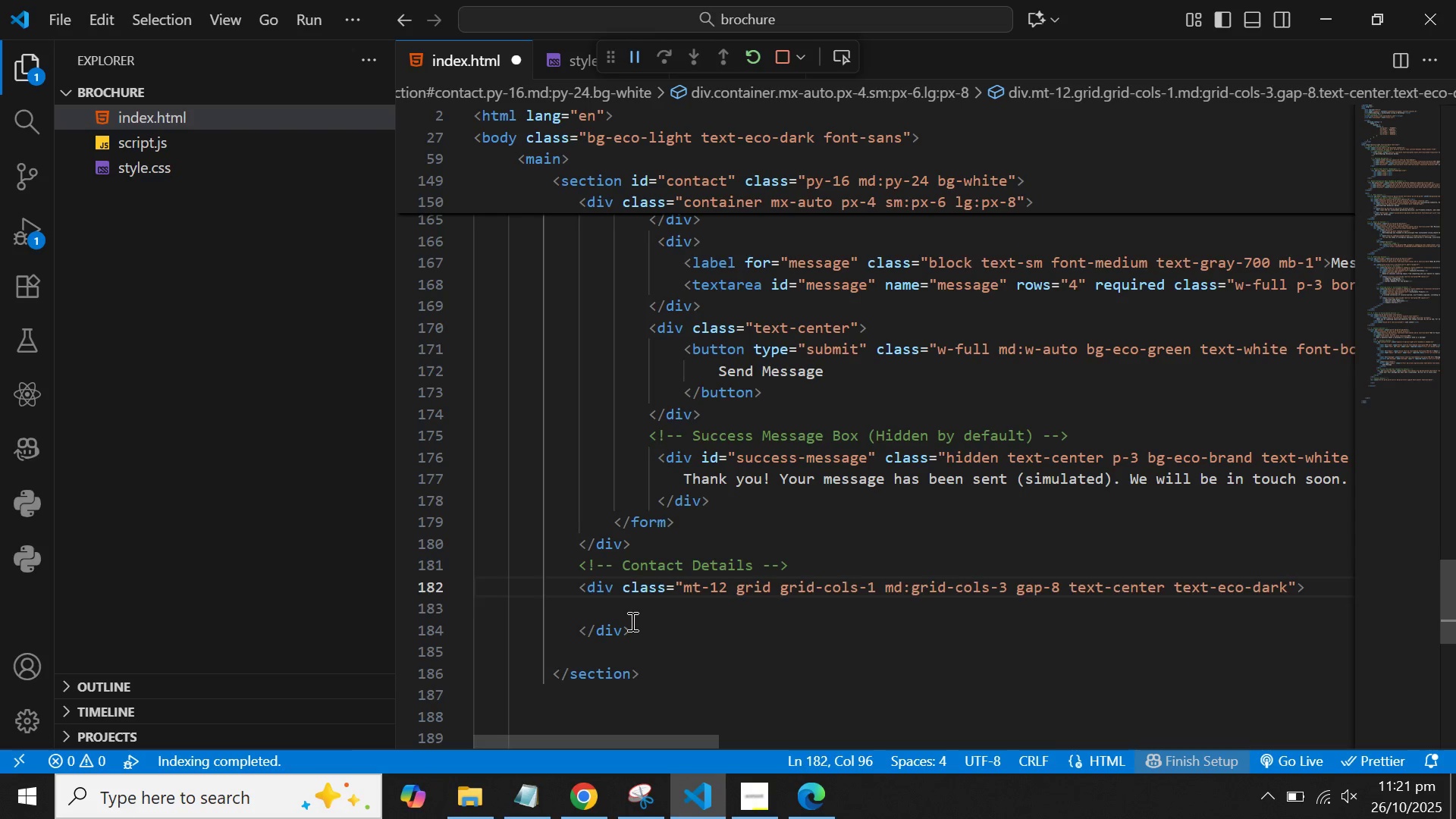 
key(Enter)
 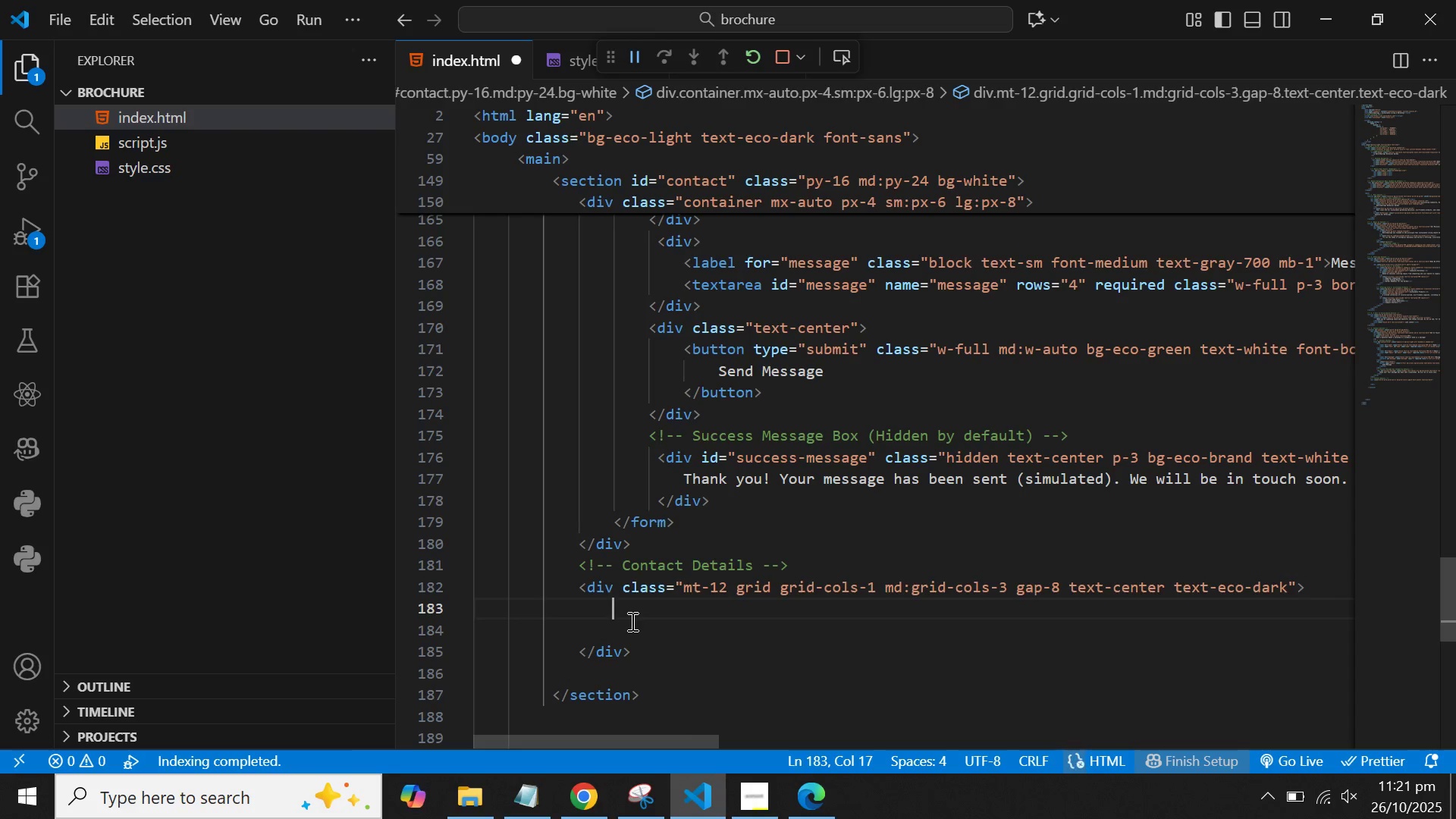 
type(<div>)
 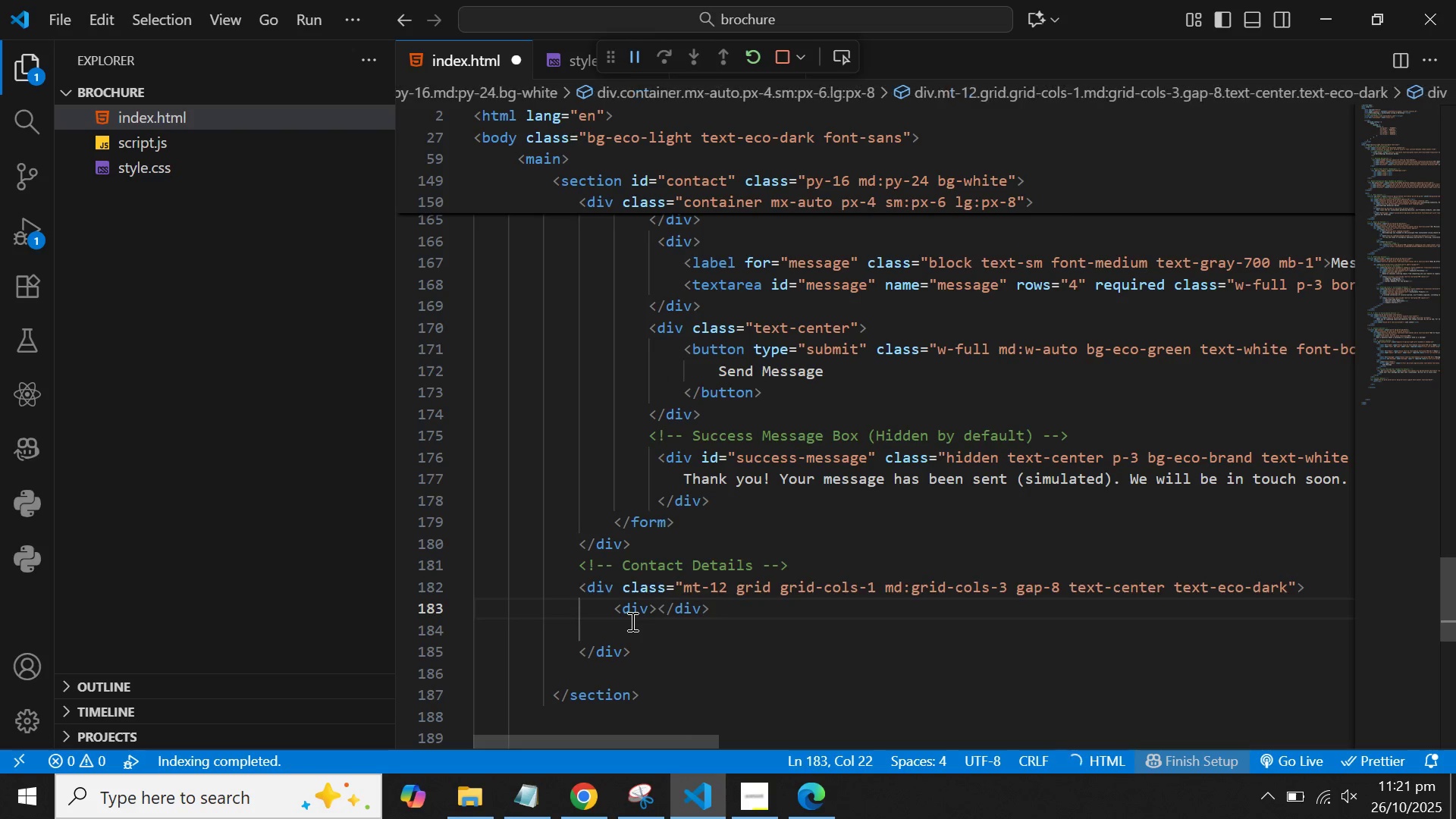 
key(Enter)
 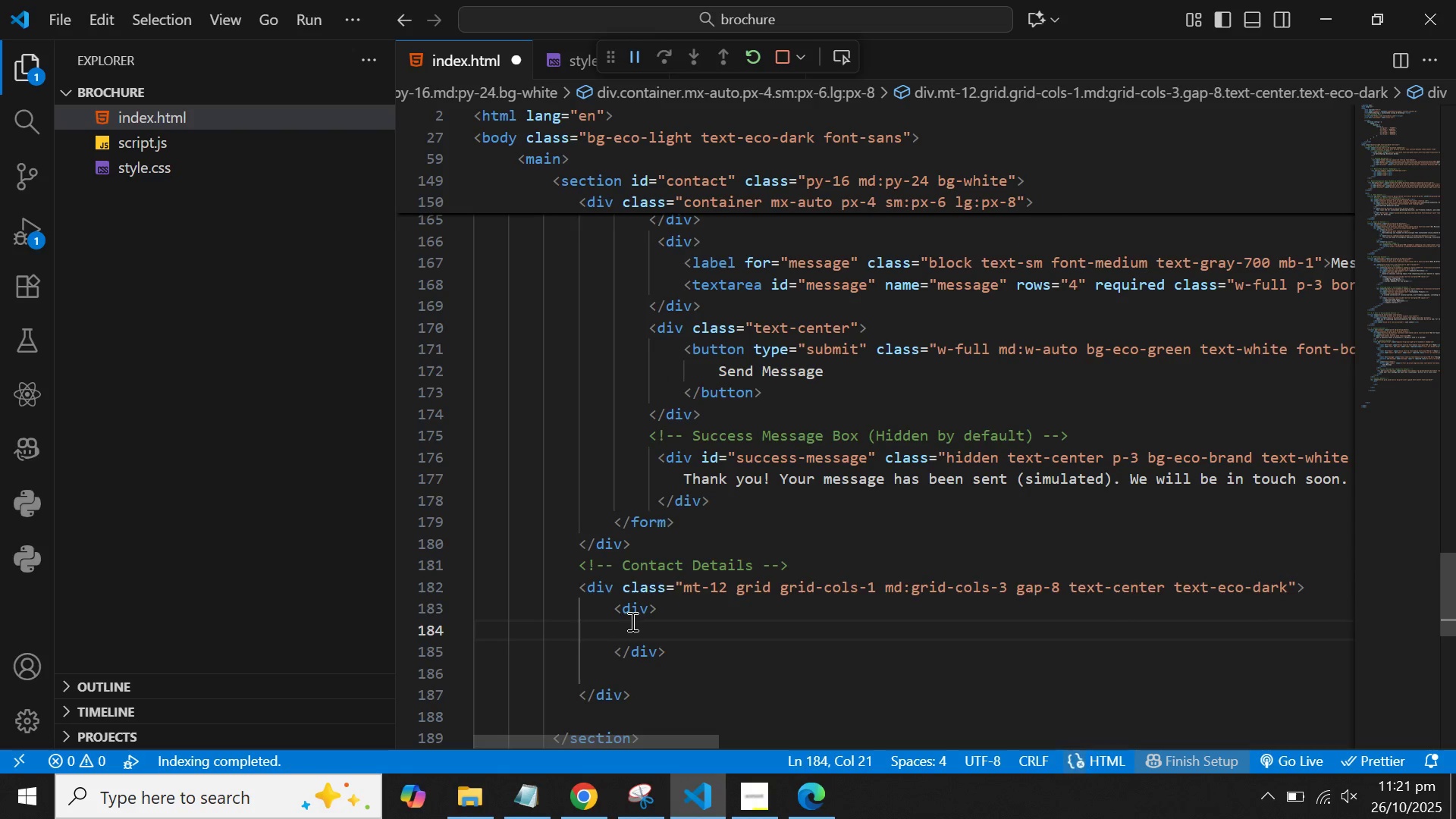 
type(<psan)
key(Backspace)
key(Backspace)
key(Backspace)
key(Backspace)
type(span class=text-3xl text=e)
key(Backspace)
key(Backspace)
type(-eco-green bl;)
key(Backspace)
key(Backspace)
type(;co)
key(Backspace)
key(Backspace)
key(Backspace)
type(;ock)
key(Backspace)
key(Backspace)
key(Backspace)
key(Backspace)
type(lock mb-2)
 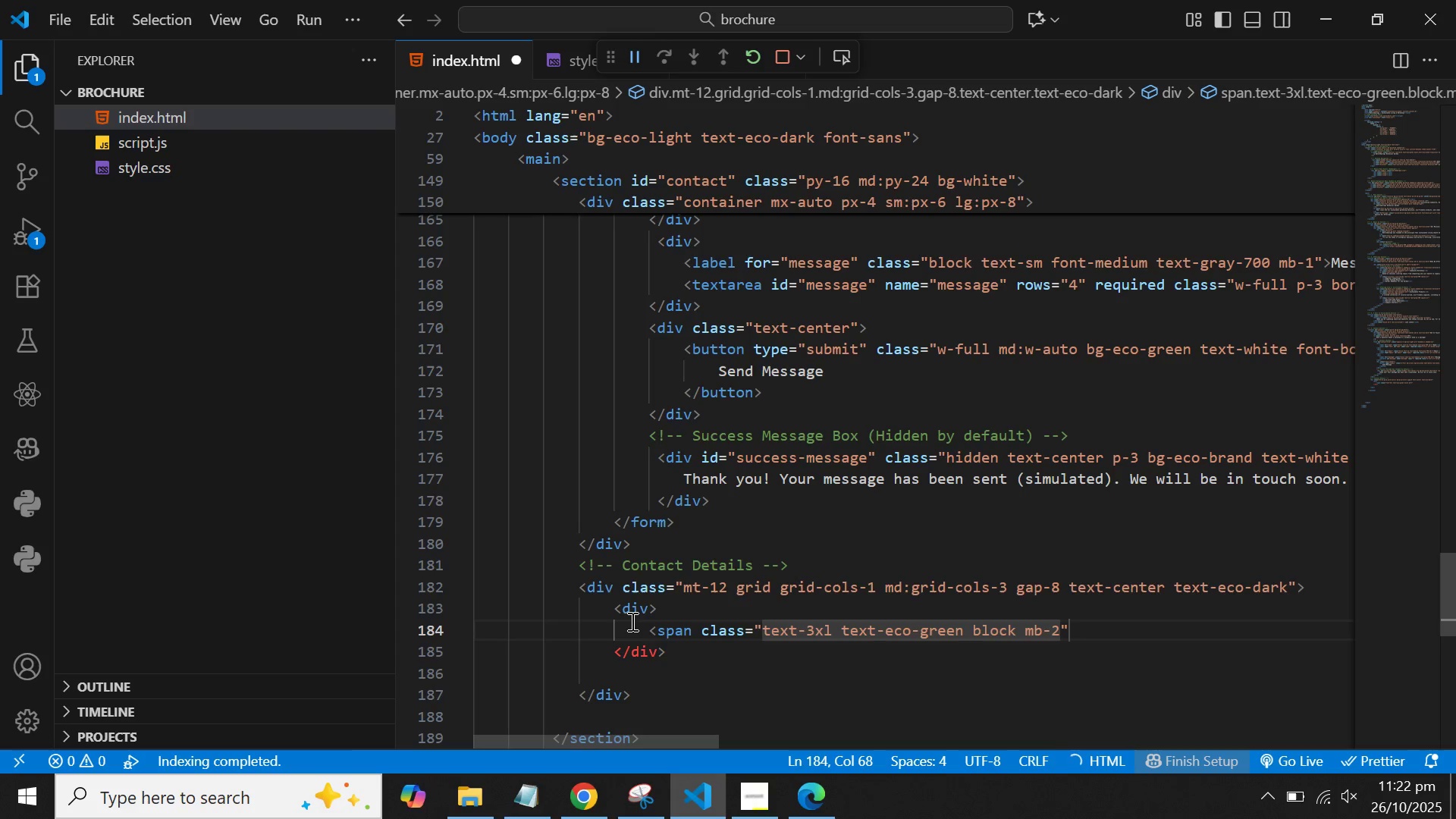 
key(ArrowRight)
 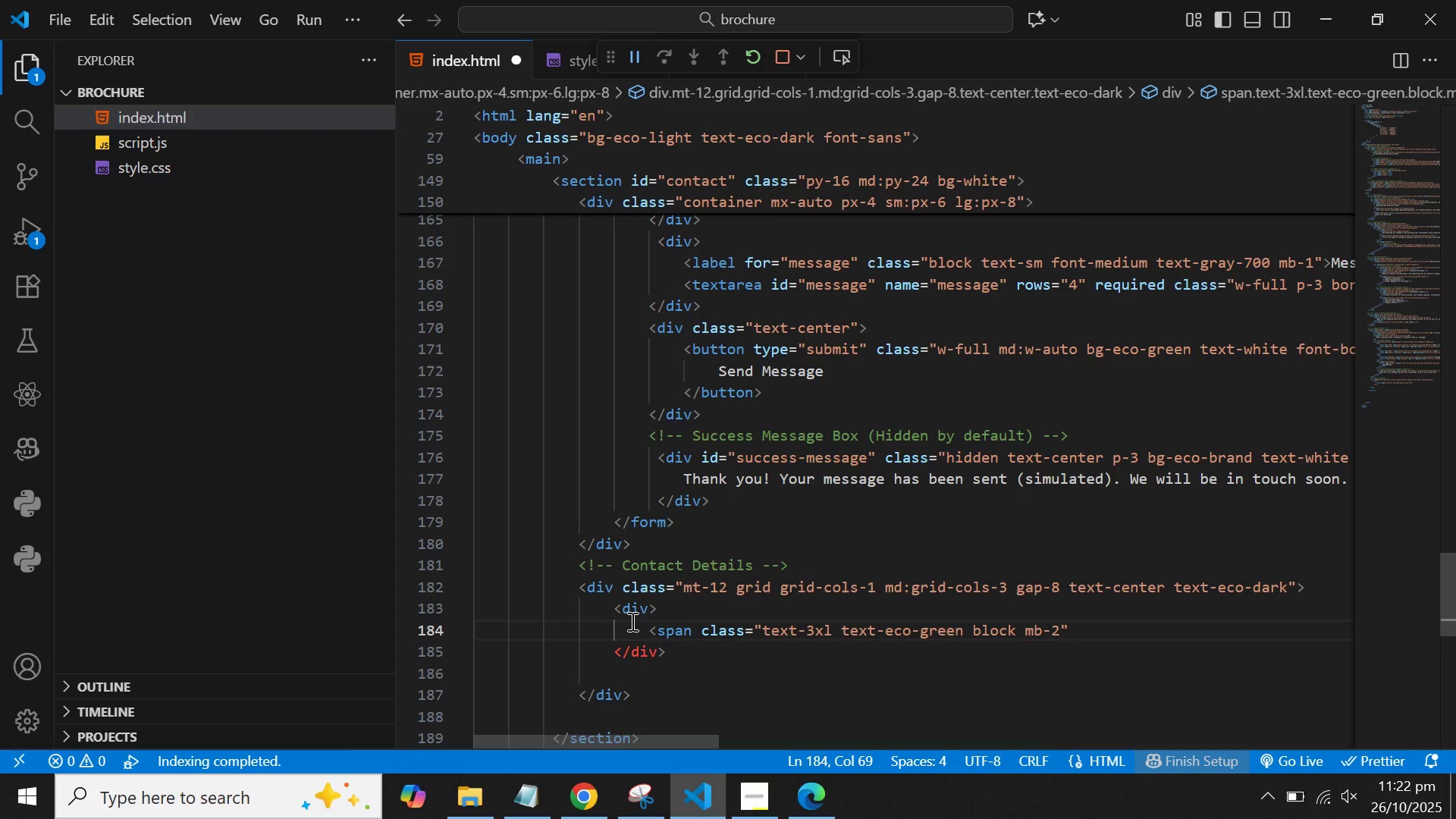 
key(Shift+Period)
 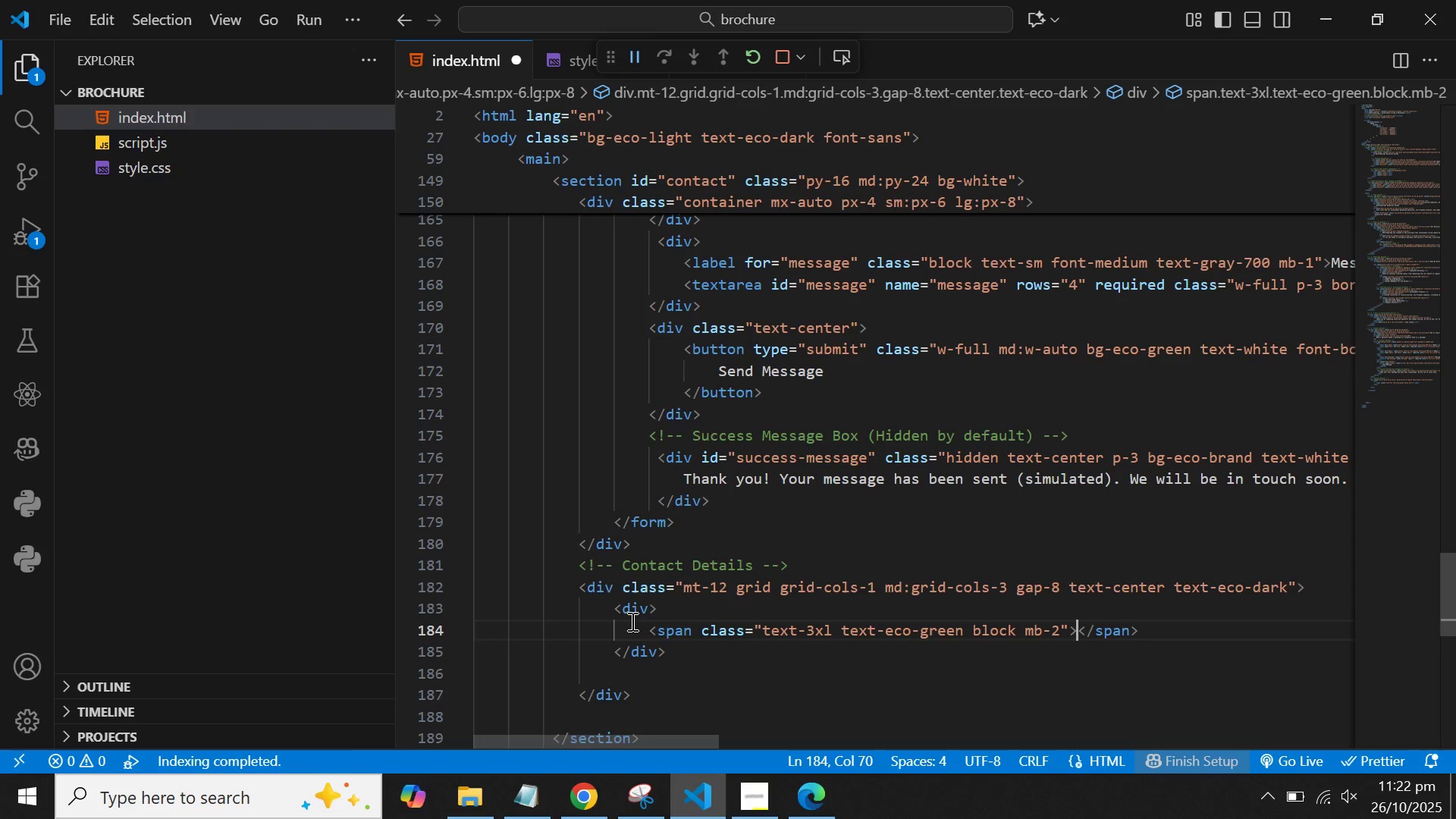 
key(Meta+MetaLeft)
 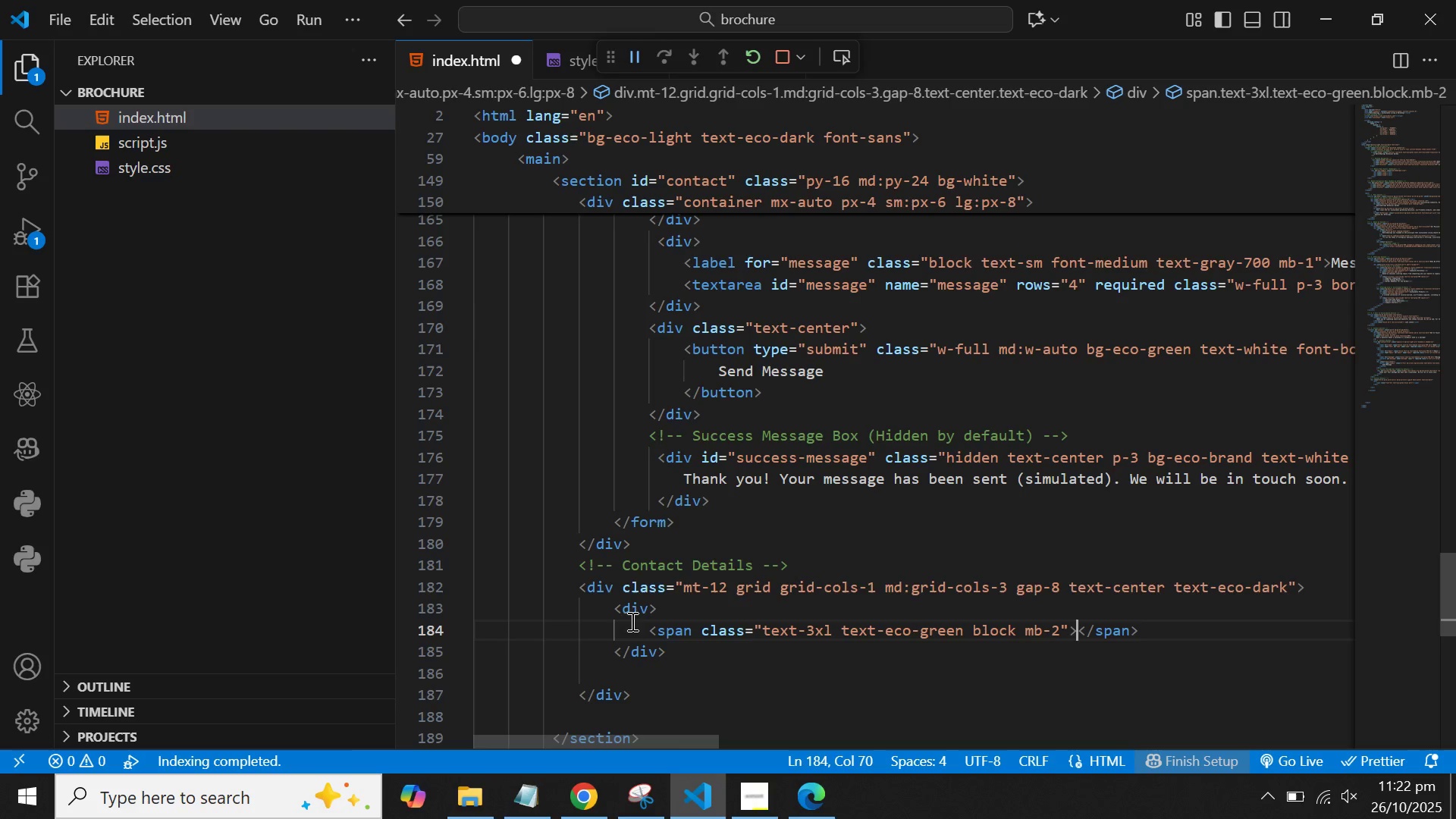 
key(Meta+Period)
 